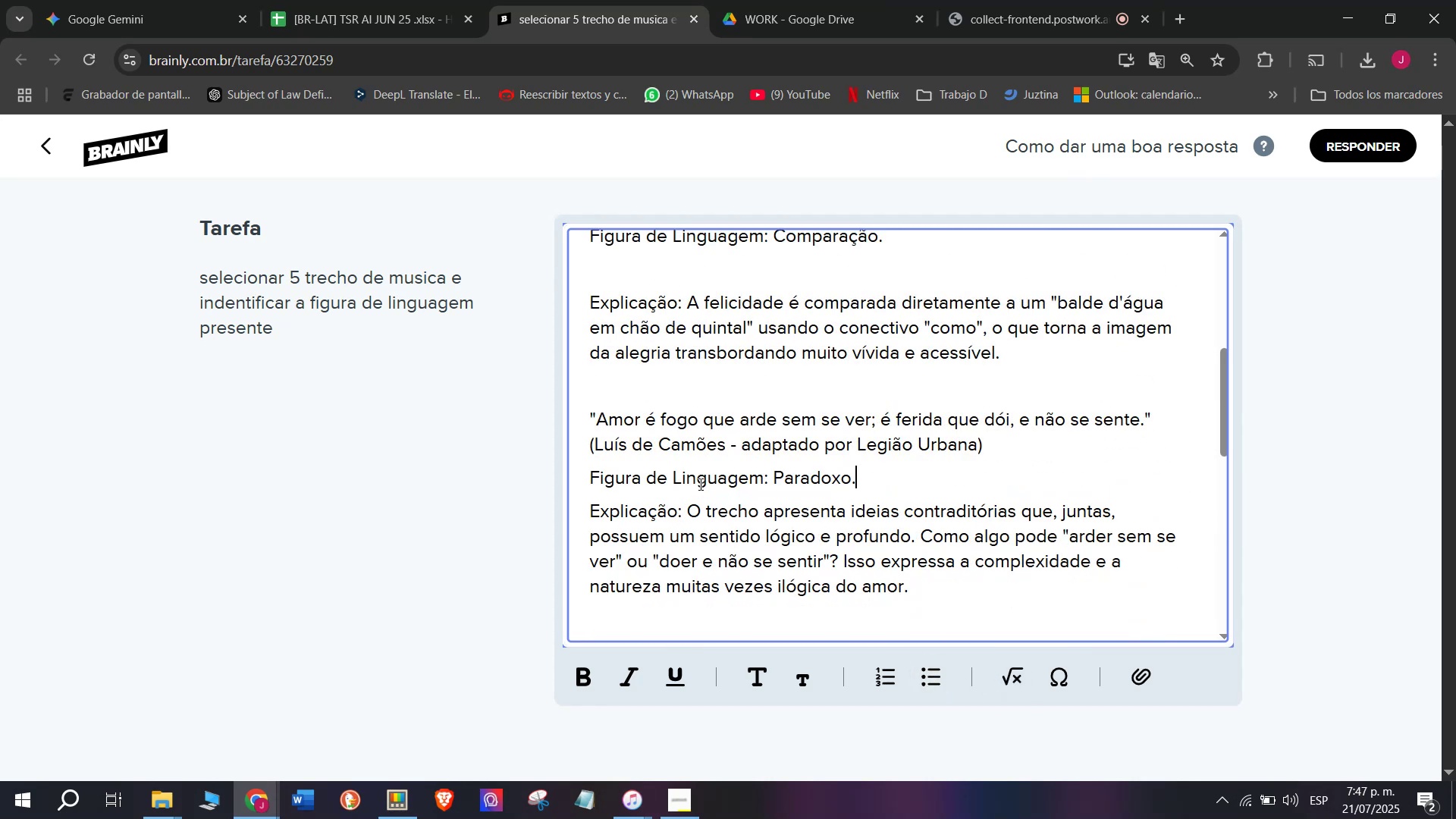 
key(Backspace)
 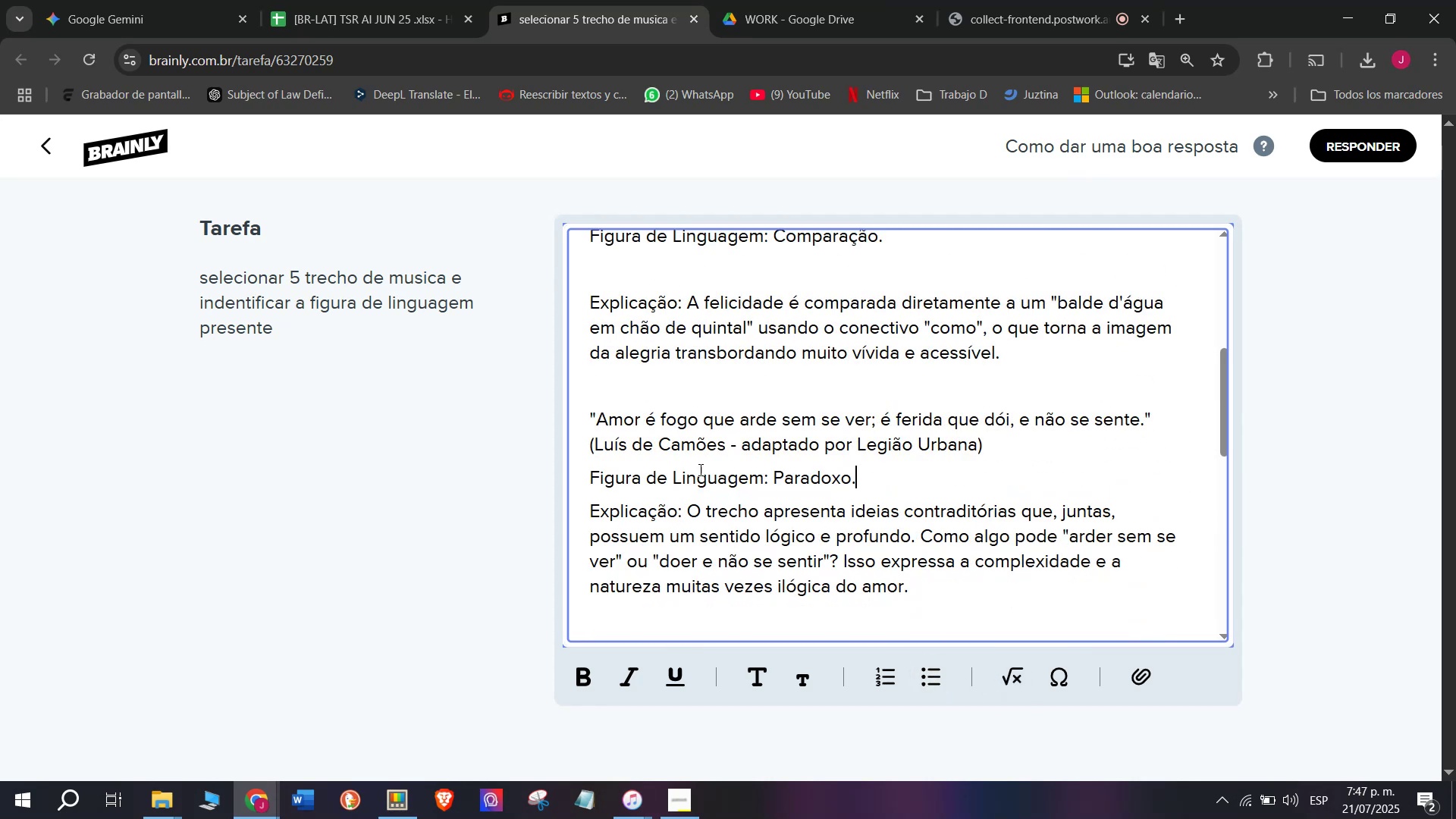 
left_click_drag(start_coordinate=[699, 467], to_coordinate=[741, 504])
 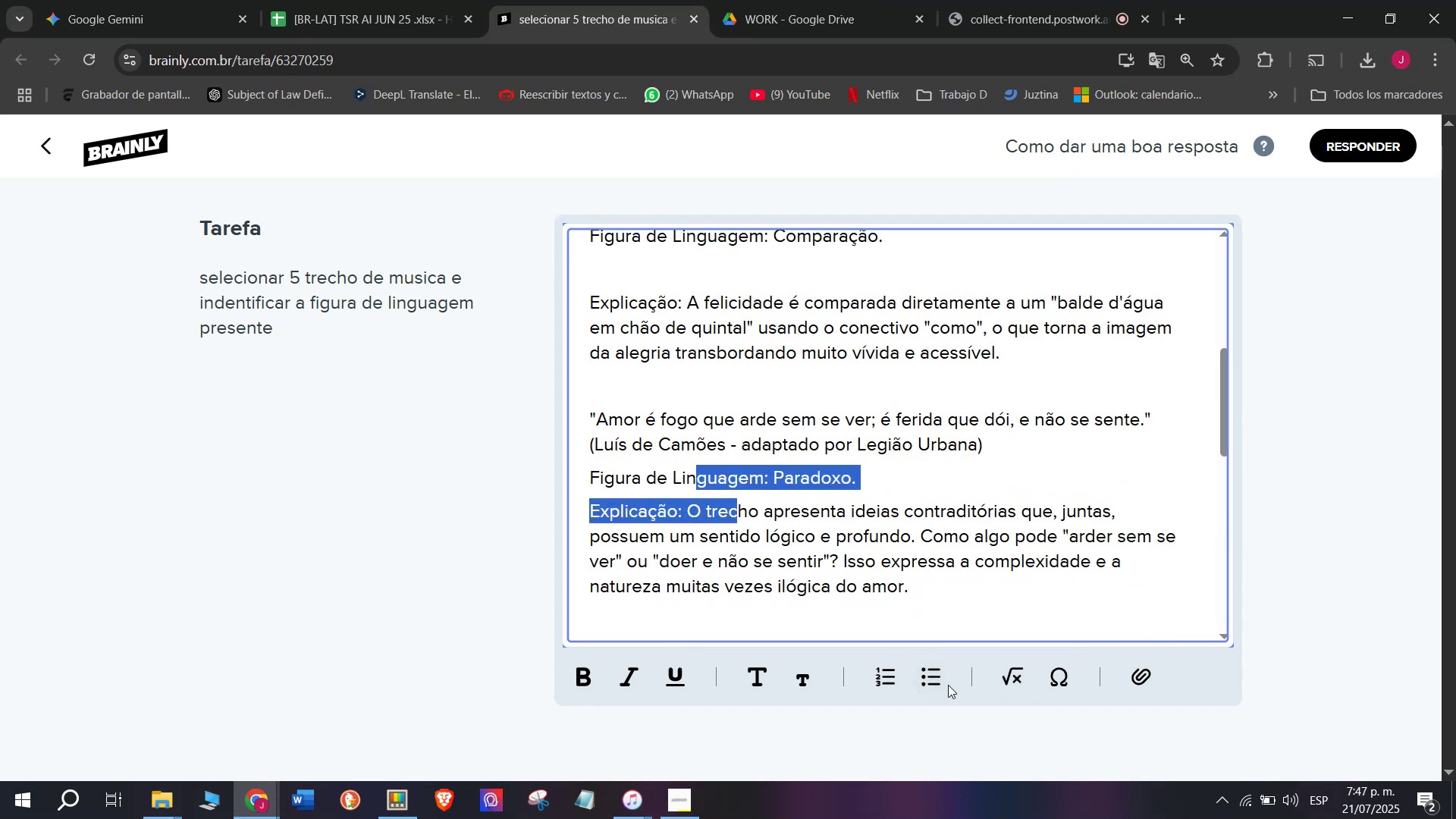 
left_click([933, 676])
 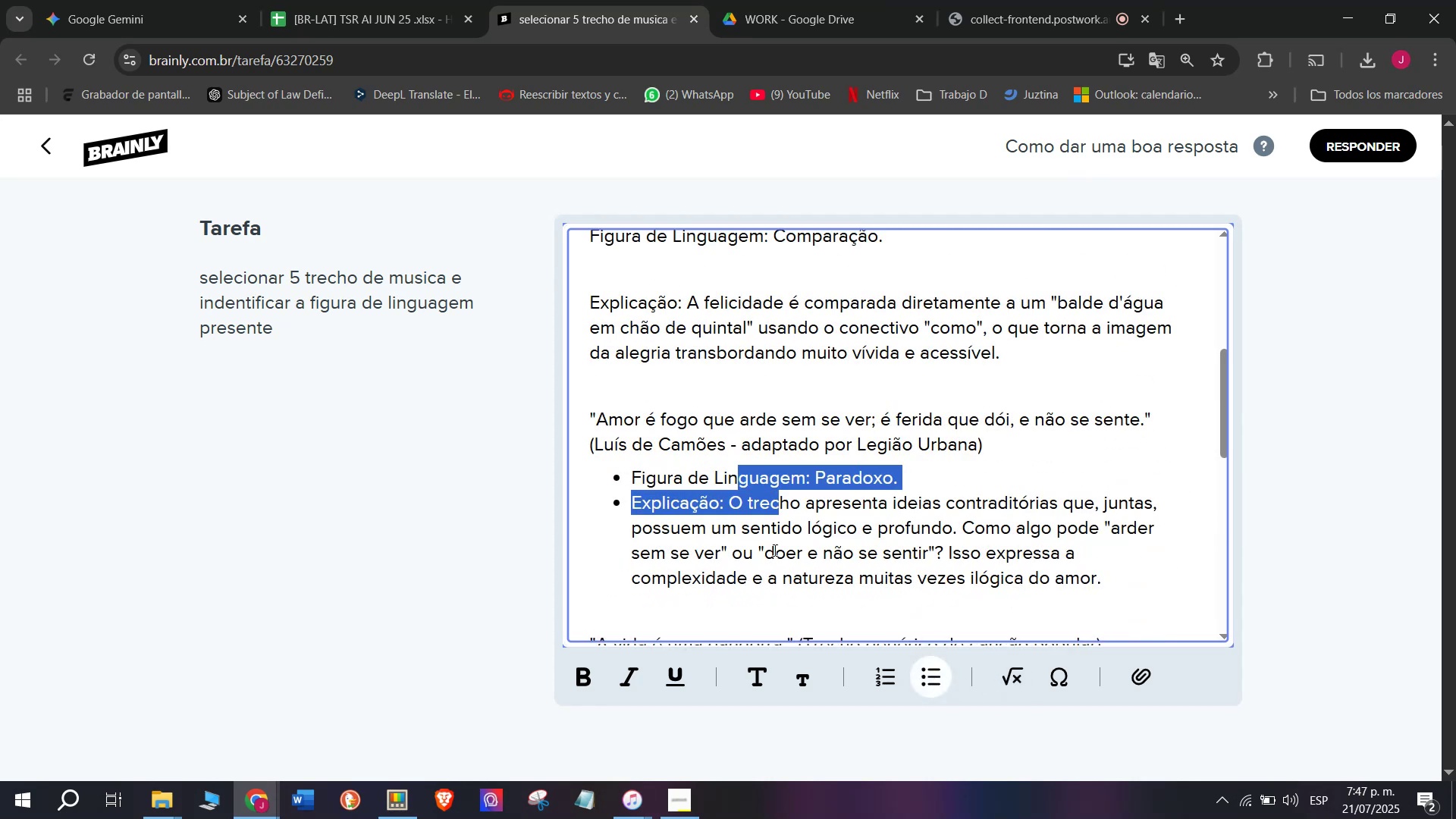 
scroll: coordinate [769, 545], scroll_direction: up, amount: 1.0
 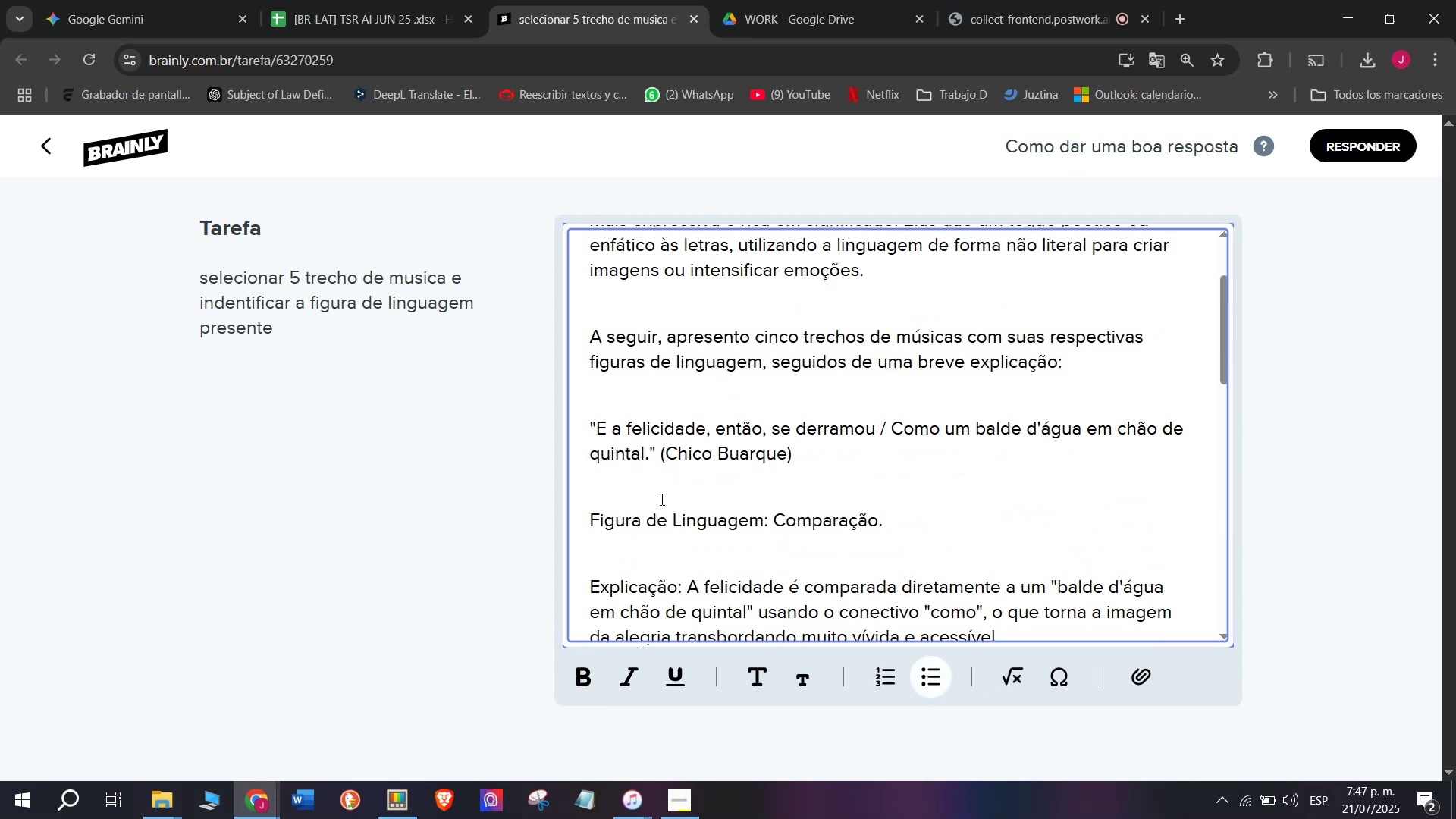 
key(Q)
 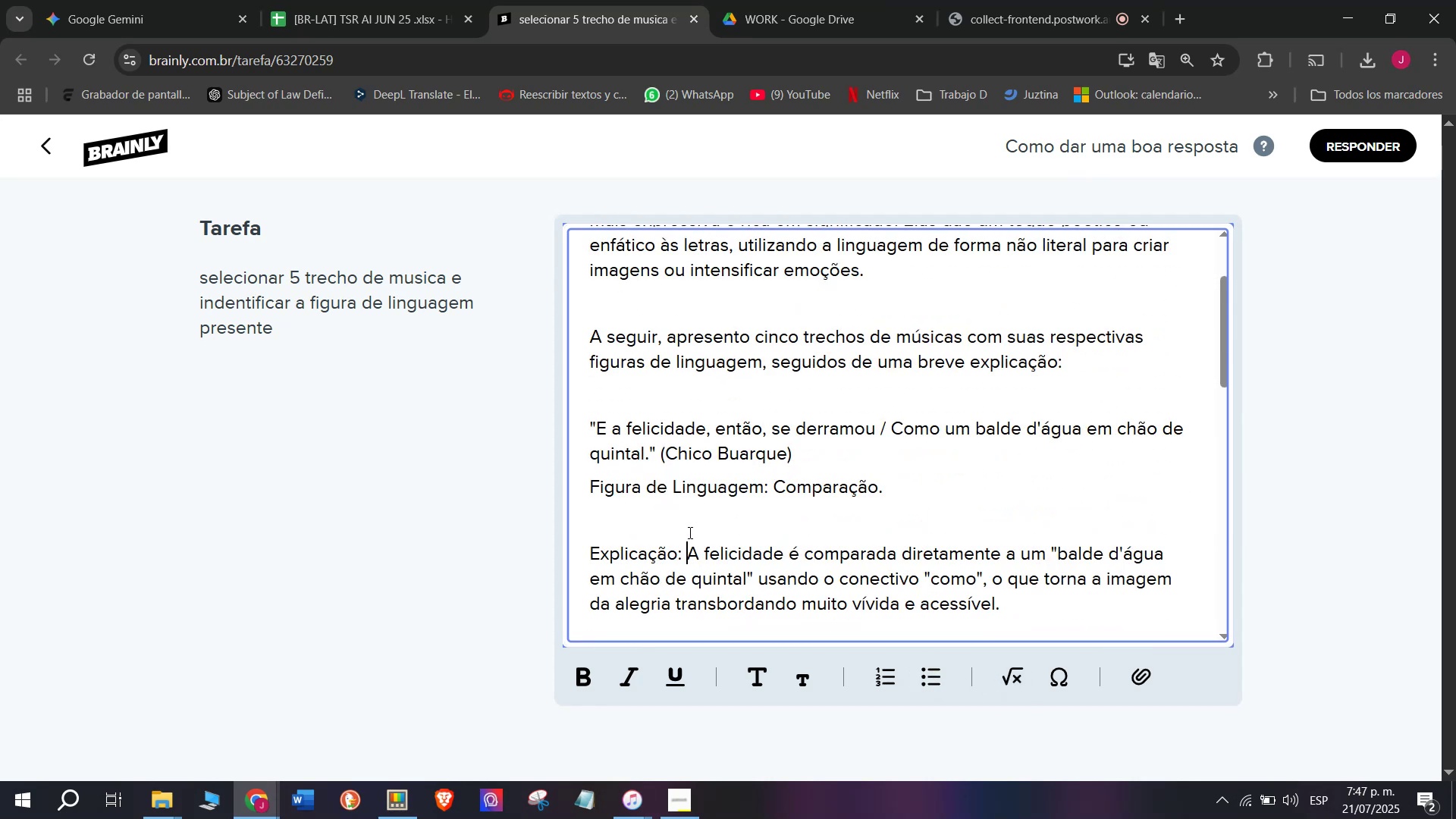 
key(Backspace)
 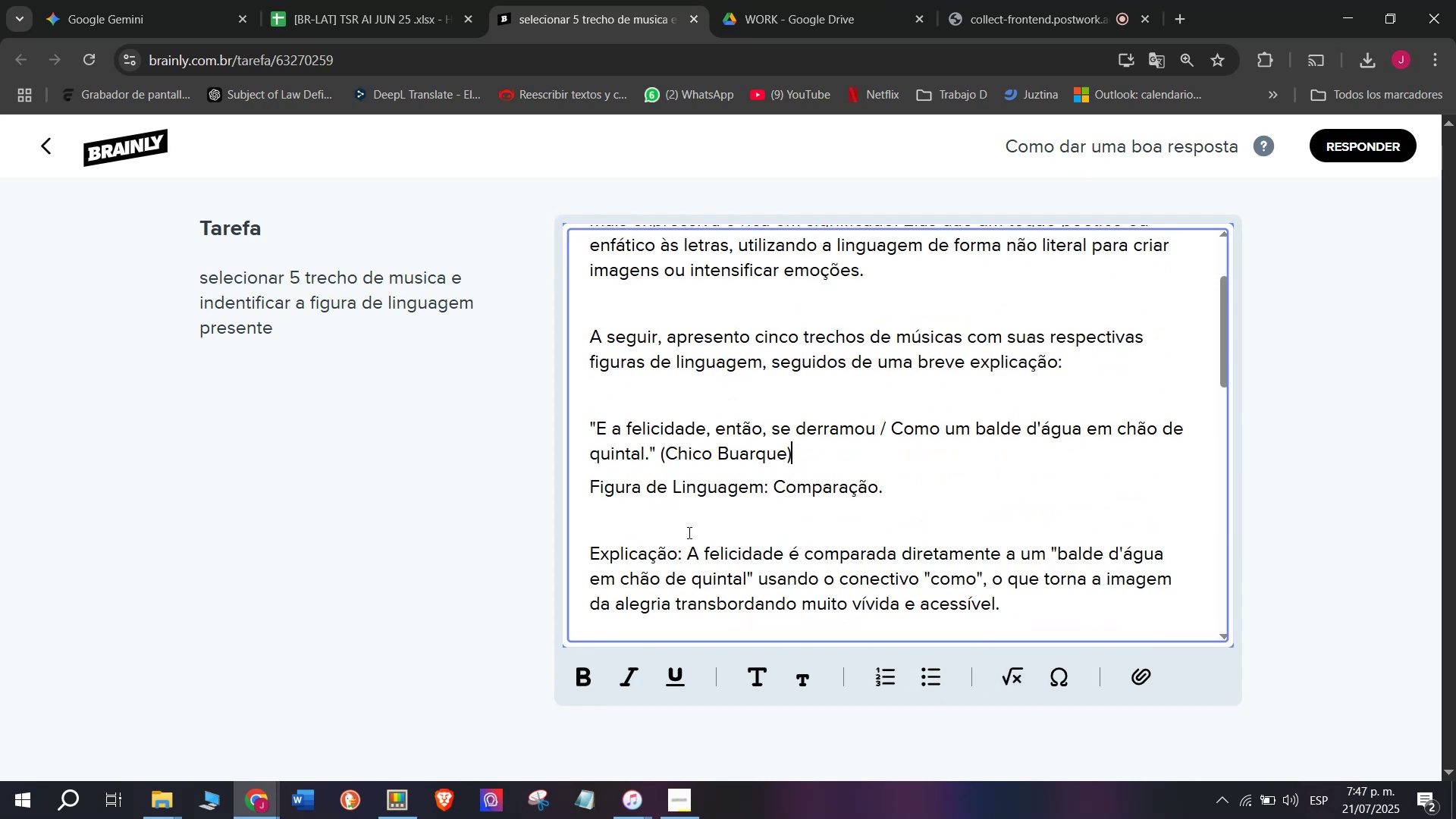 
left_click([689, 532])
 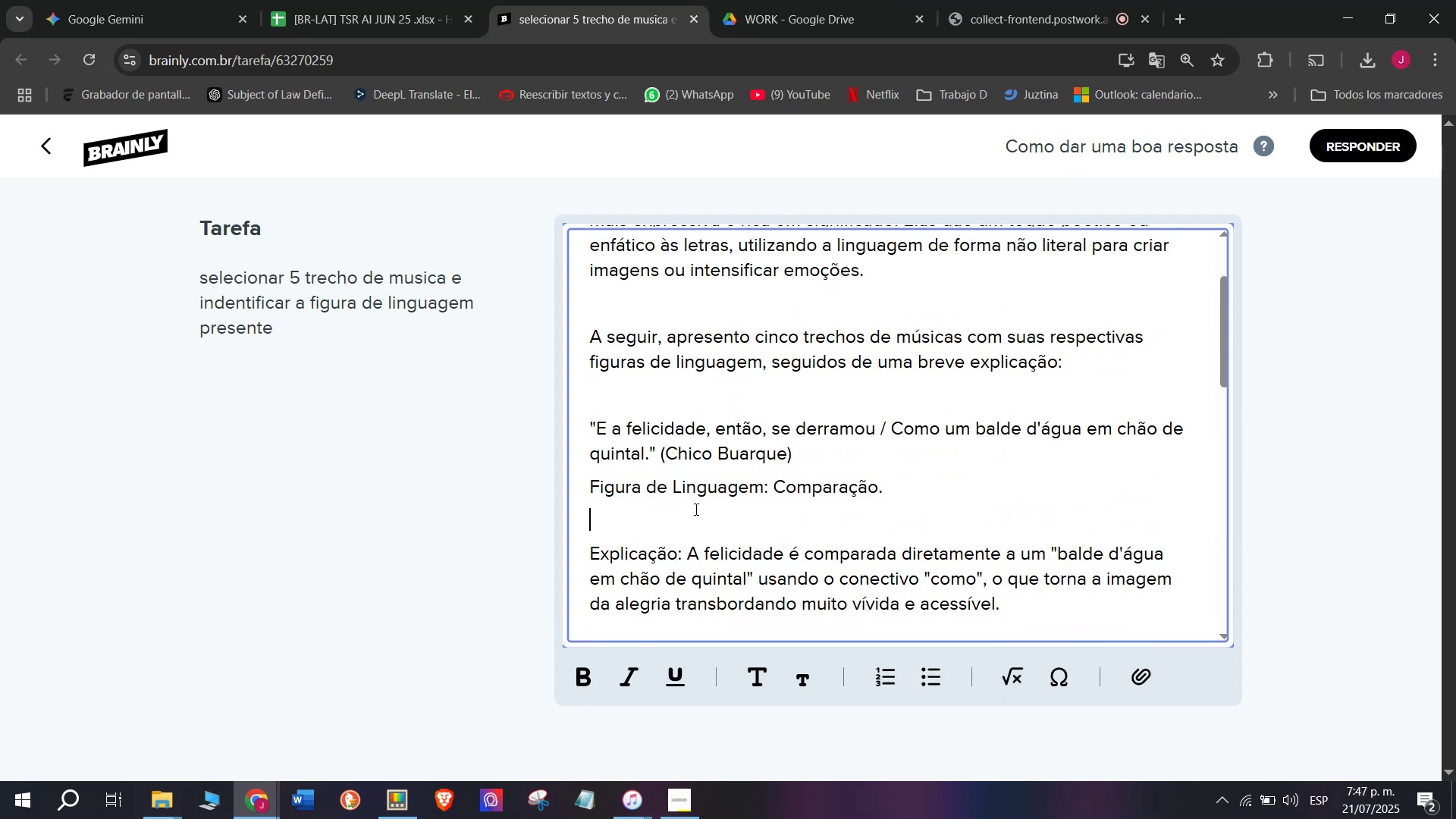 
key(Q)
 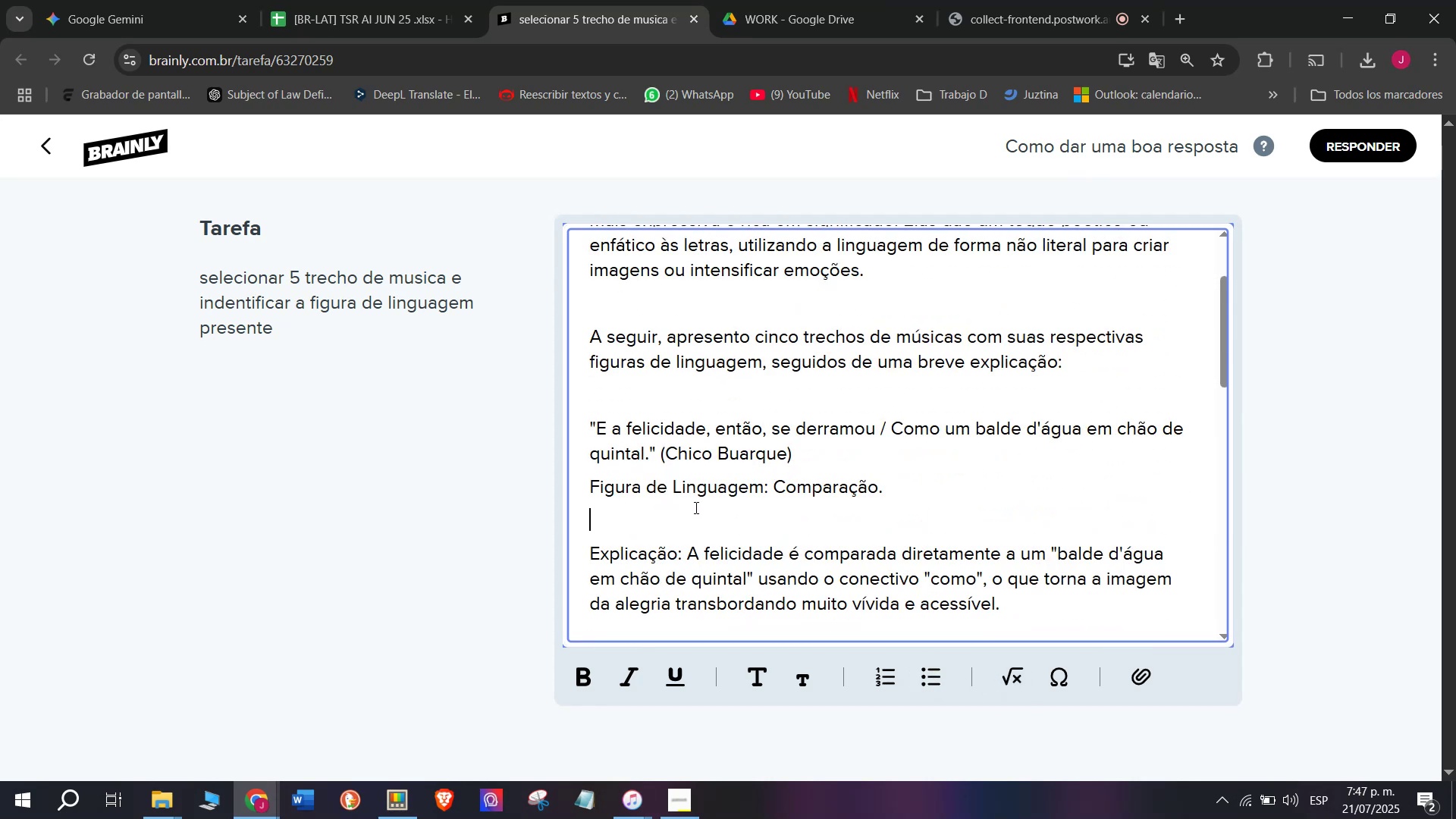 
key(Backspace)
 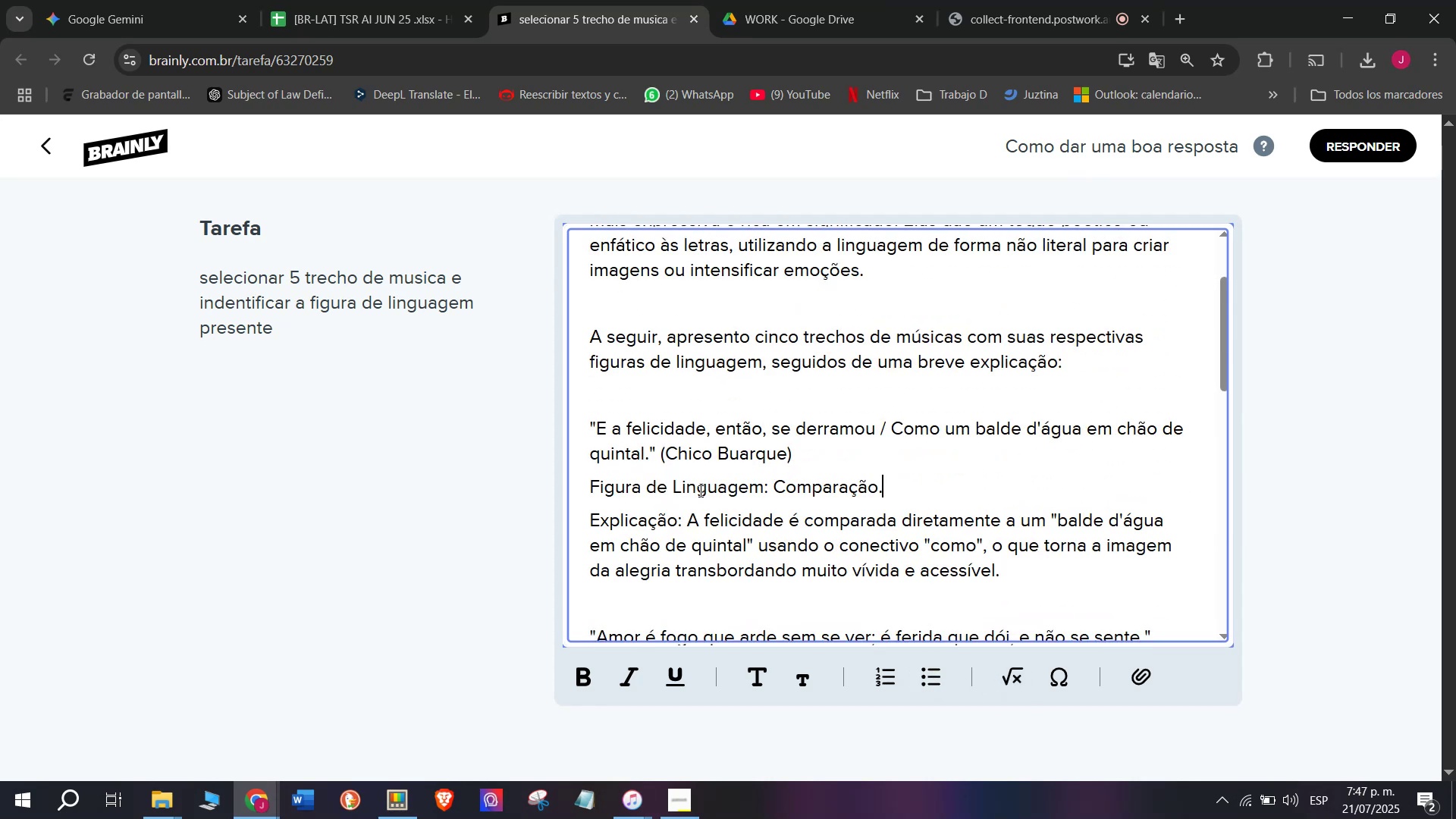 
left_click_drag(start_coordinate=[701, 482], to_coordinate=[753, 516])
 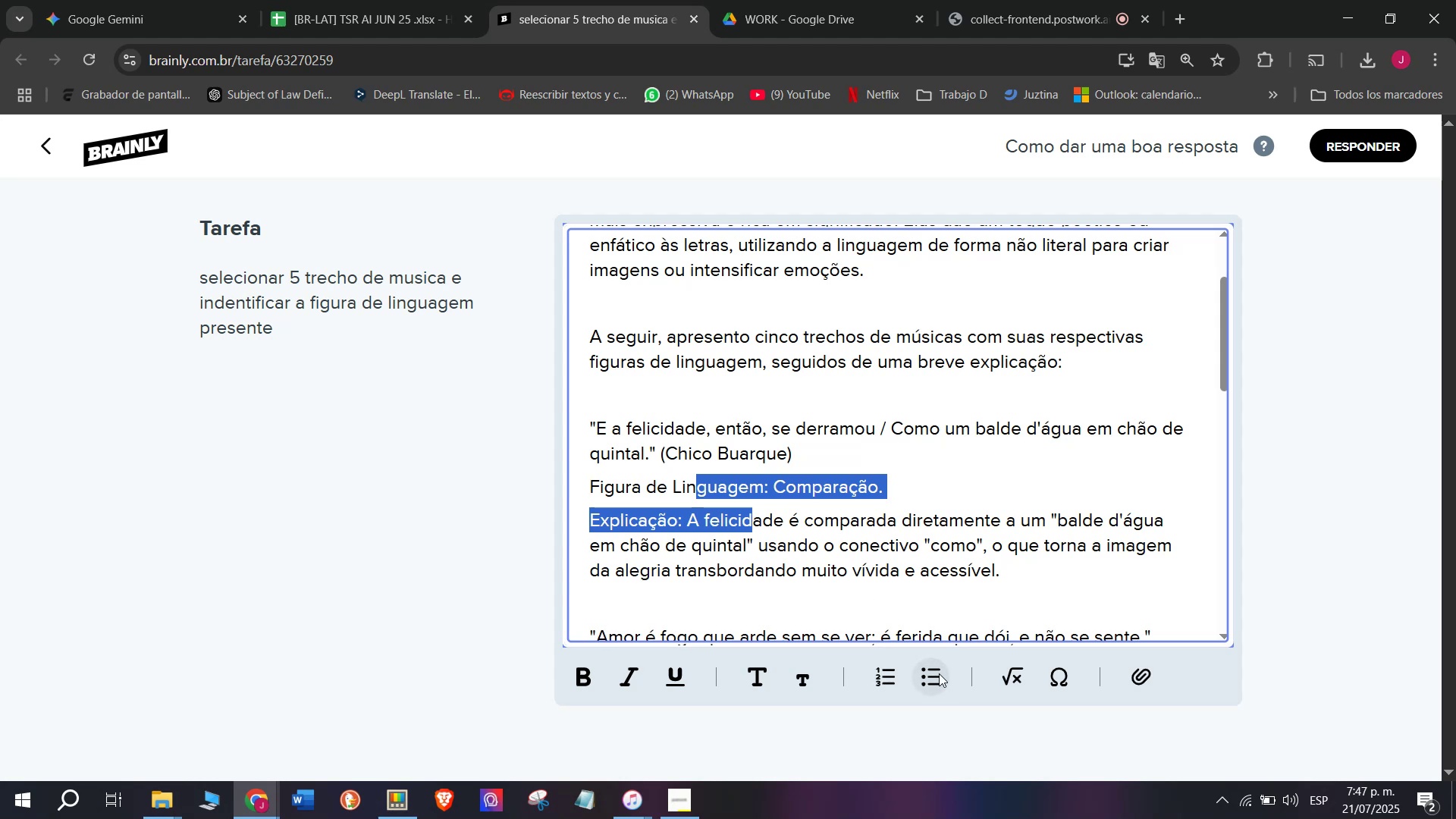 
left_click_drag(start_coordinate=[934, 687], to_coordinate=[927, 682])
 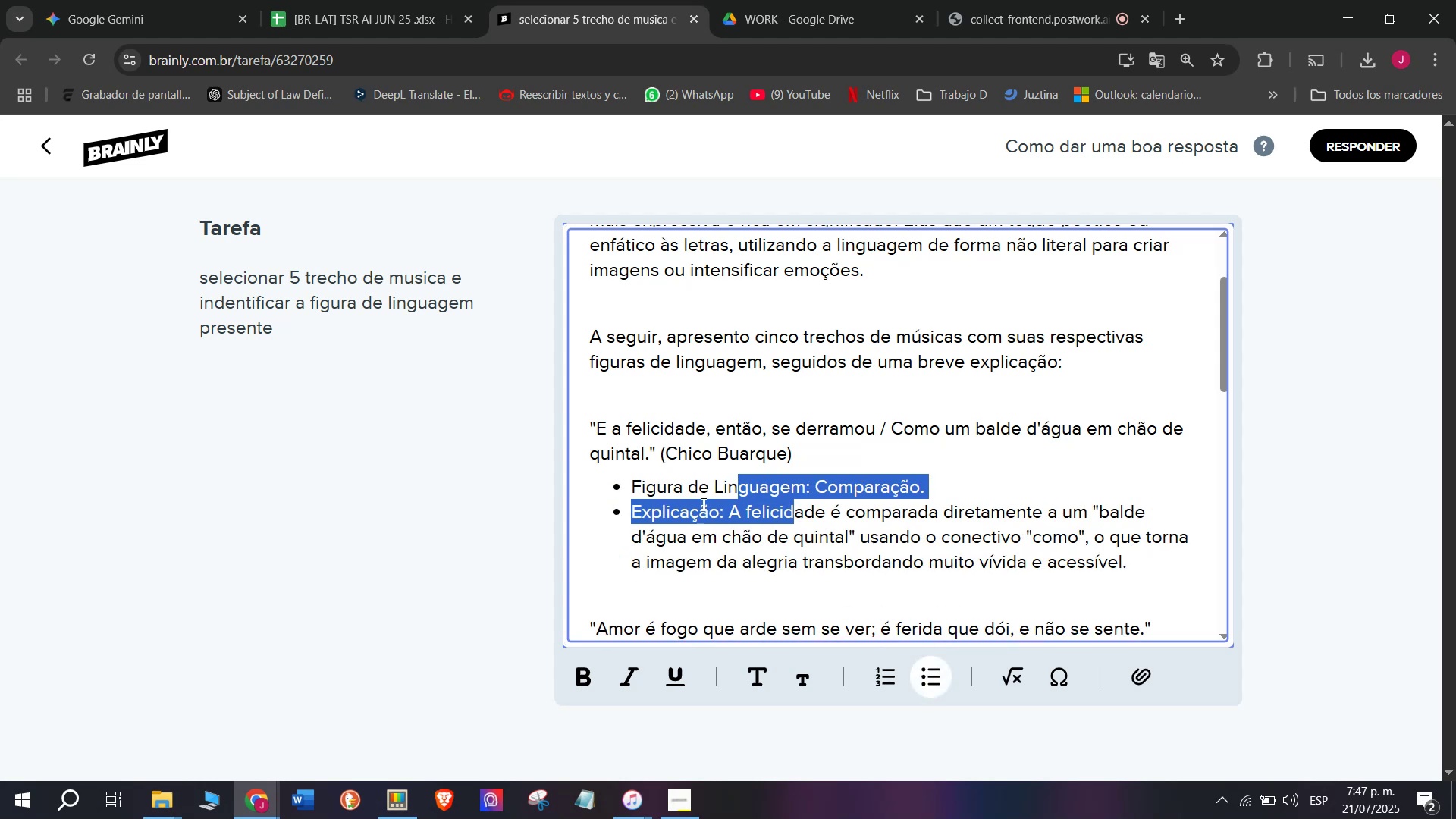 
scroll: coordinate [818, 425], scroll_direction: up, amount: 5.0
 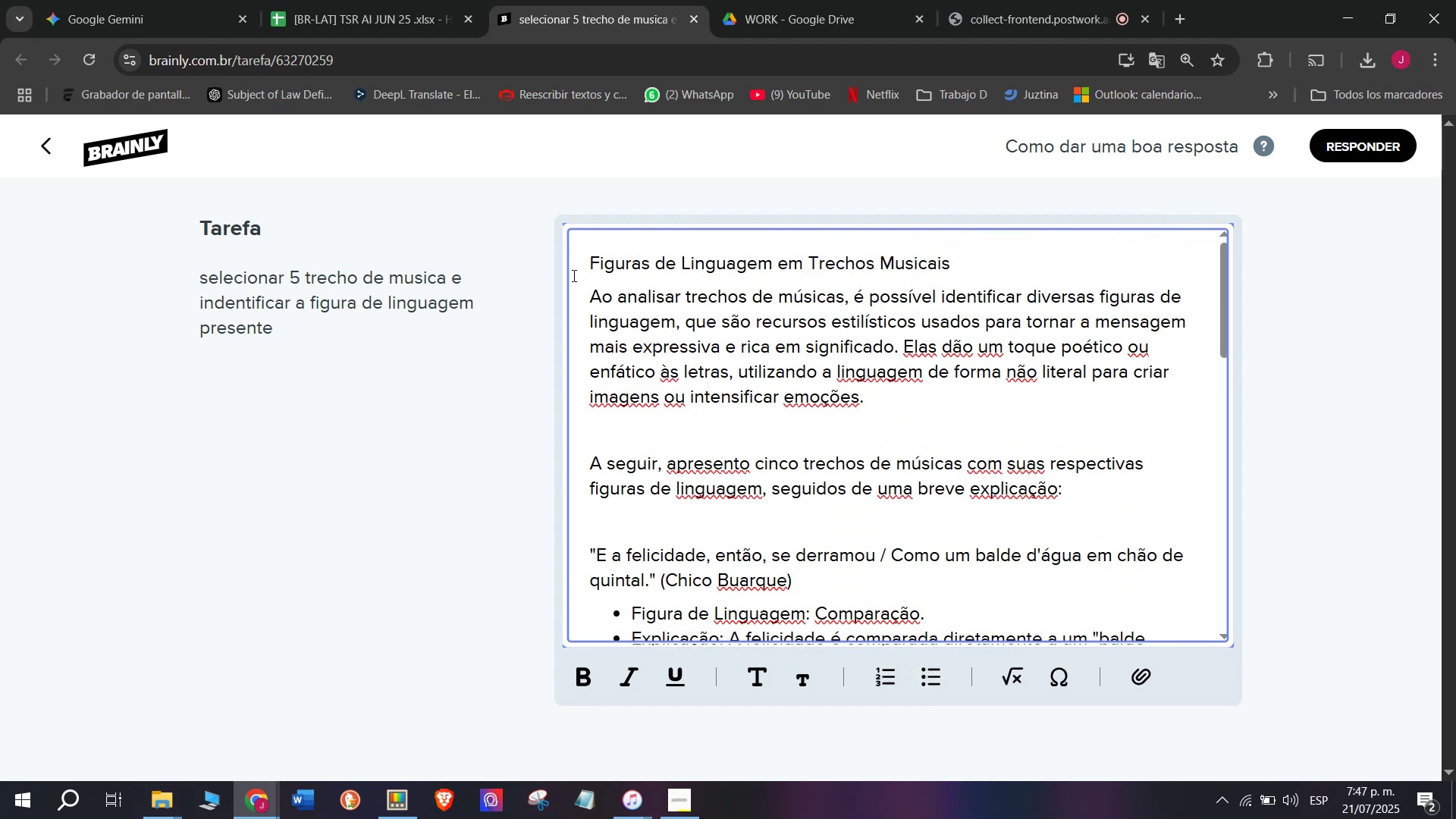 
left_click_drag(start_coordinate=[574, 250], to_coordinate=[1067, 215])
 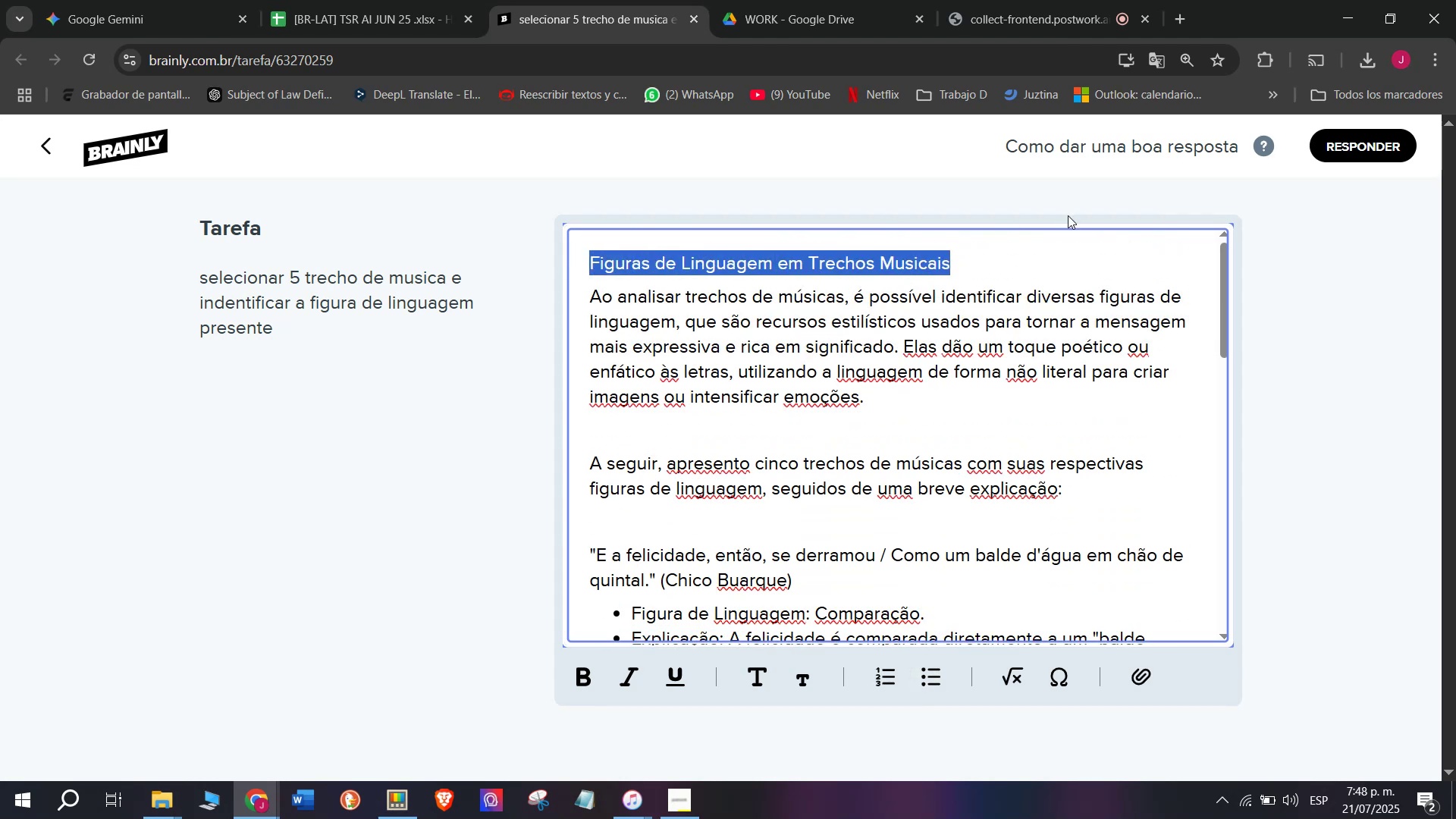 
key(Backspace)
 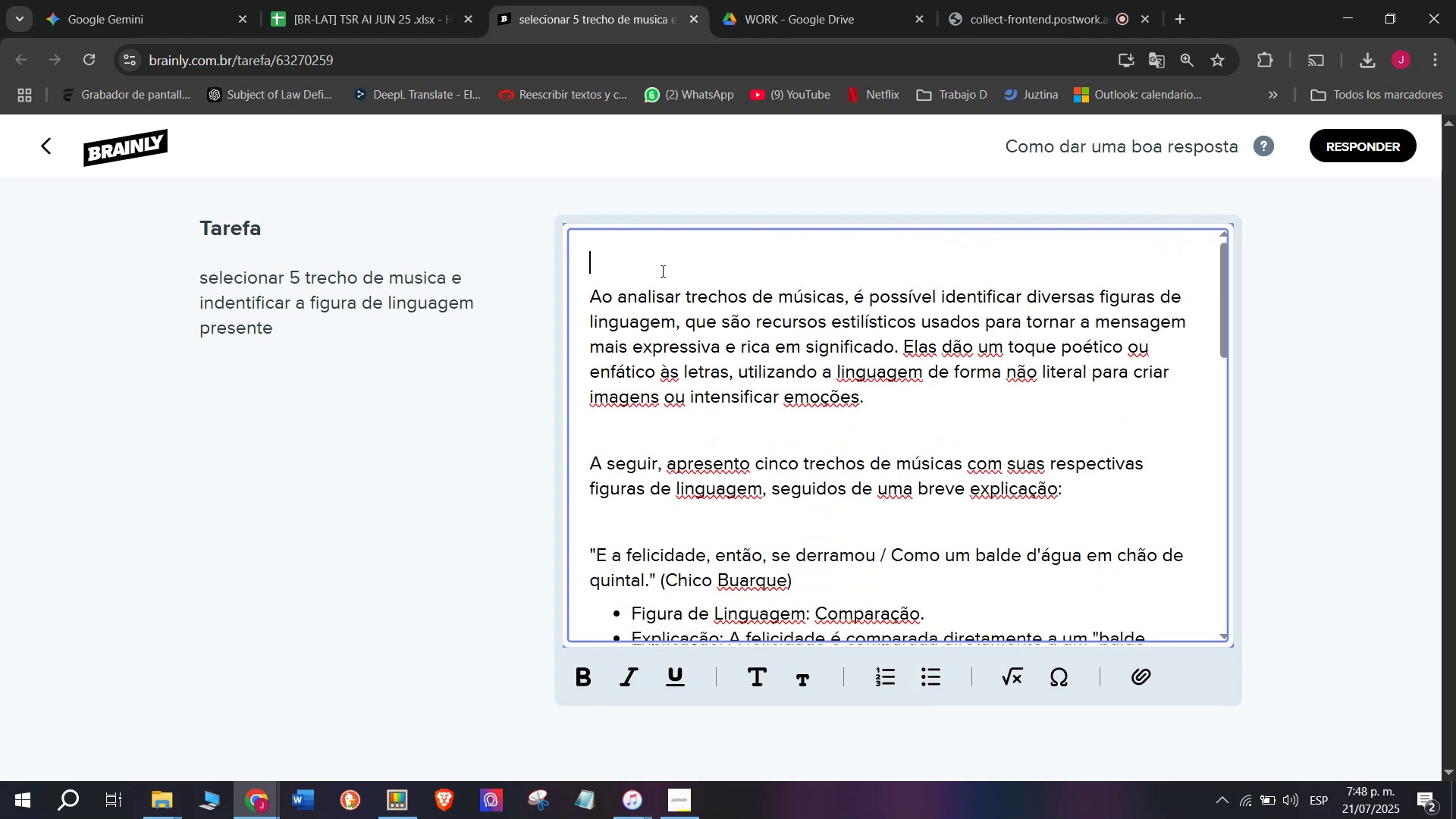 
key(Q)
 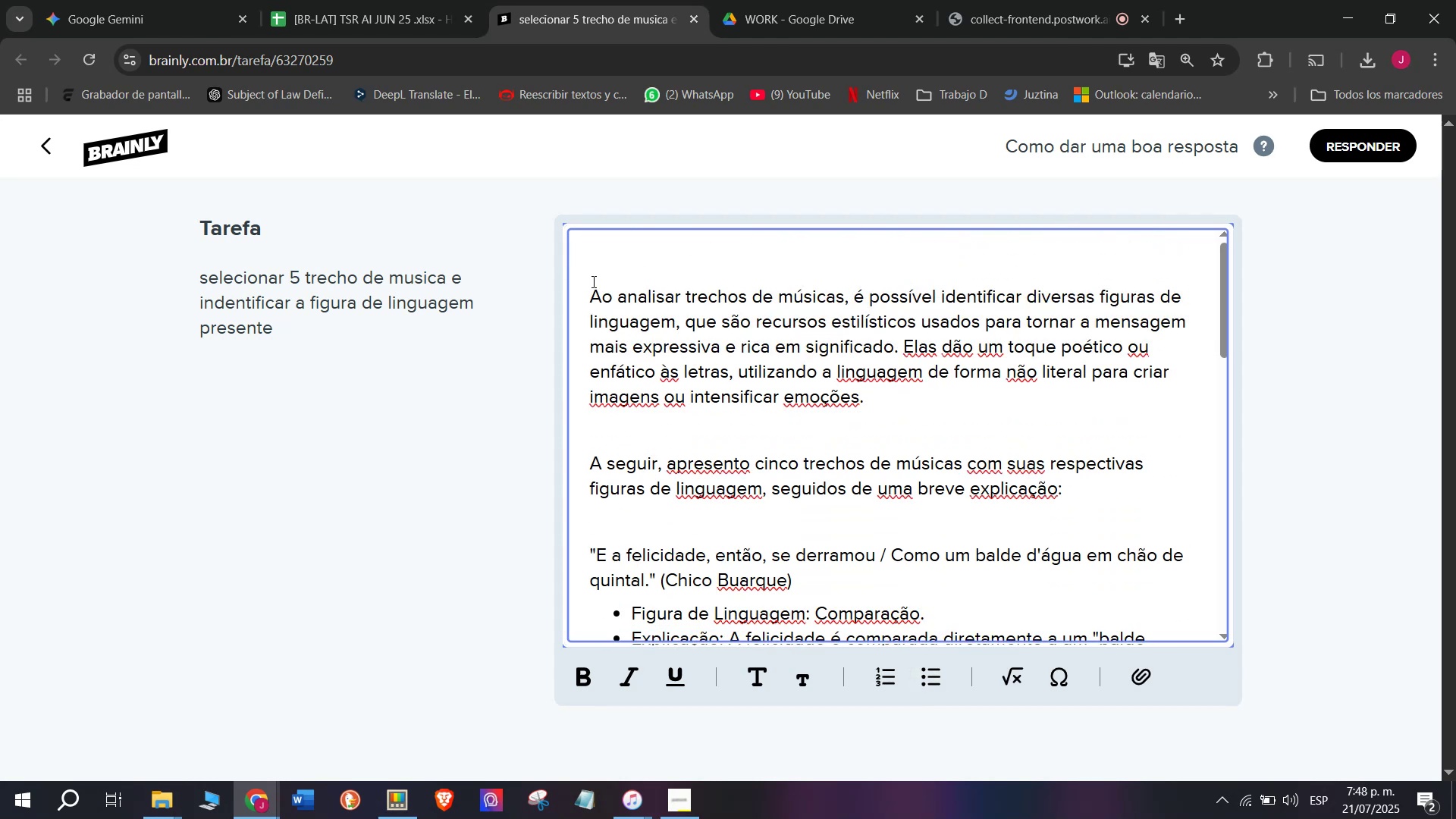 
left_click([590, 281])
 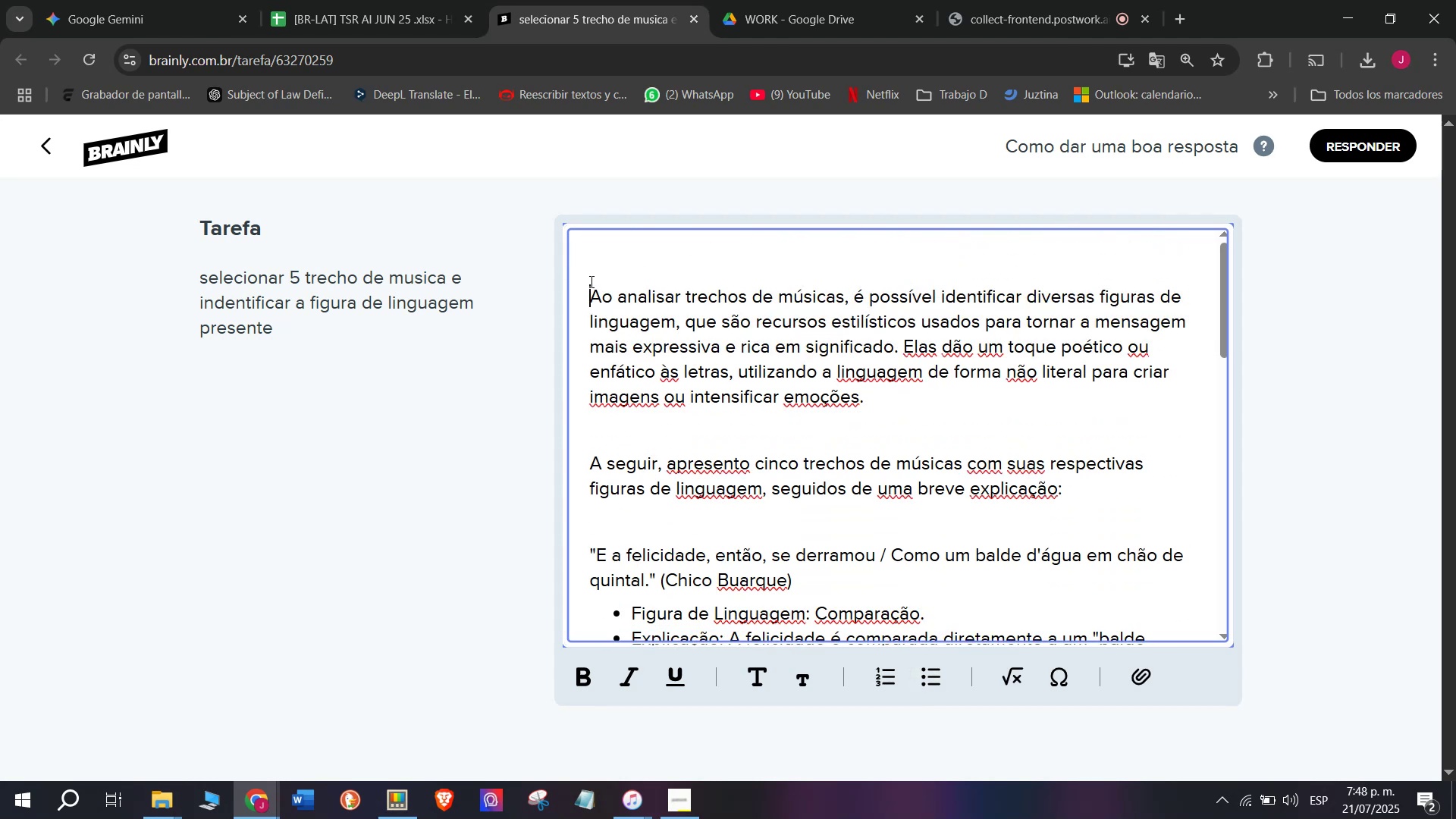 
key(Q)
 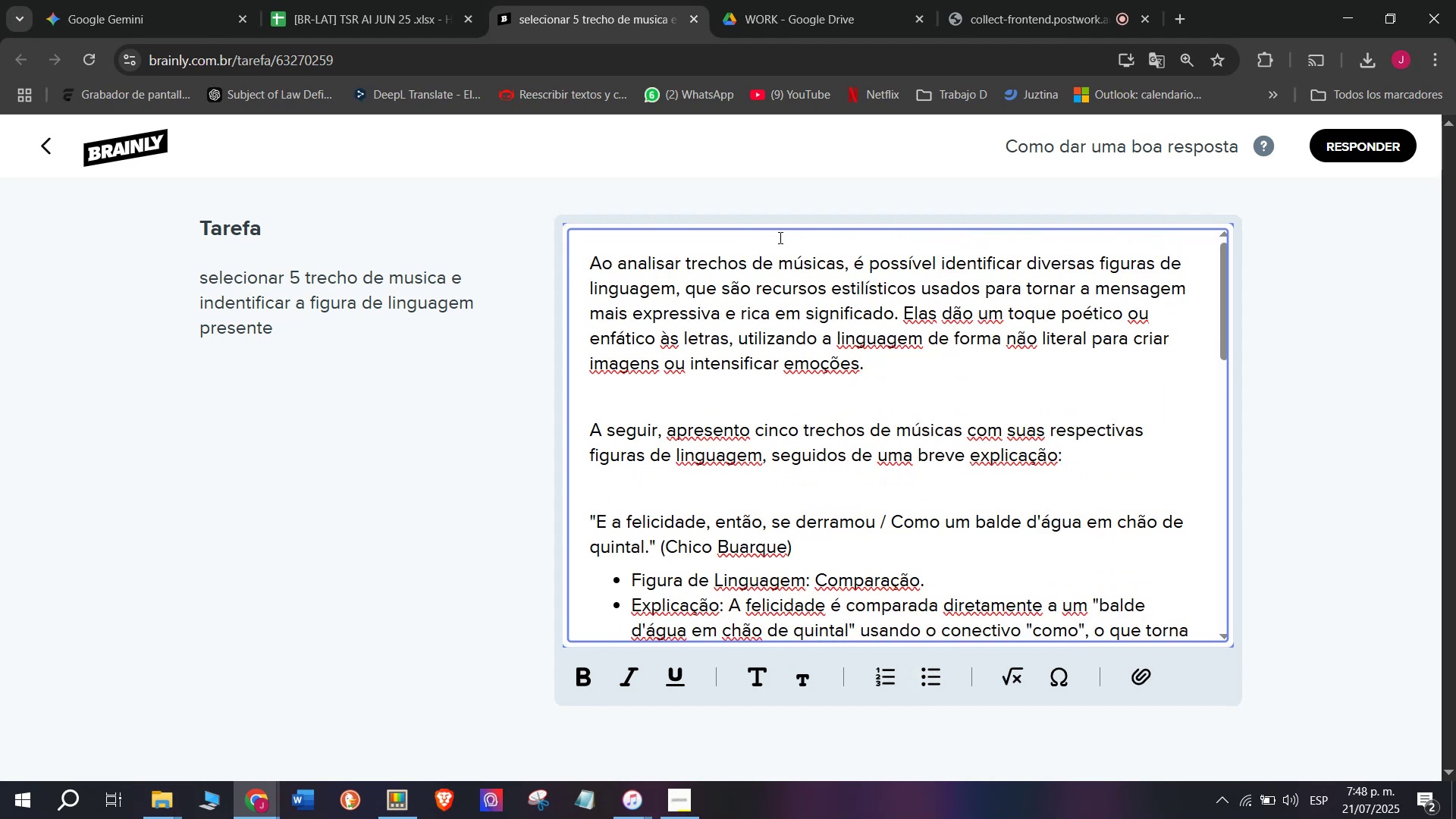 
key(Backspace)
 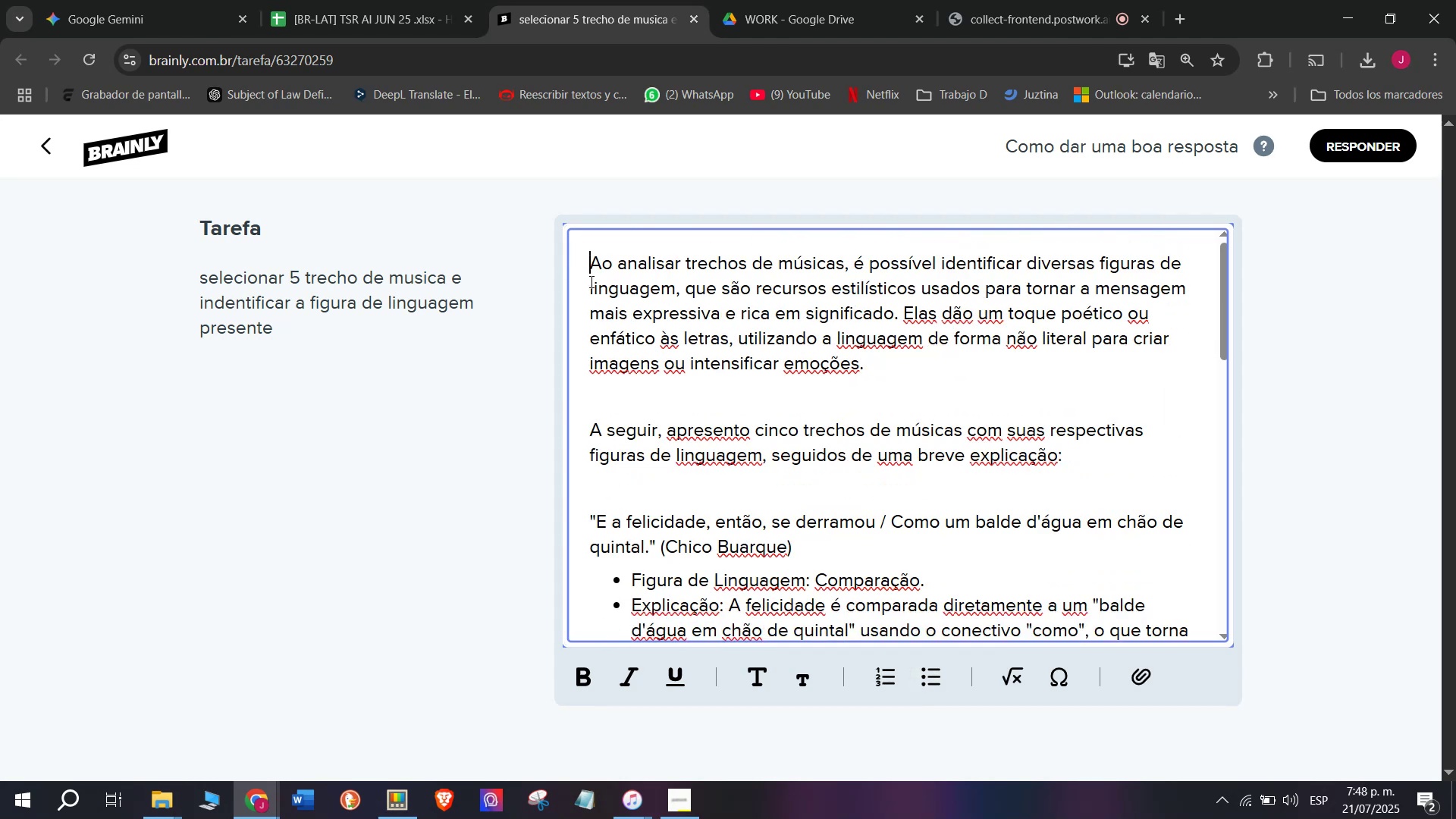 
key(Backspace)
 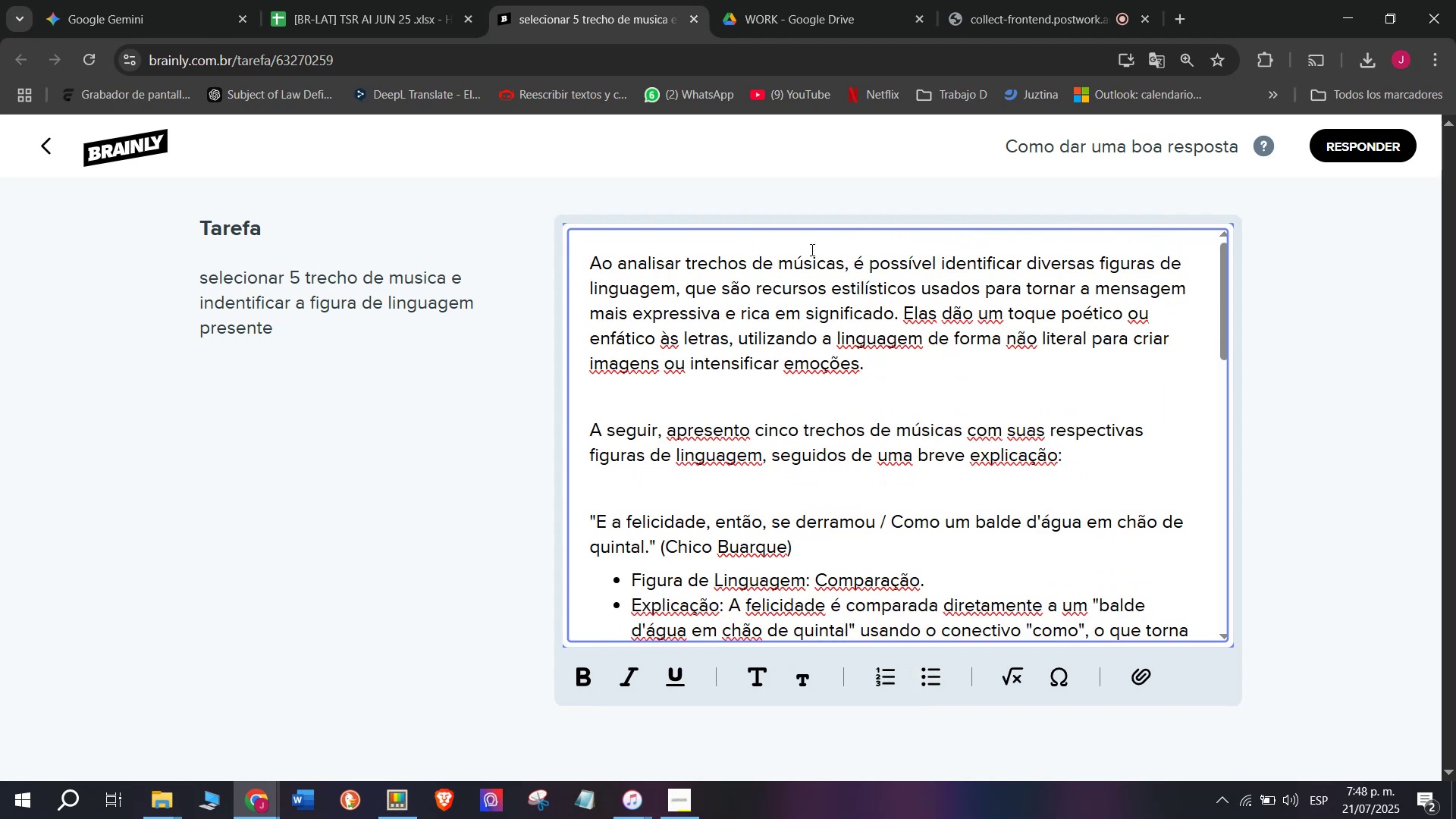 
key(Q)
 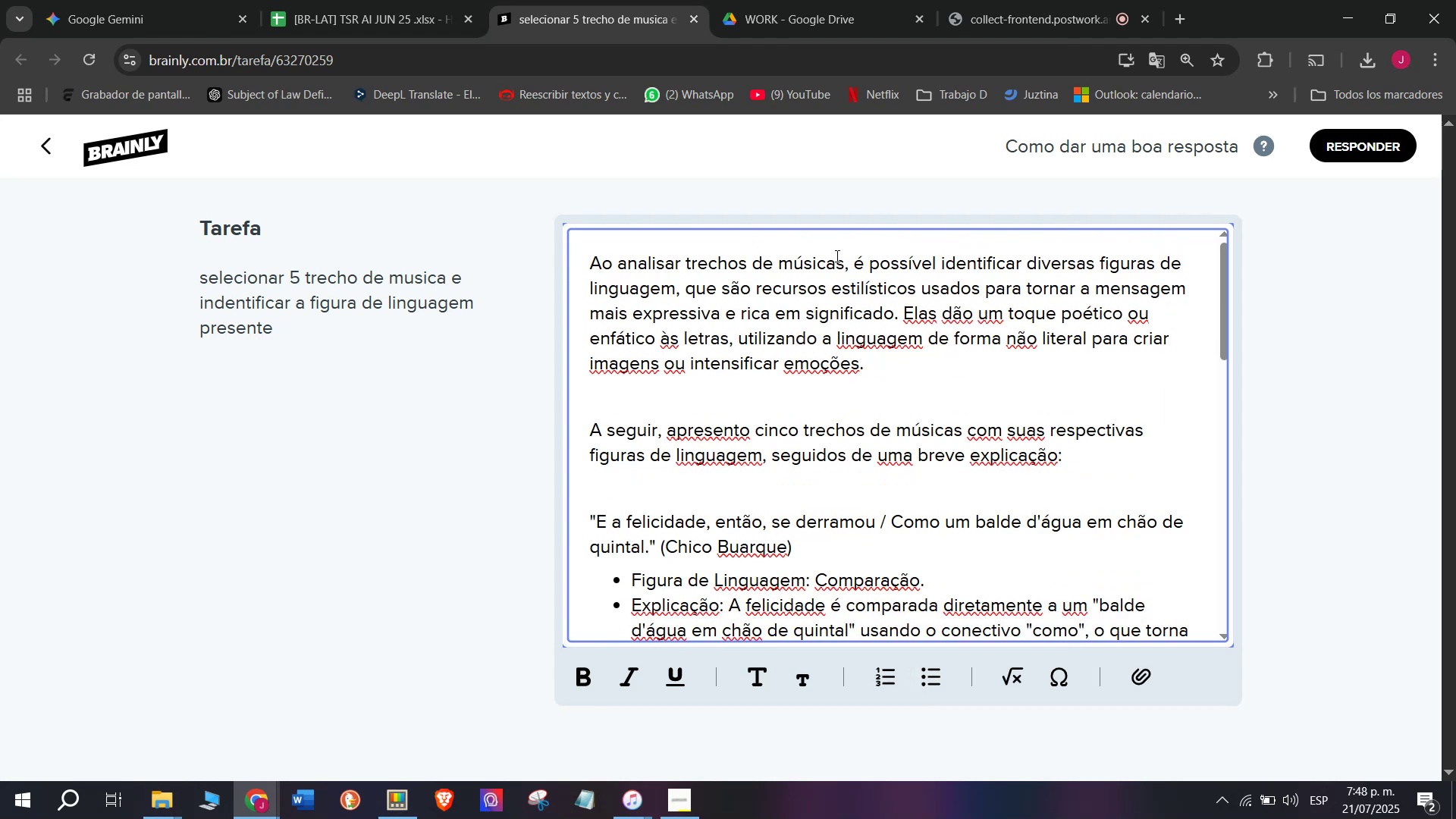 
left_click_drag(start_coordinate=[848, 255], to_coordinate=[681, 259])
 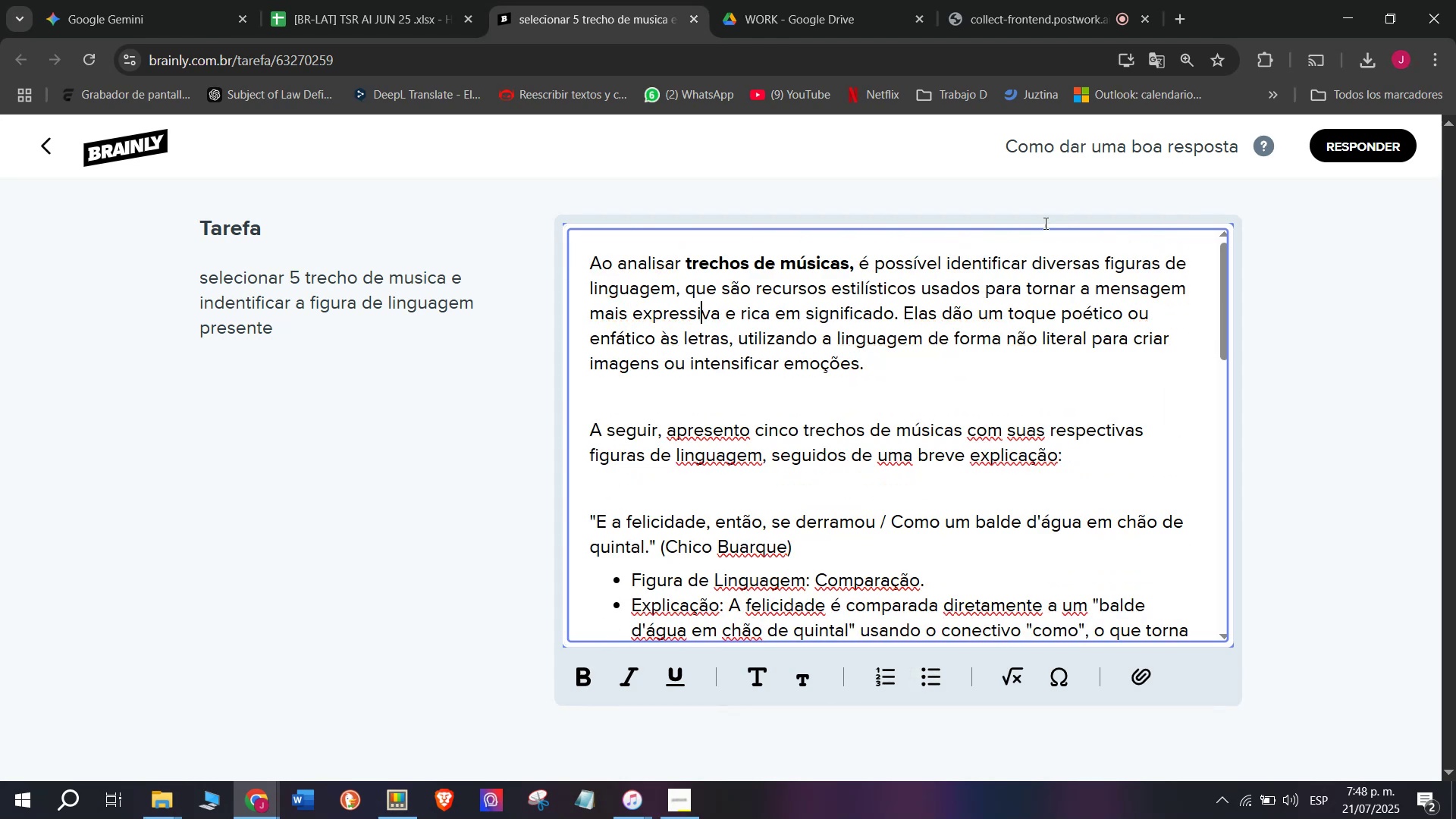 
key(X)
 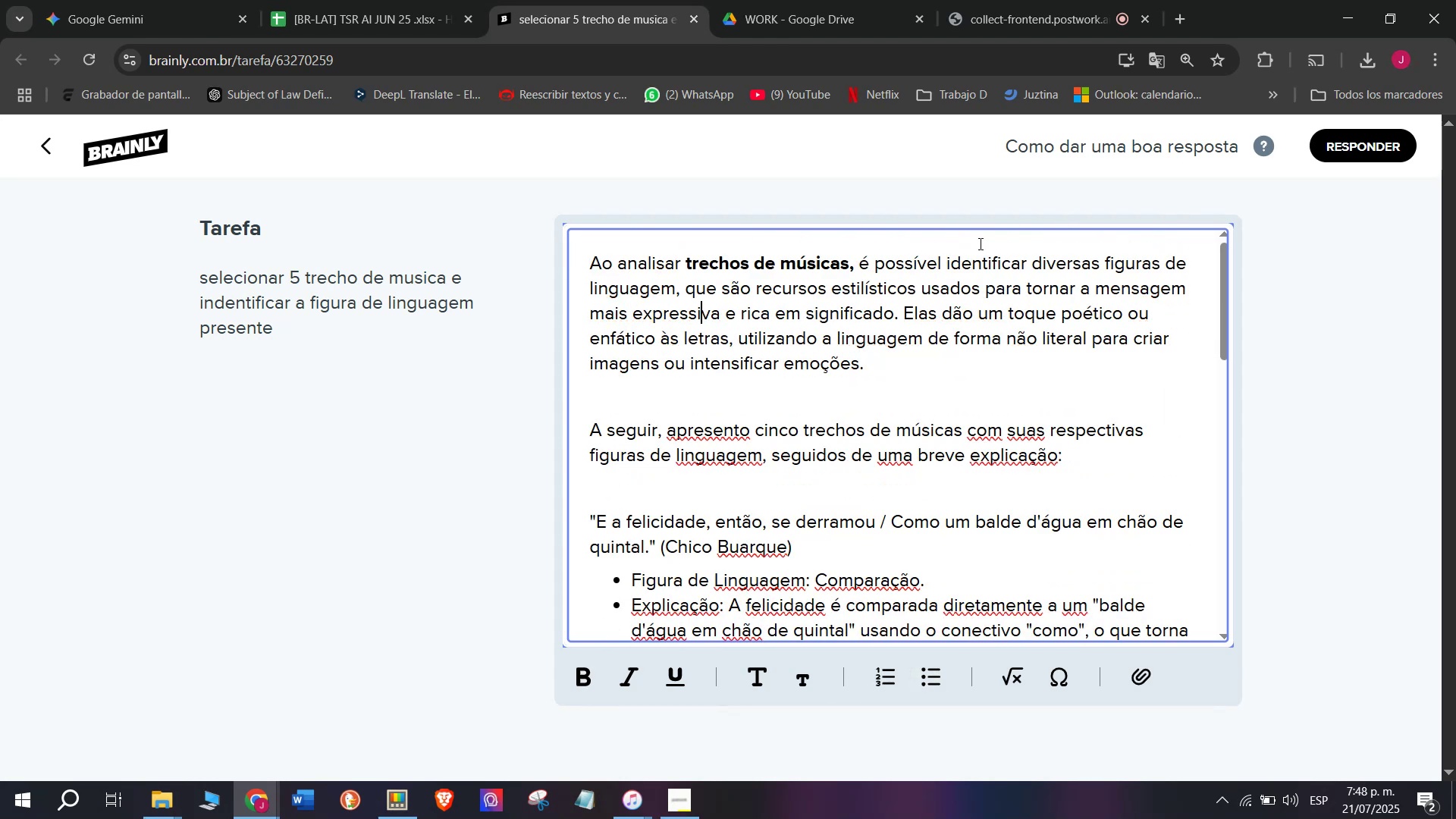 
key(Control+ControlLeft)
 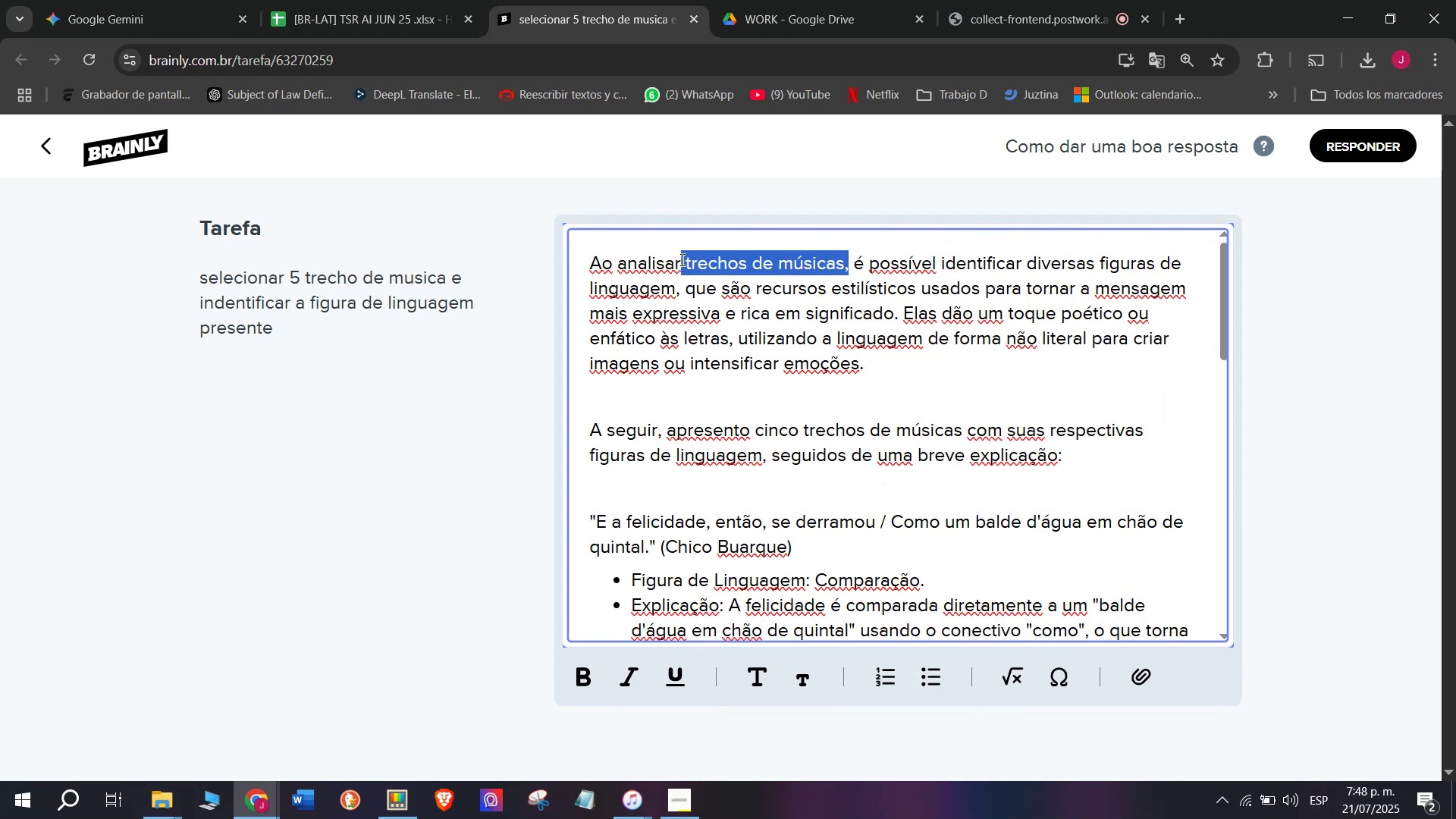 
key(Control+B)
 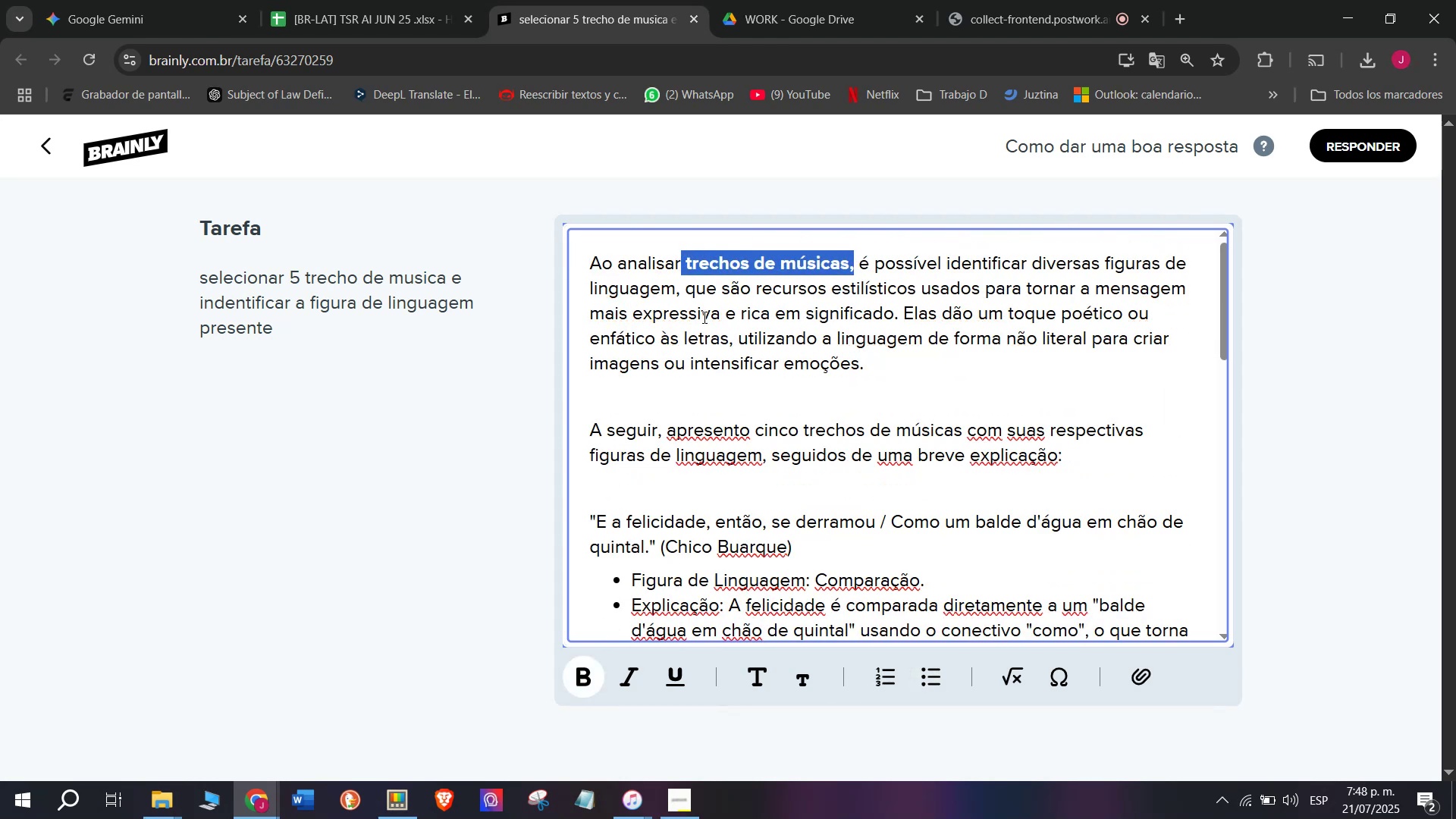 
left_click([703, 317])
 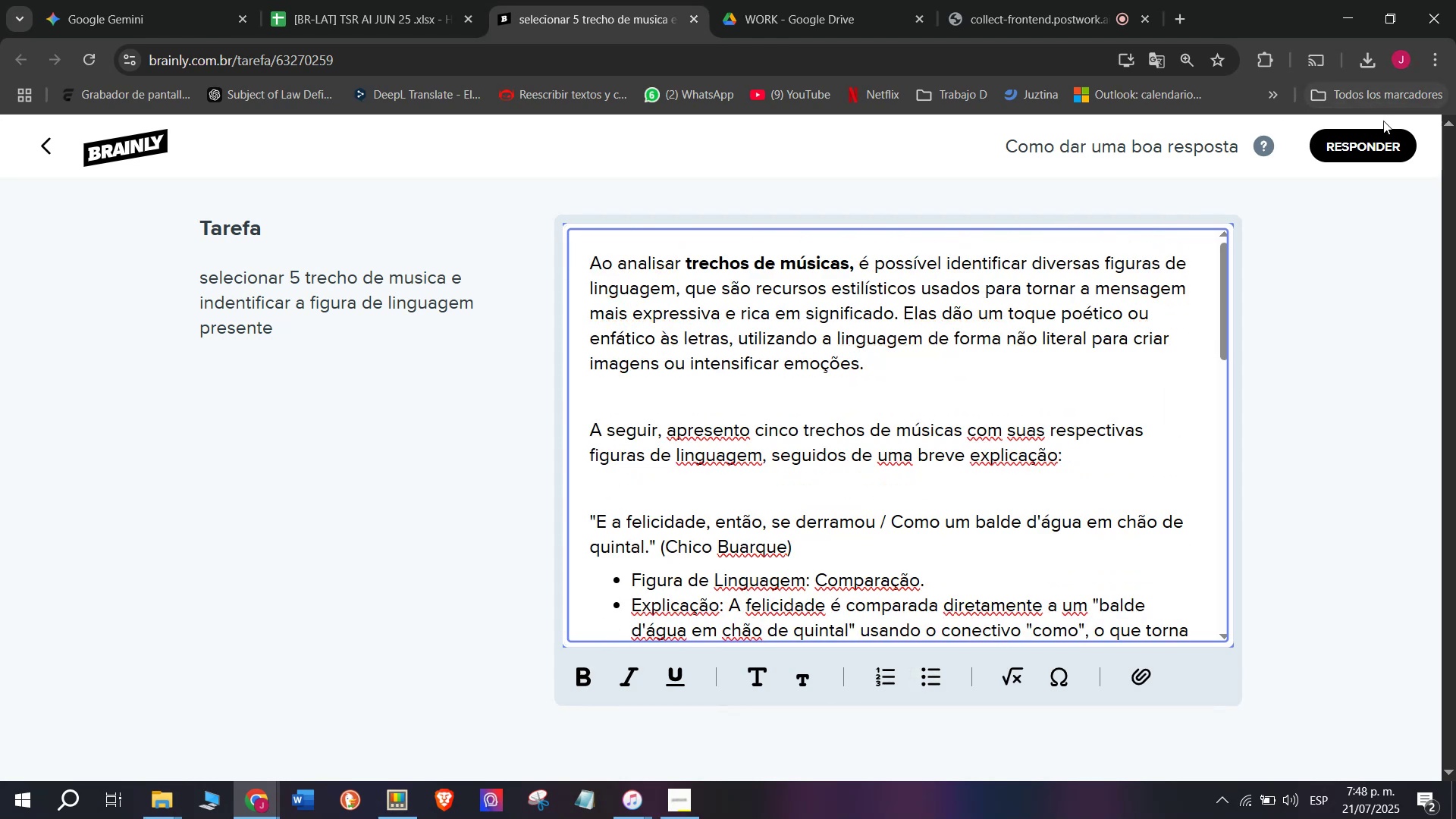 
left_click([1379, 140])
 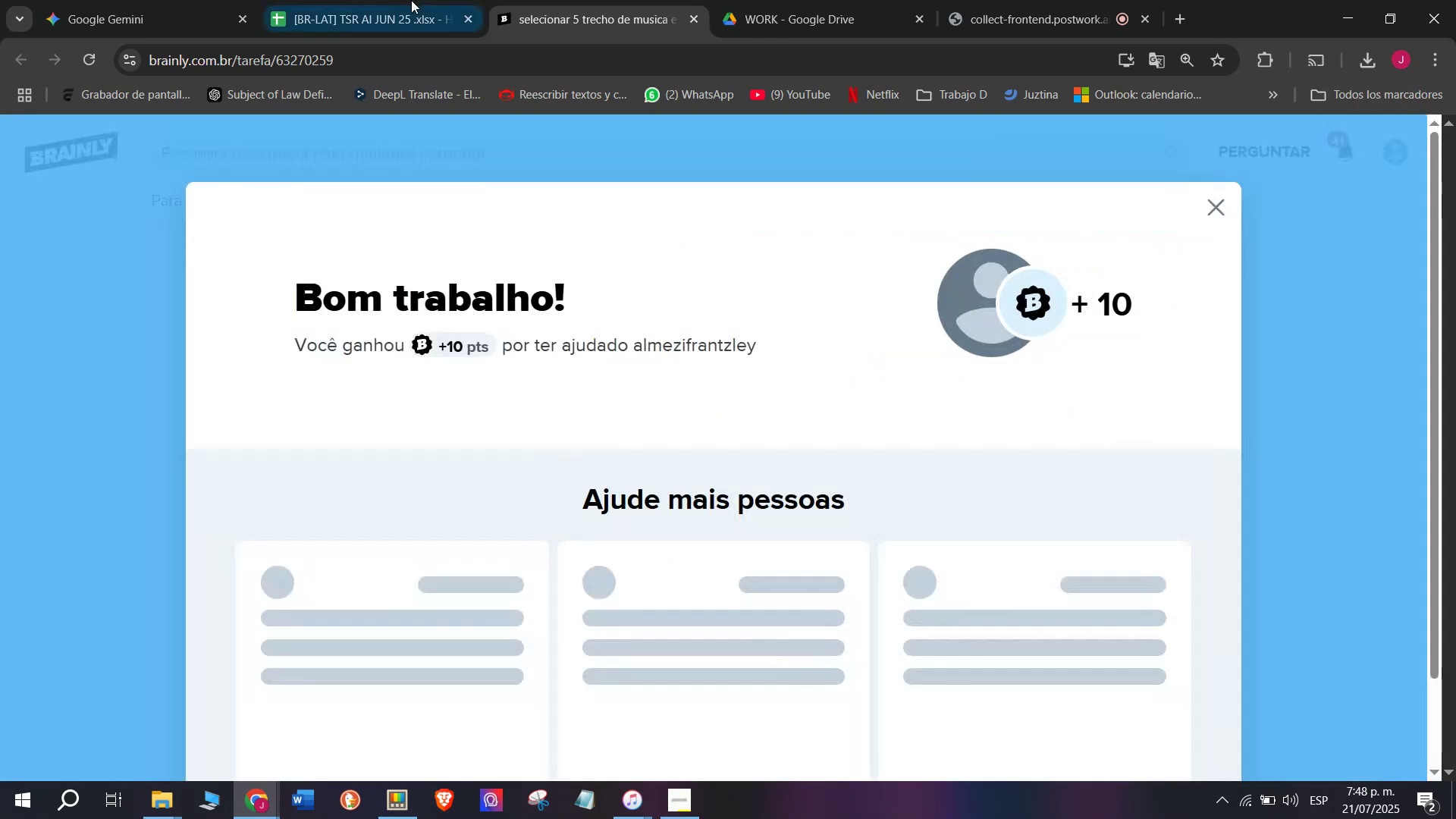 
left_click([322, 0])
 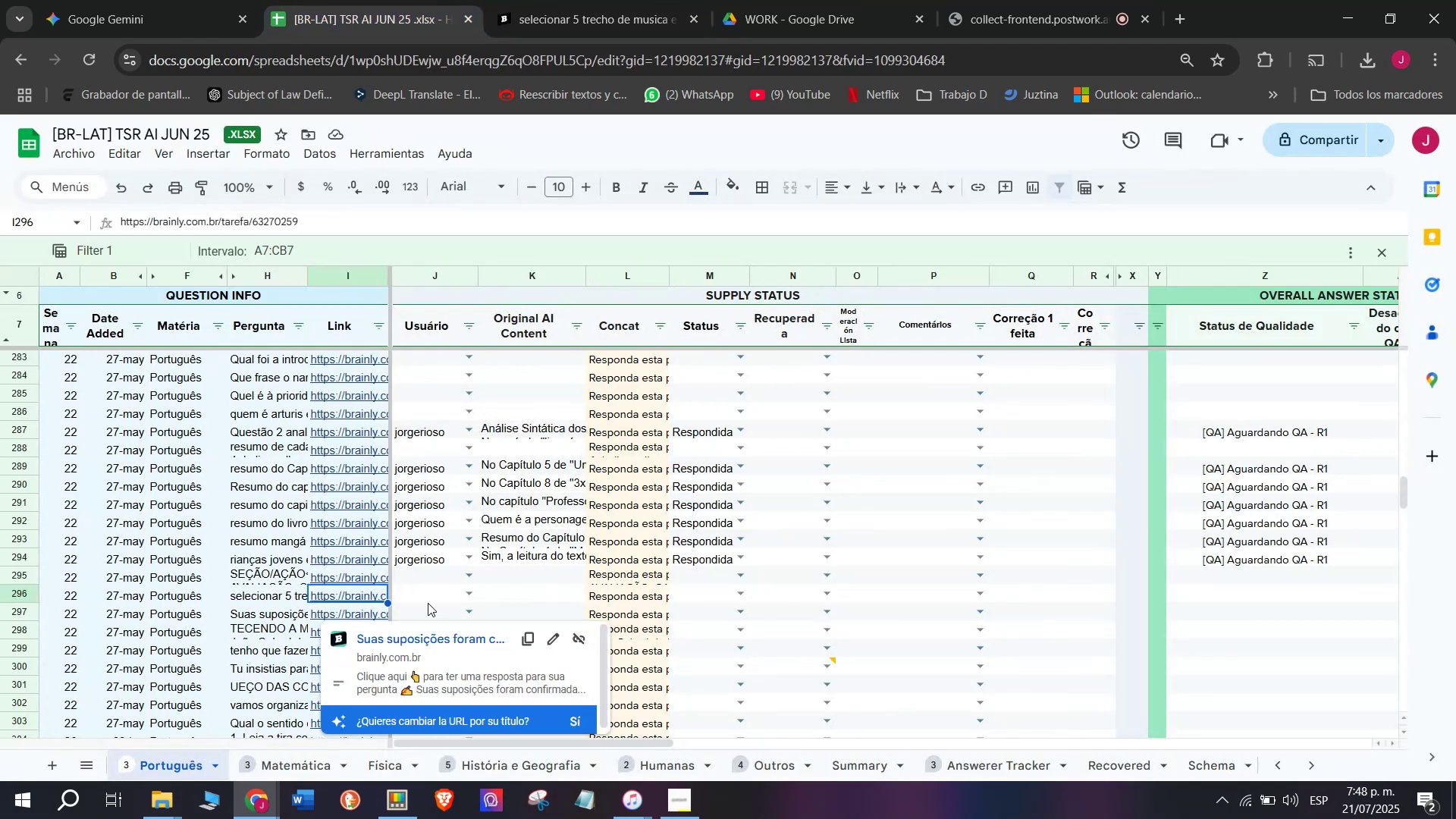 
left_click([428, 600])
 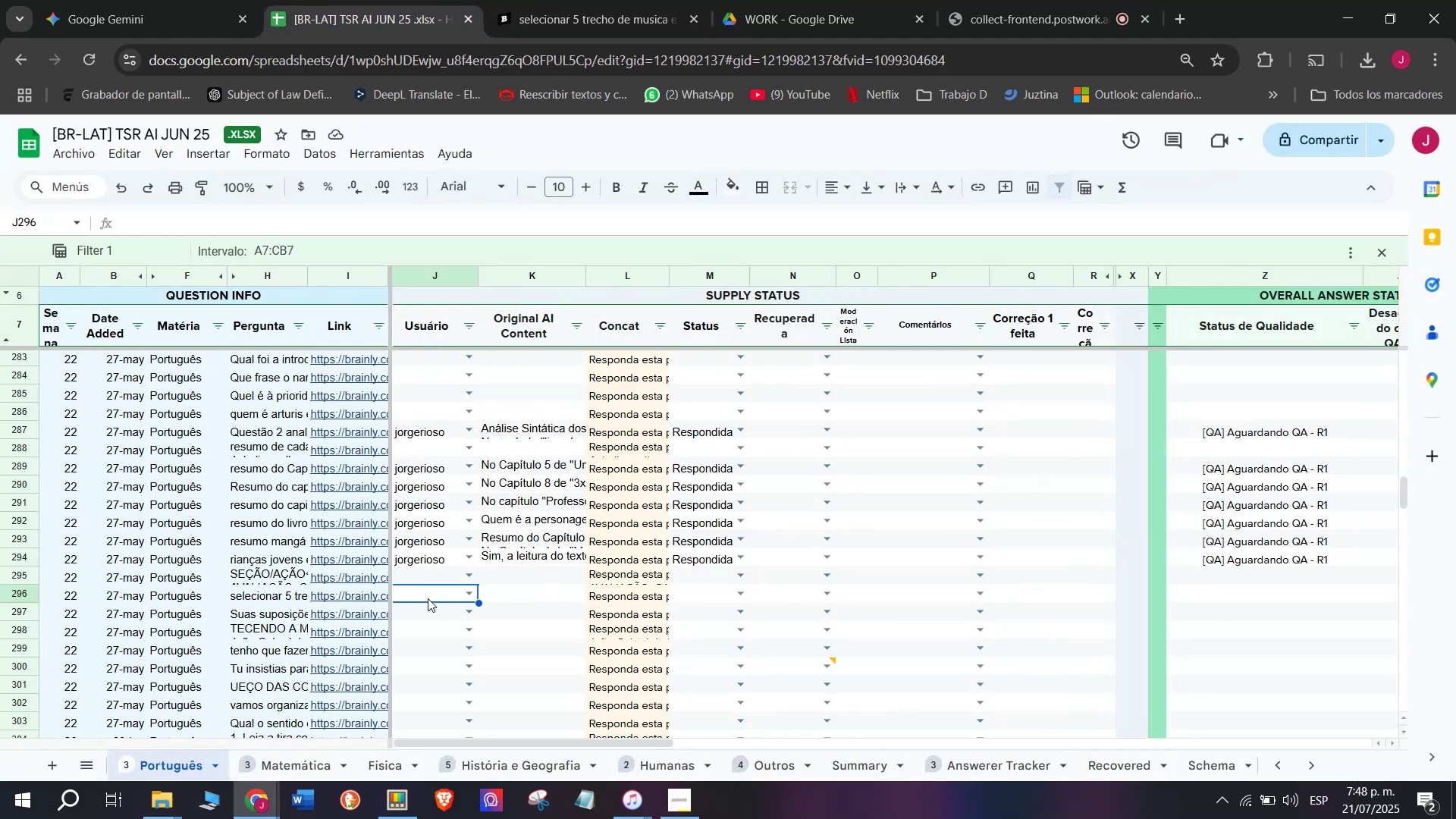 
key(J)
 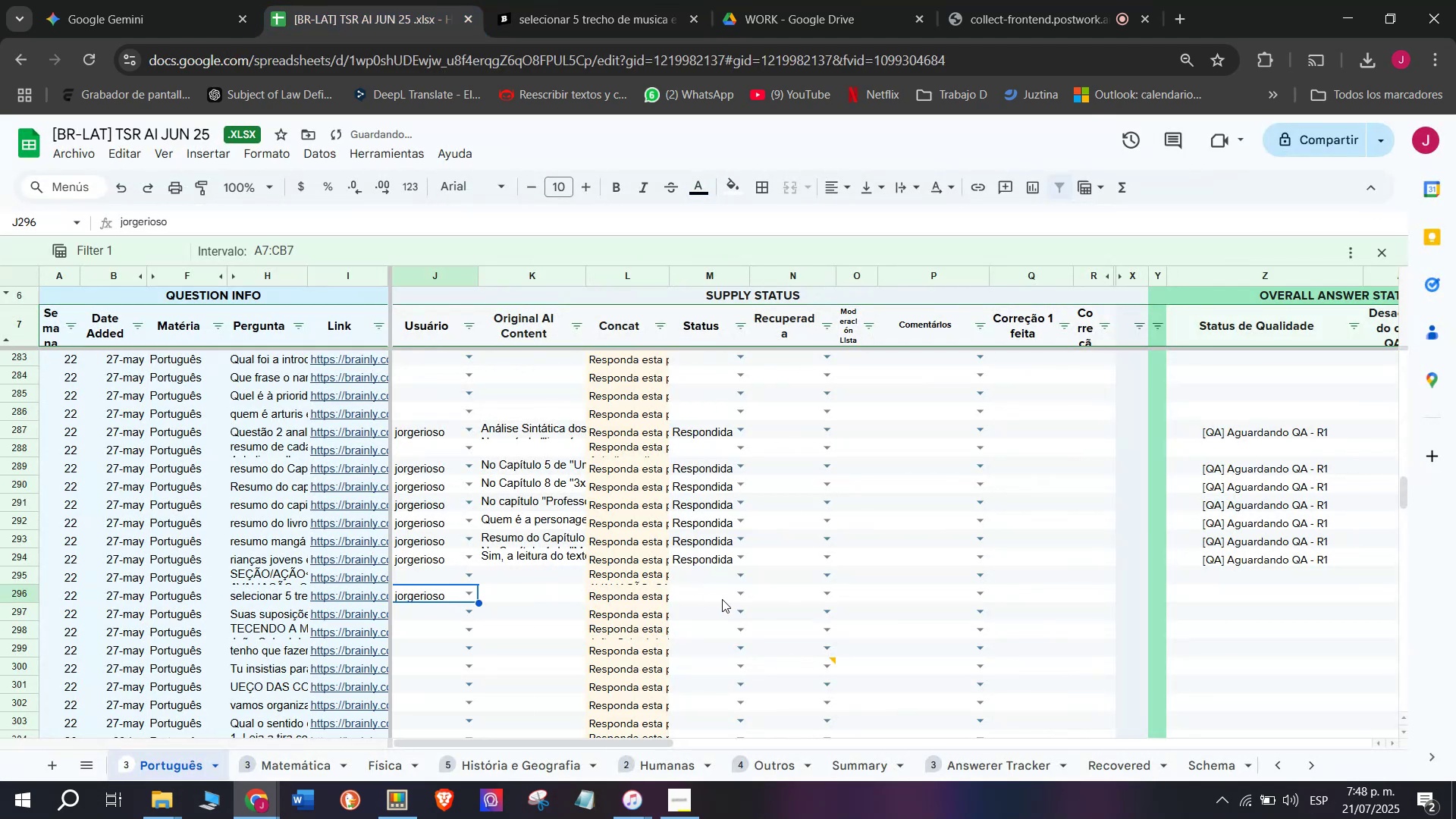 
left_click([743, 594])
 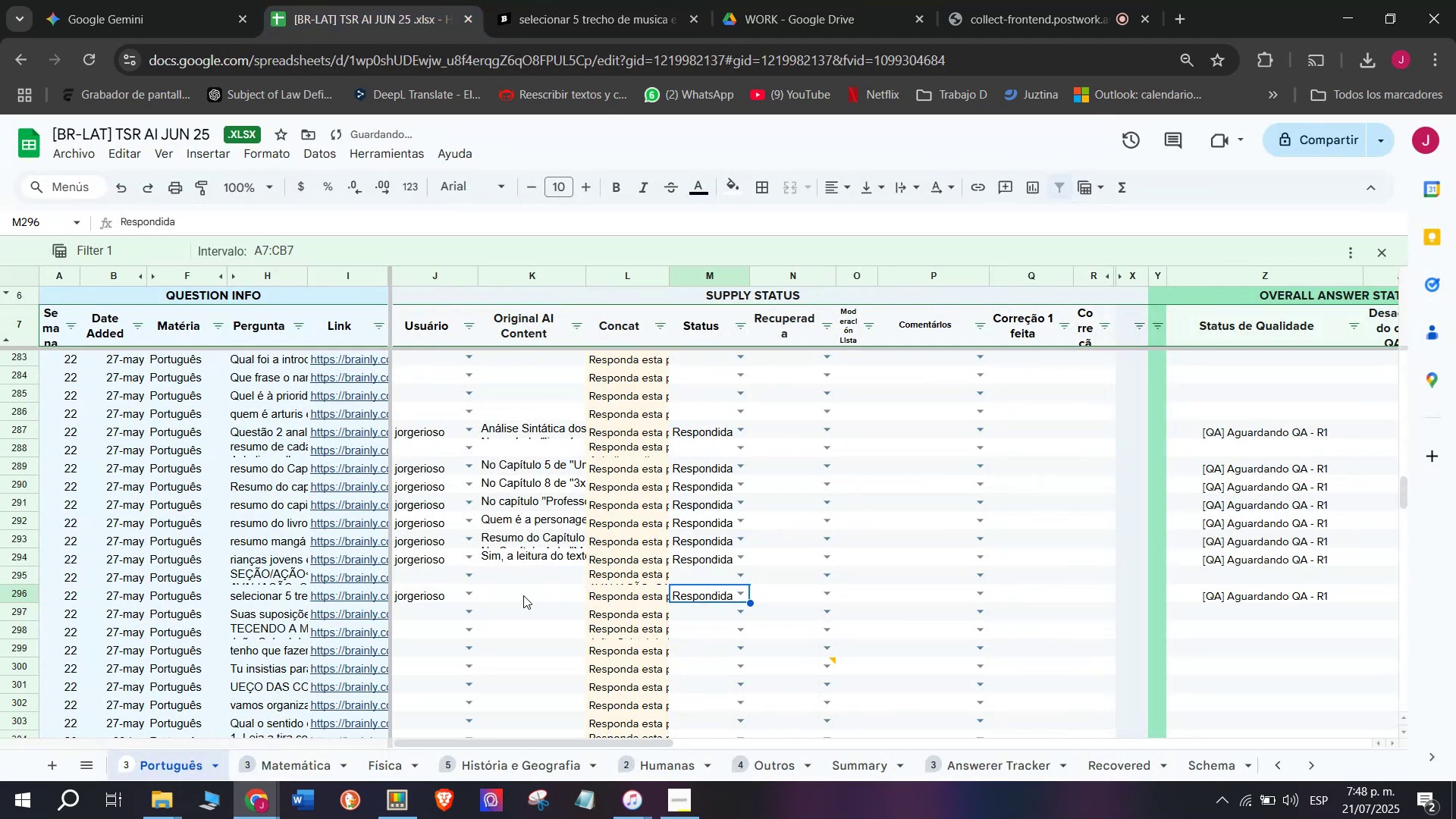 
double_click([526, 594])
 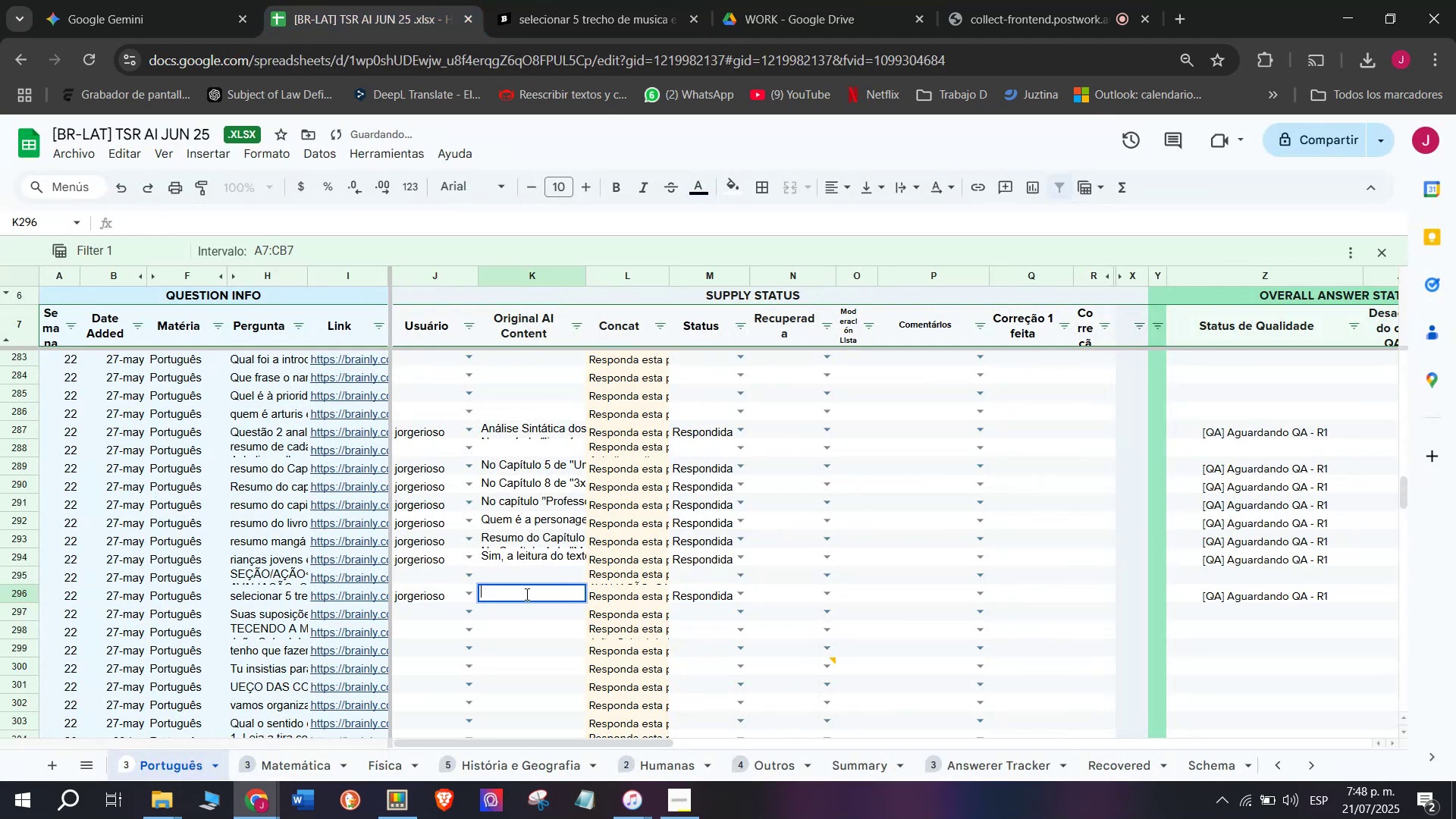 
key(Meta+MetaLeft)
 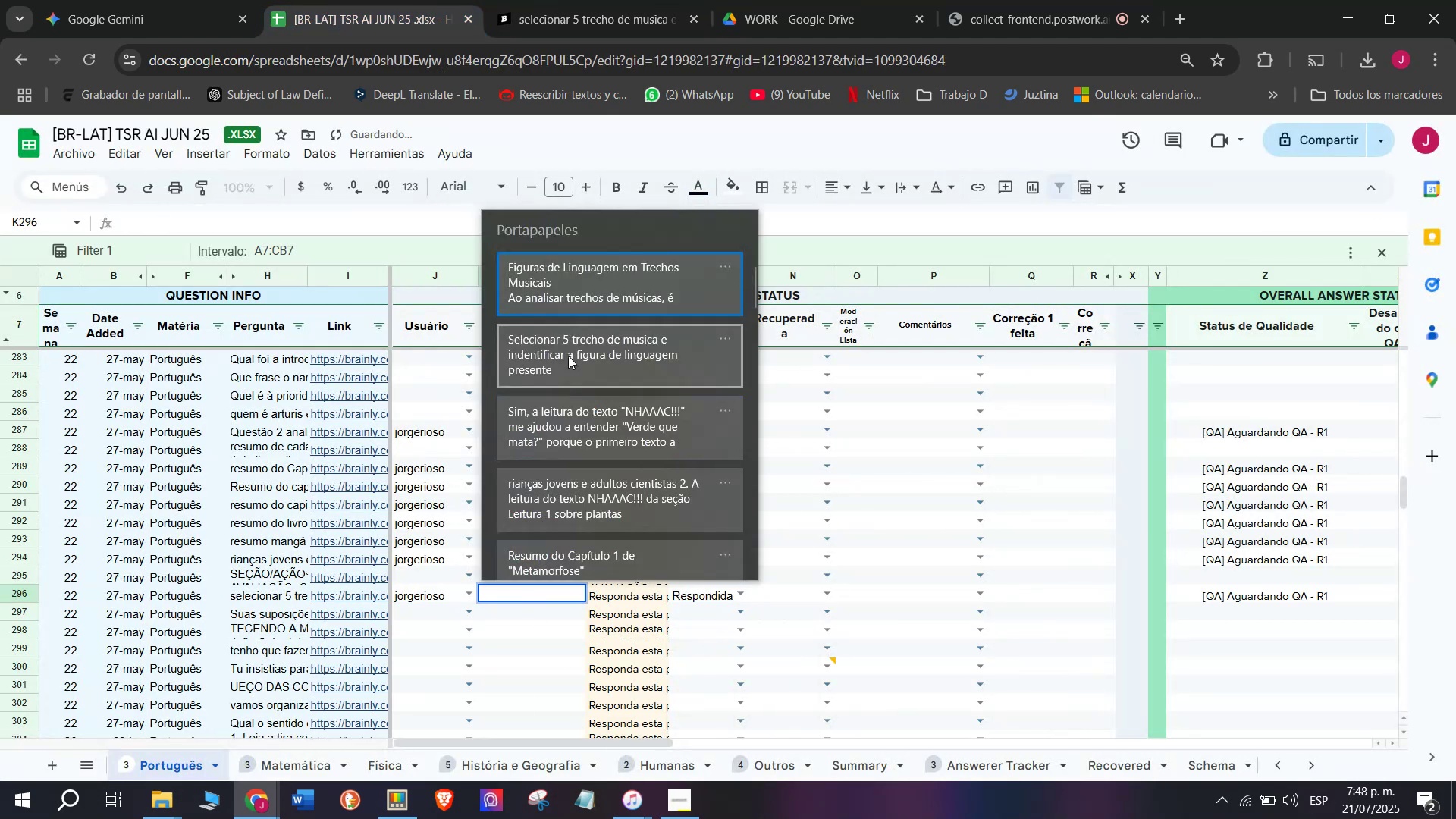 
key(C)
 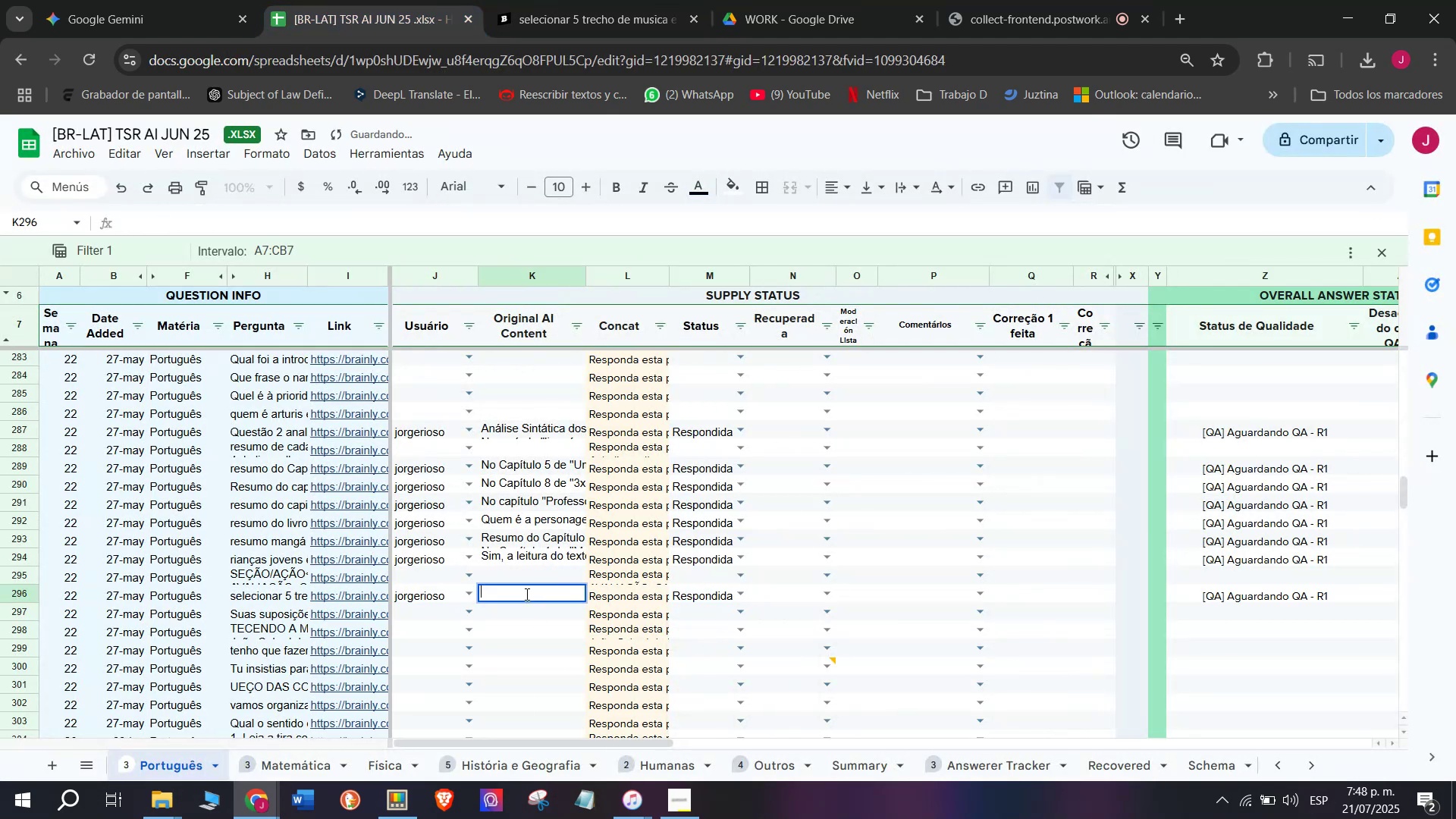 
key(Meta+V)
 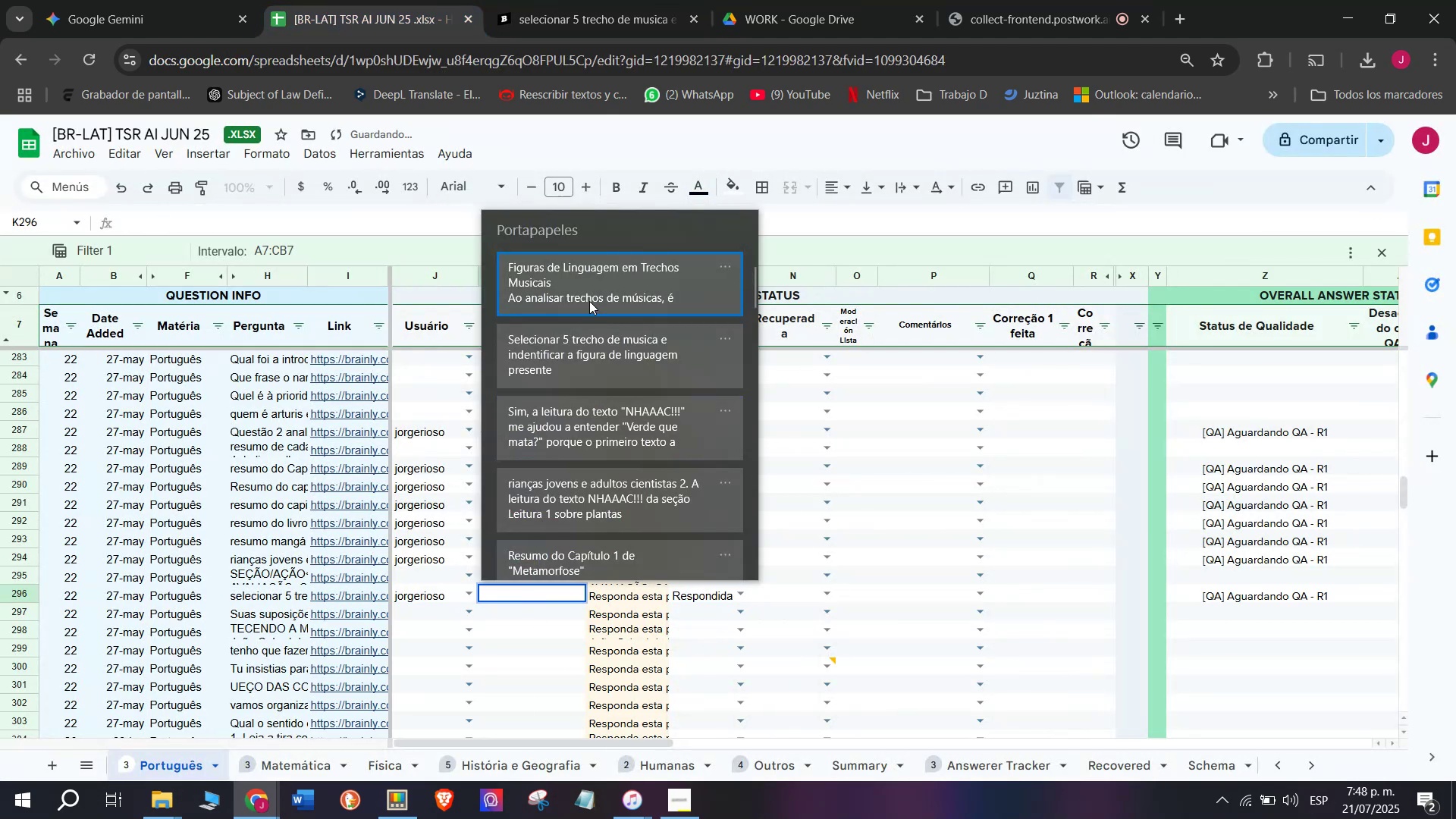 
left_click([591, 293])
 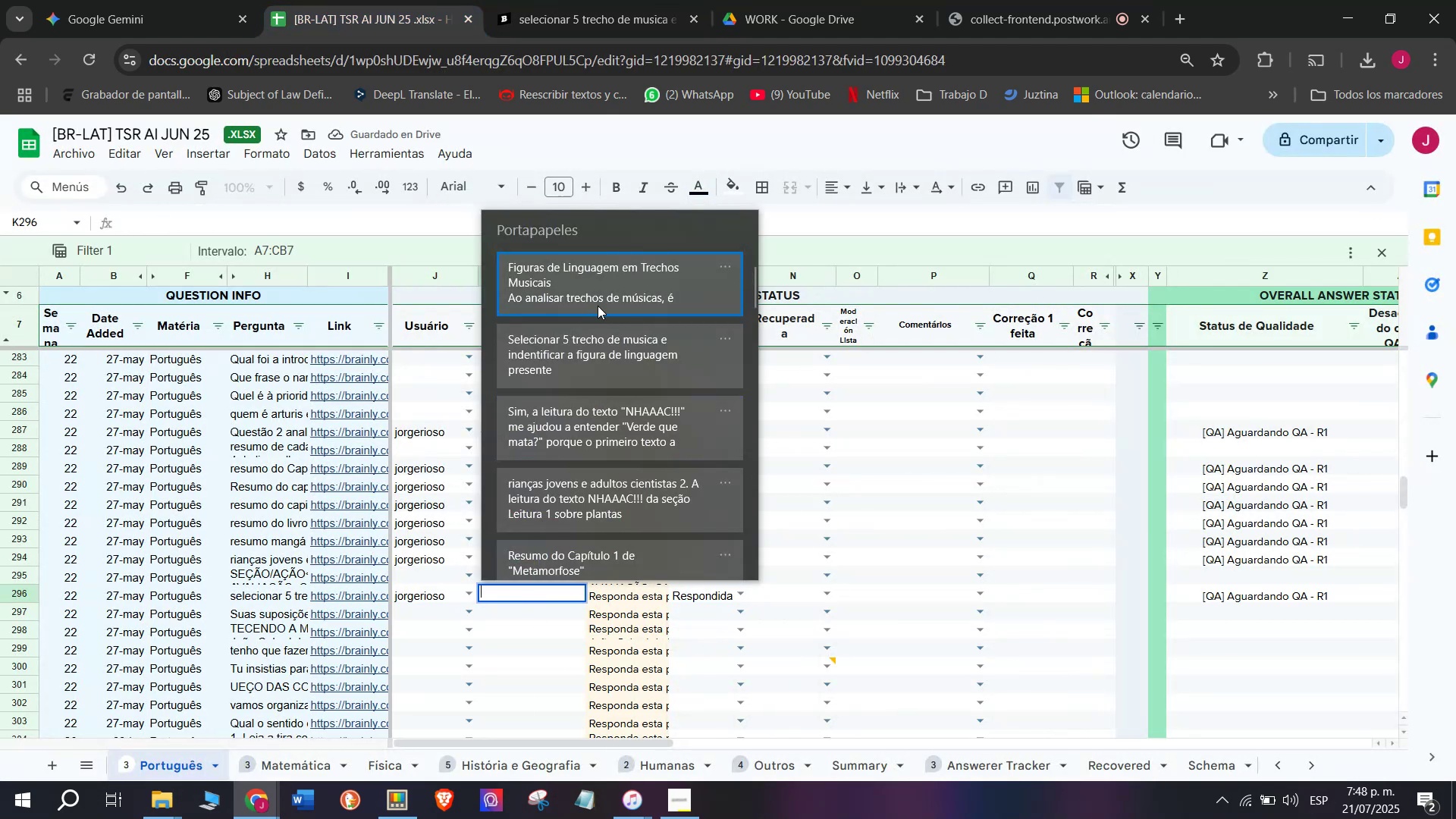 
key(Control+ControlLeft)
 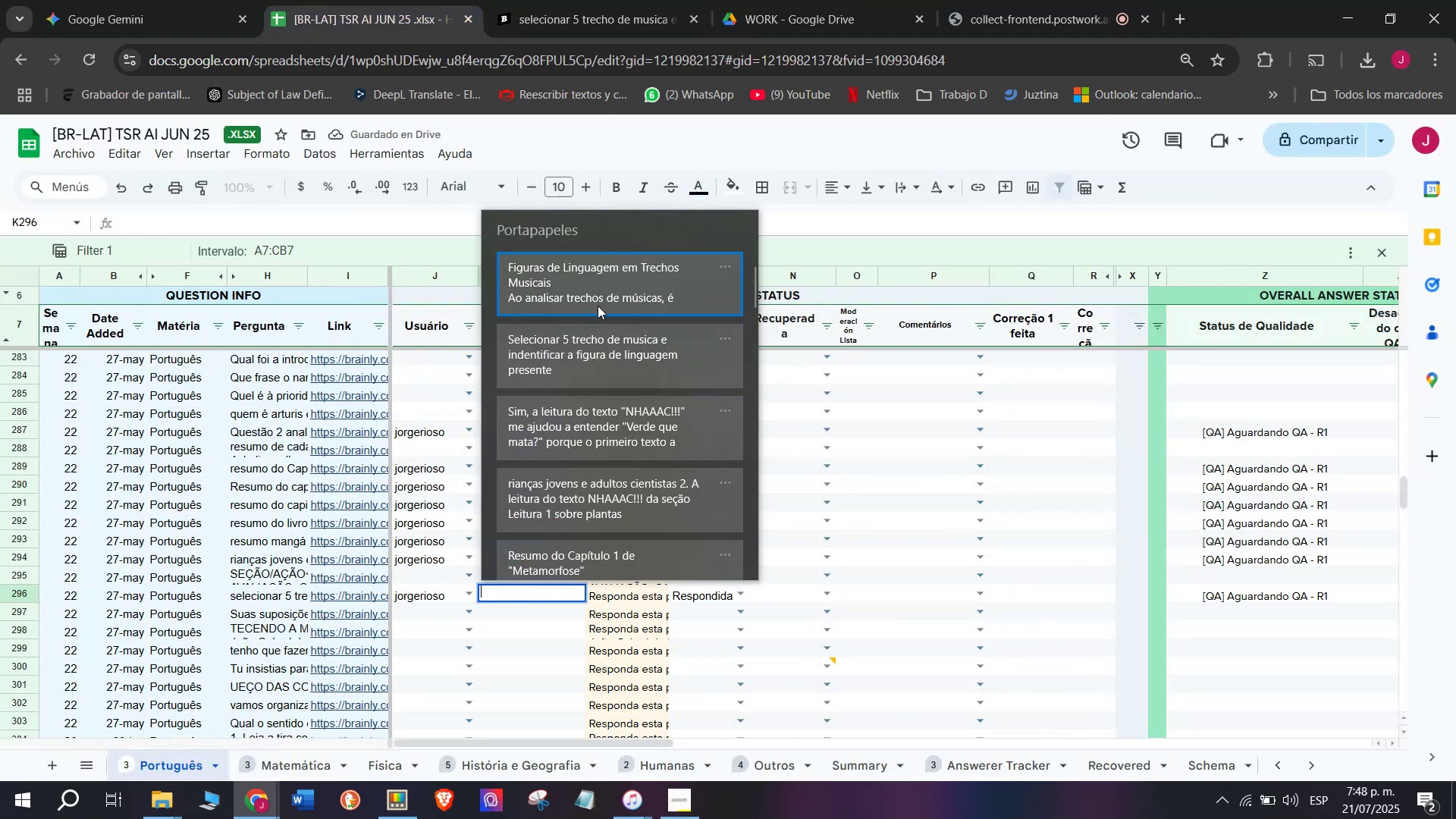 
key(Control+V)
 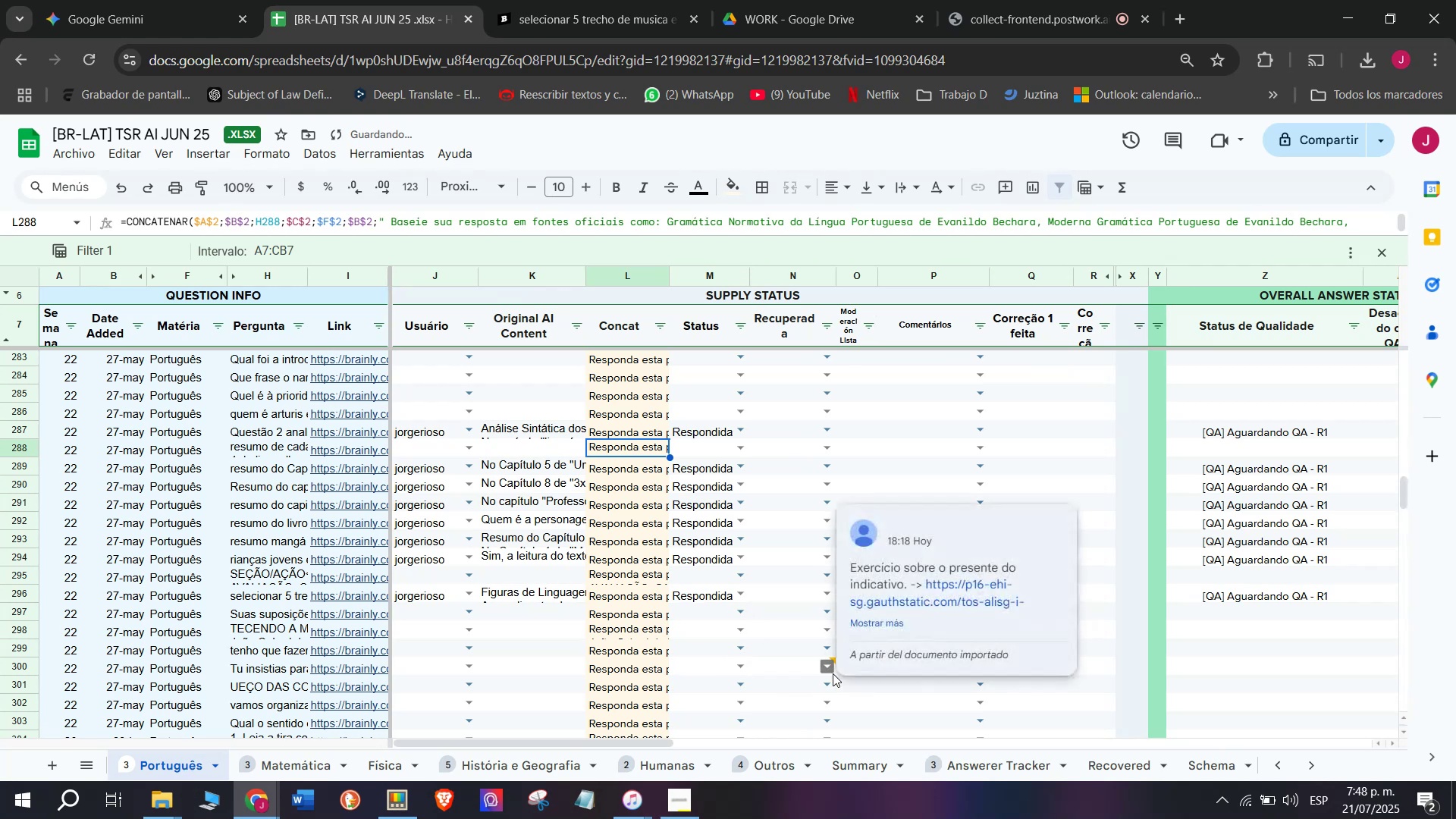 
mouse_move([803, 670])
 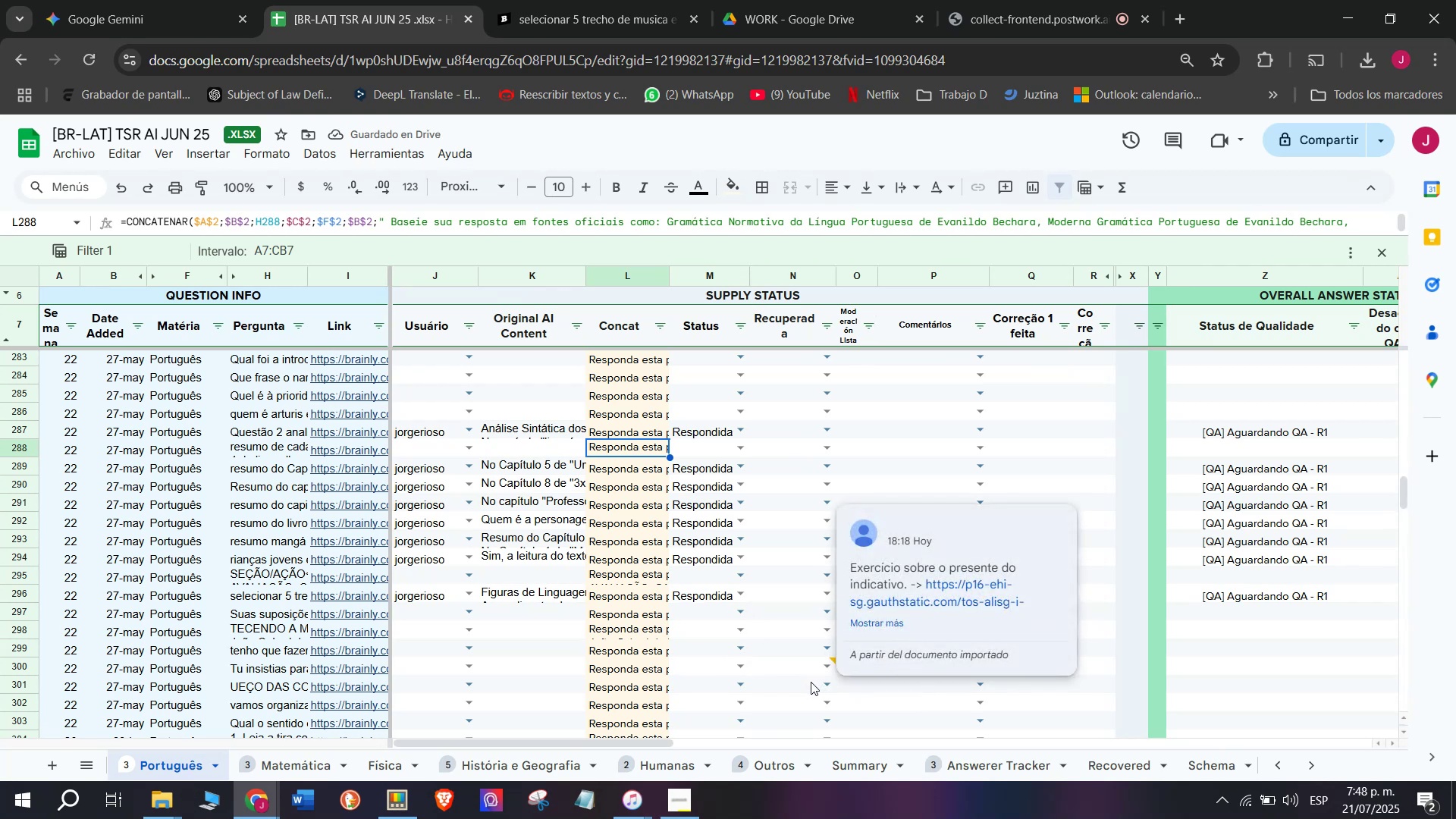 
mouse_move([800, 666])
 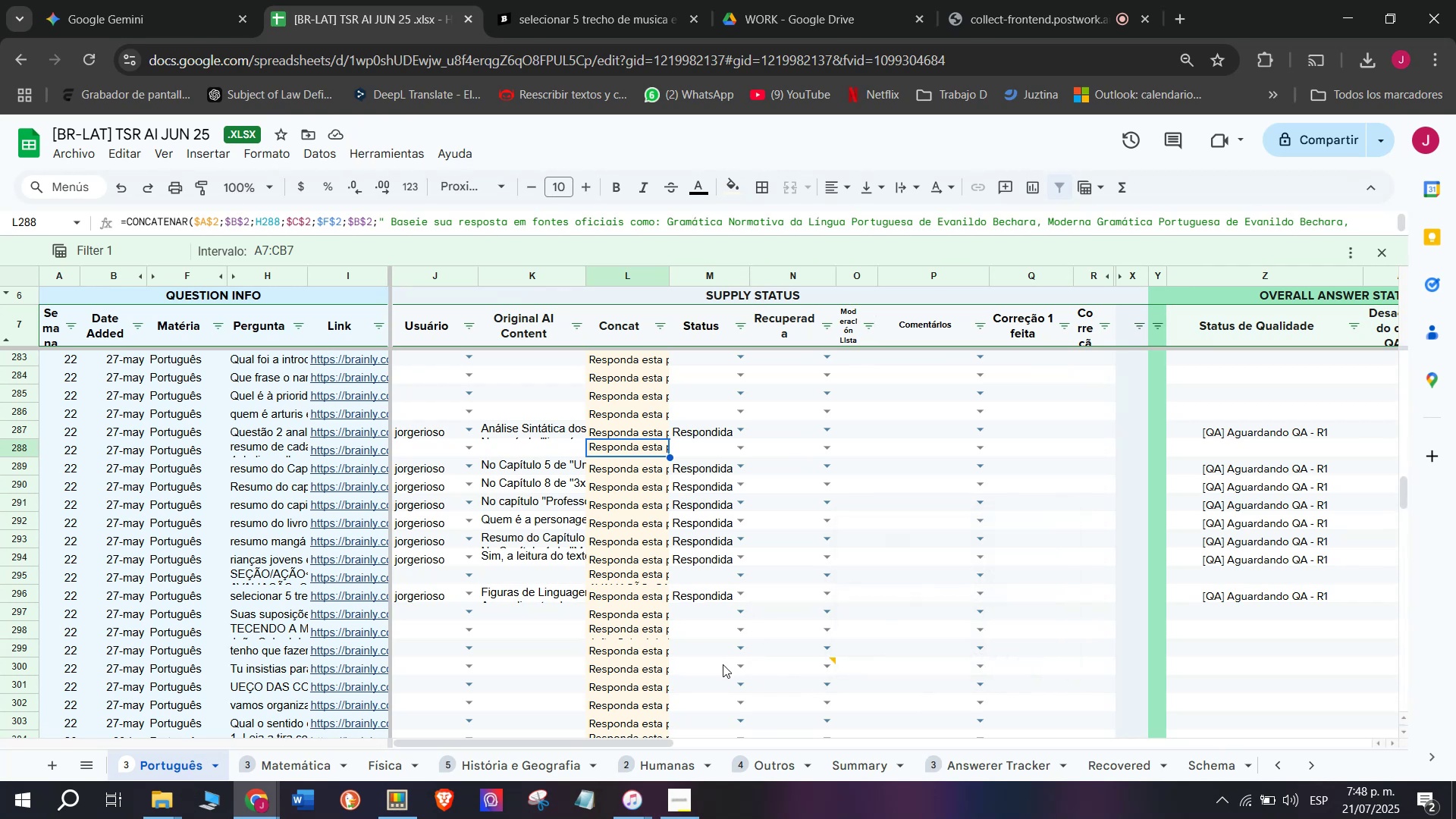 
left_click([712, 669])
 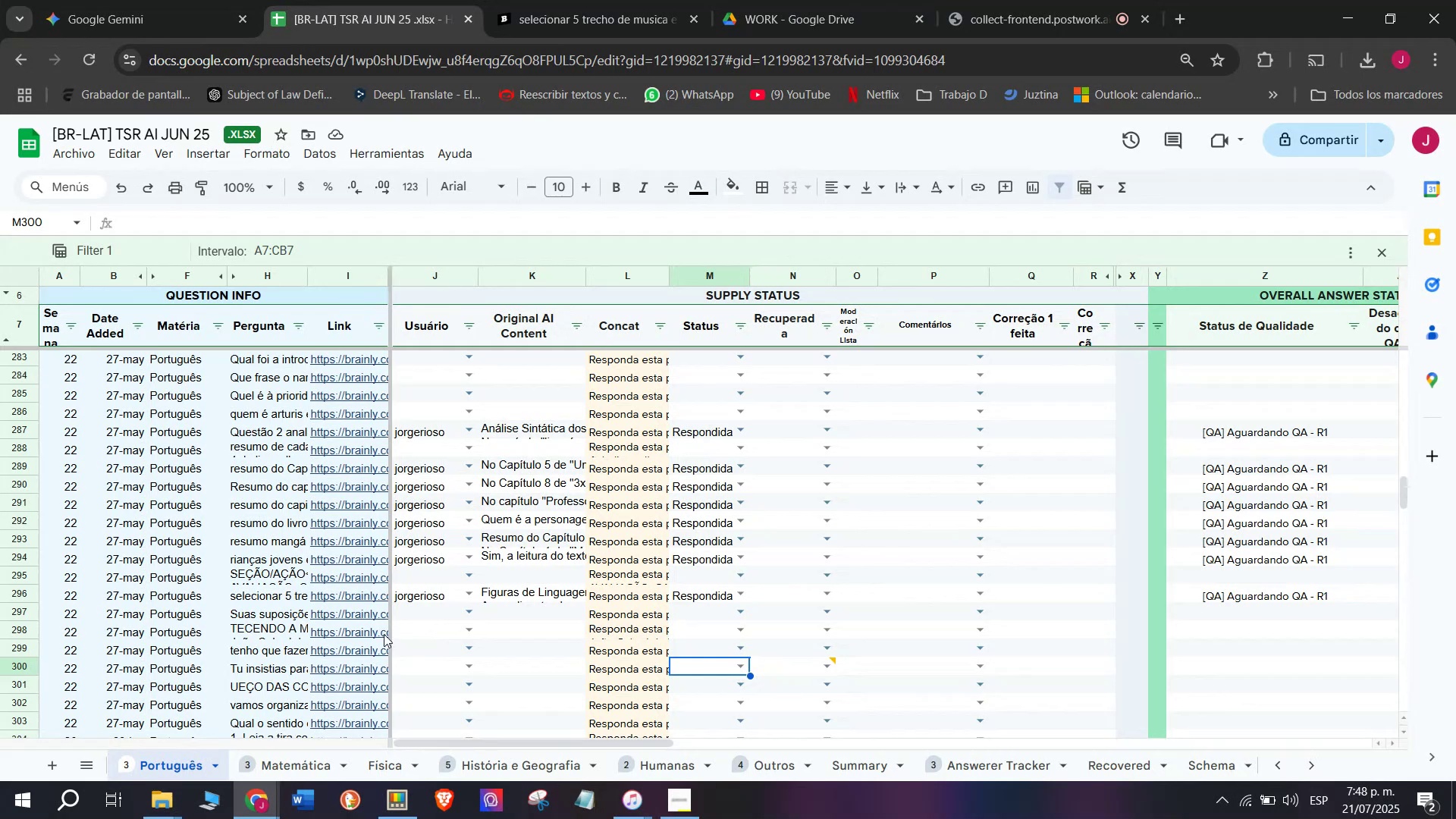 
left_click([372, 620])
 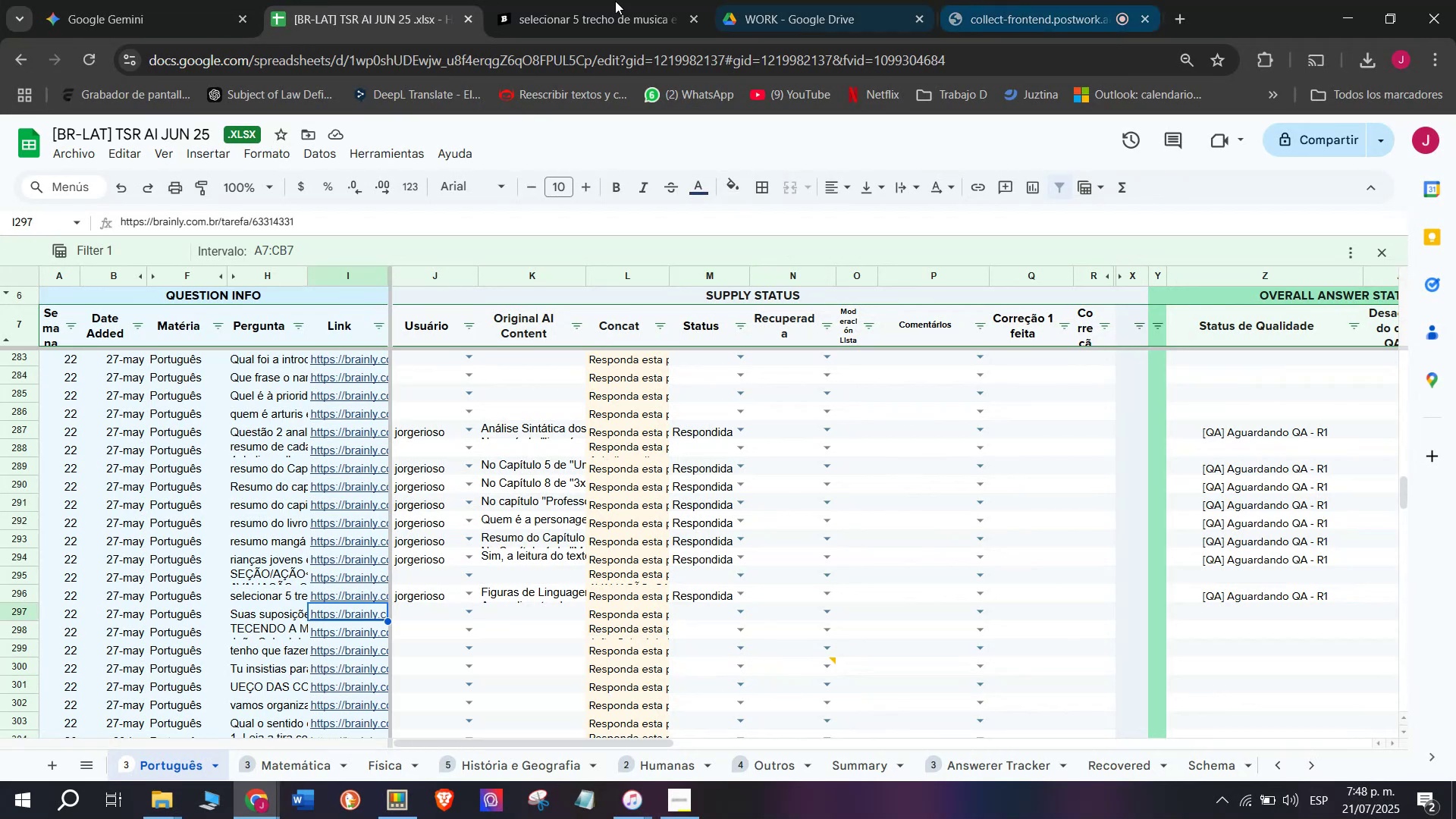 
left_click([965, 0])
 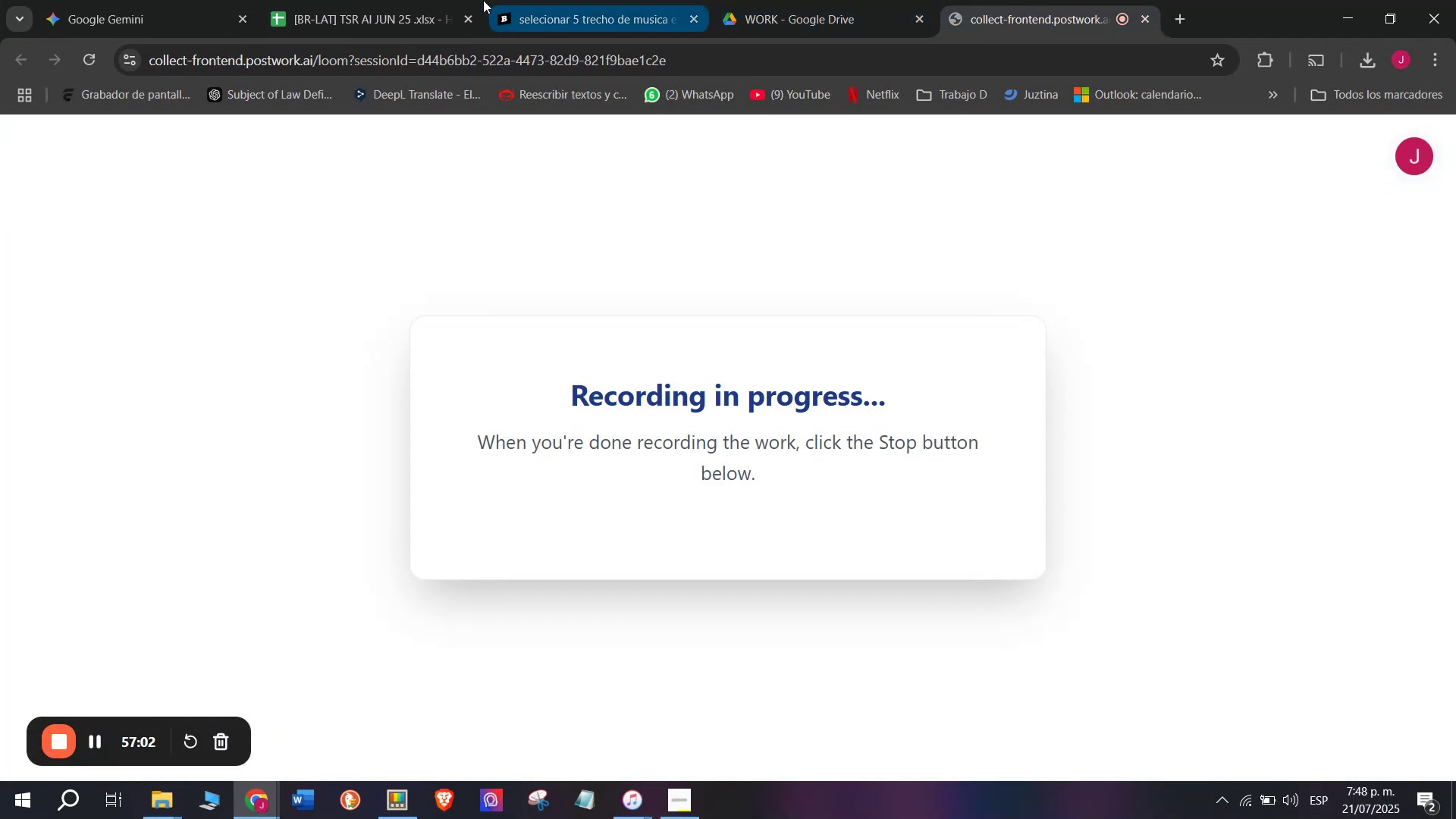 
left_click([375, 0])
 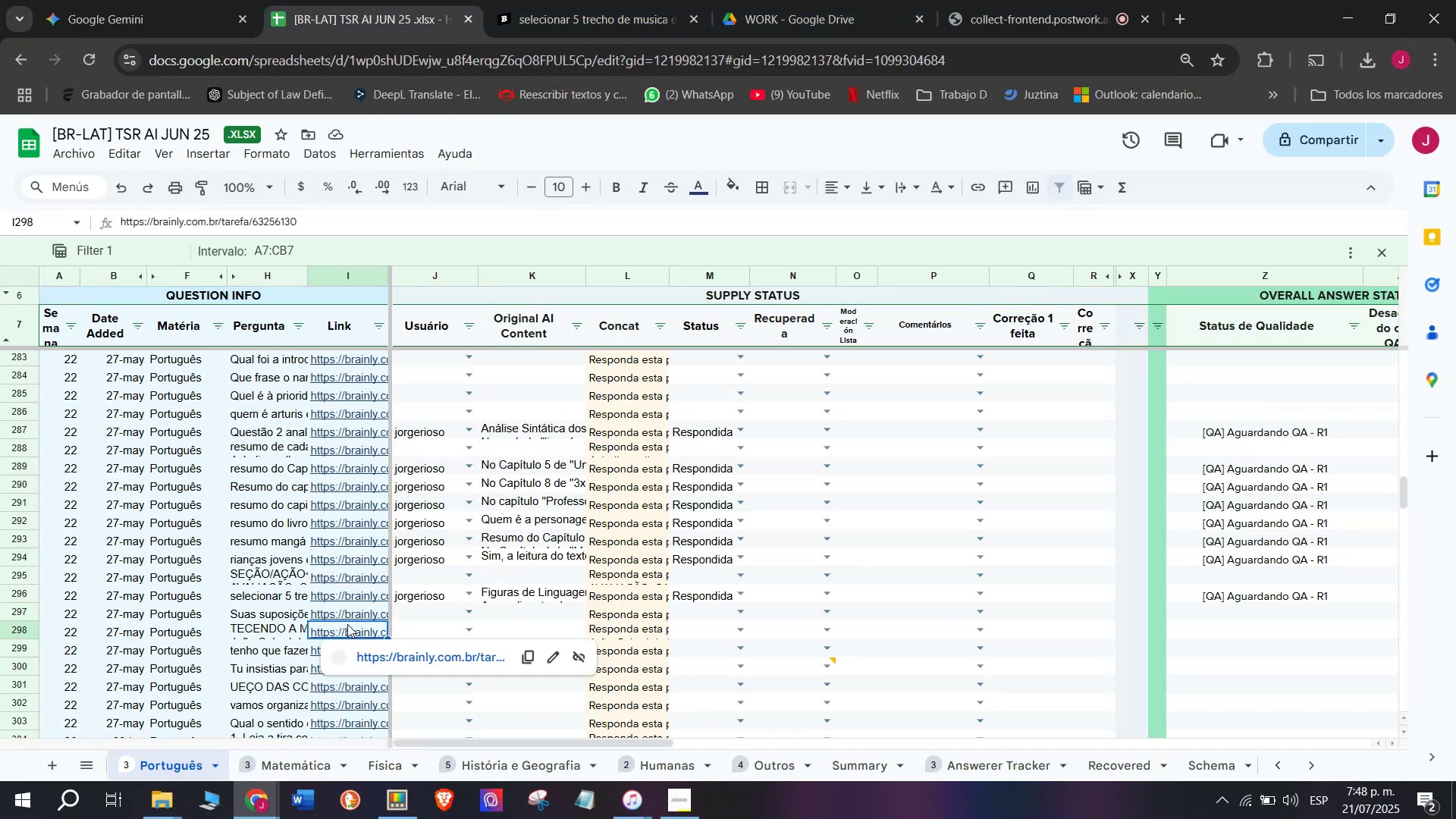 
left_click([383, 650])
 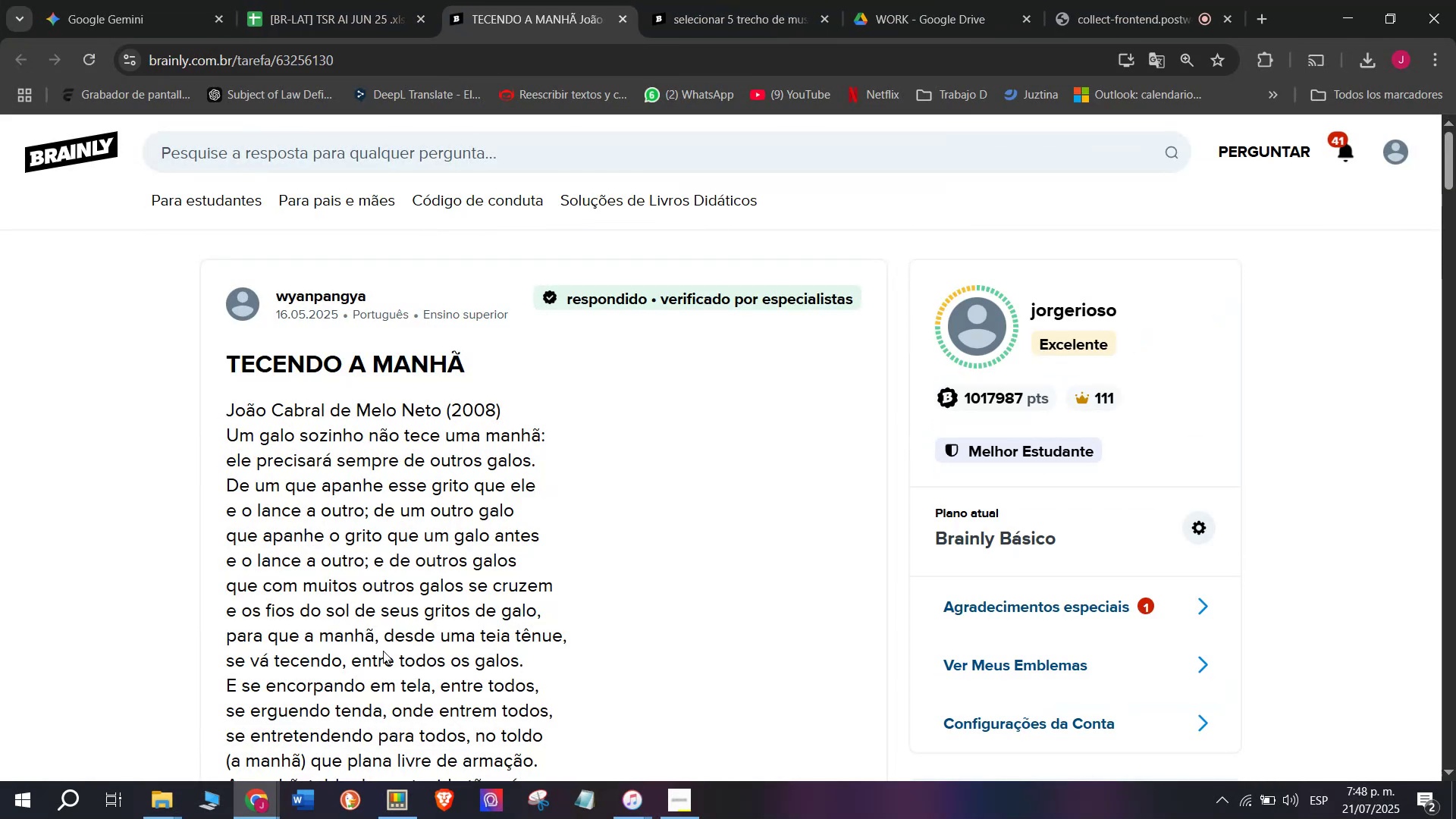 
wait(5.06)
 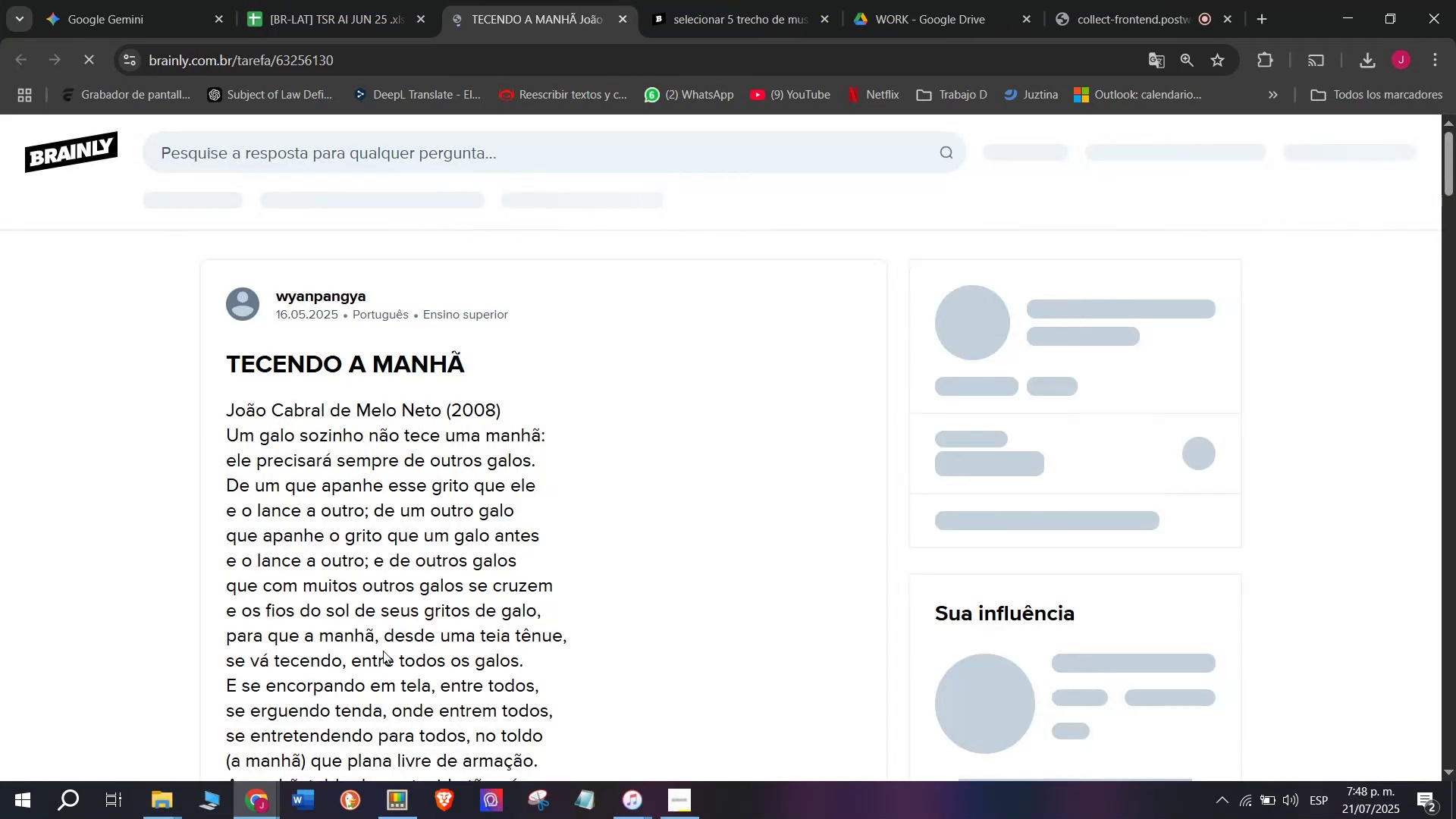 
scroll: coordinate [399, 479], scroll_direction: down, amount: 5.0
 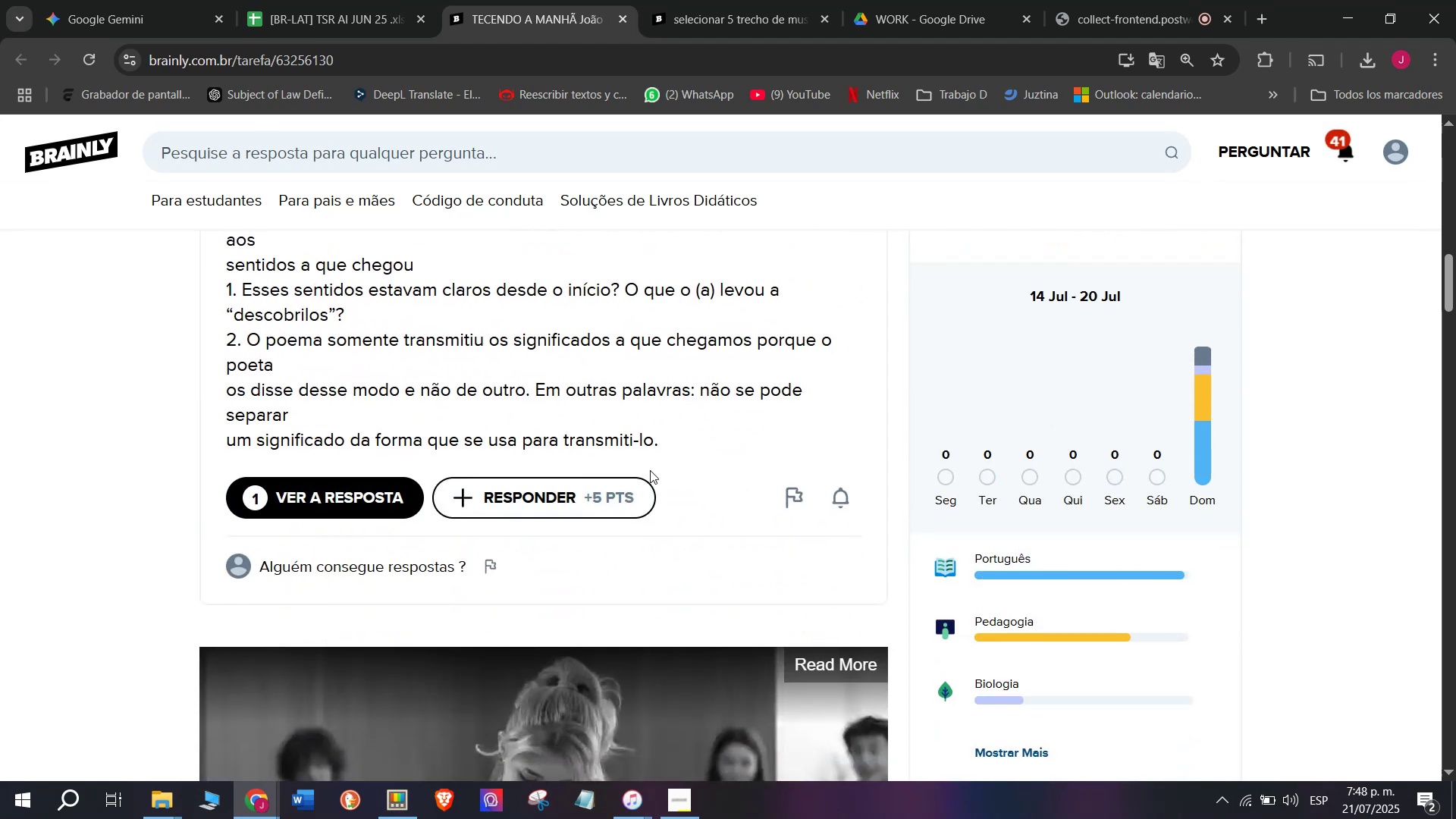 
left_click_drag(start_coordinate=[690, 461], to_coordinate=[215, 366])
 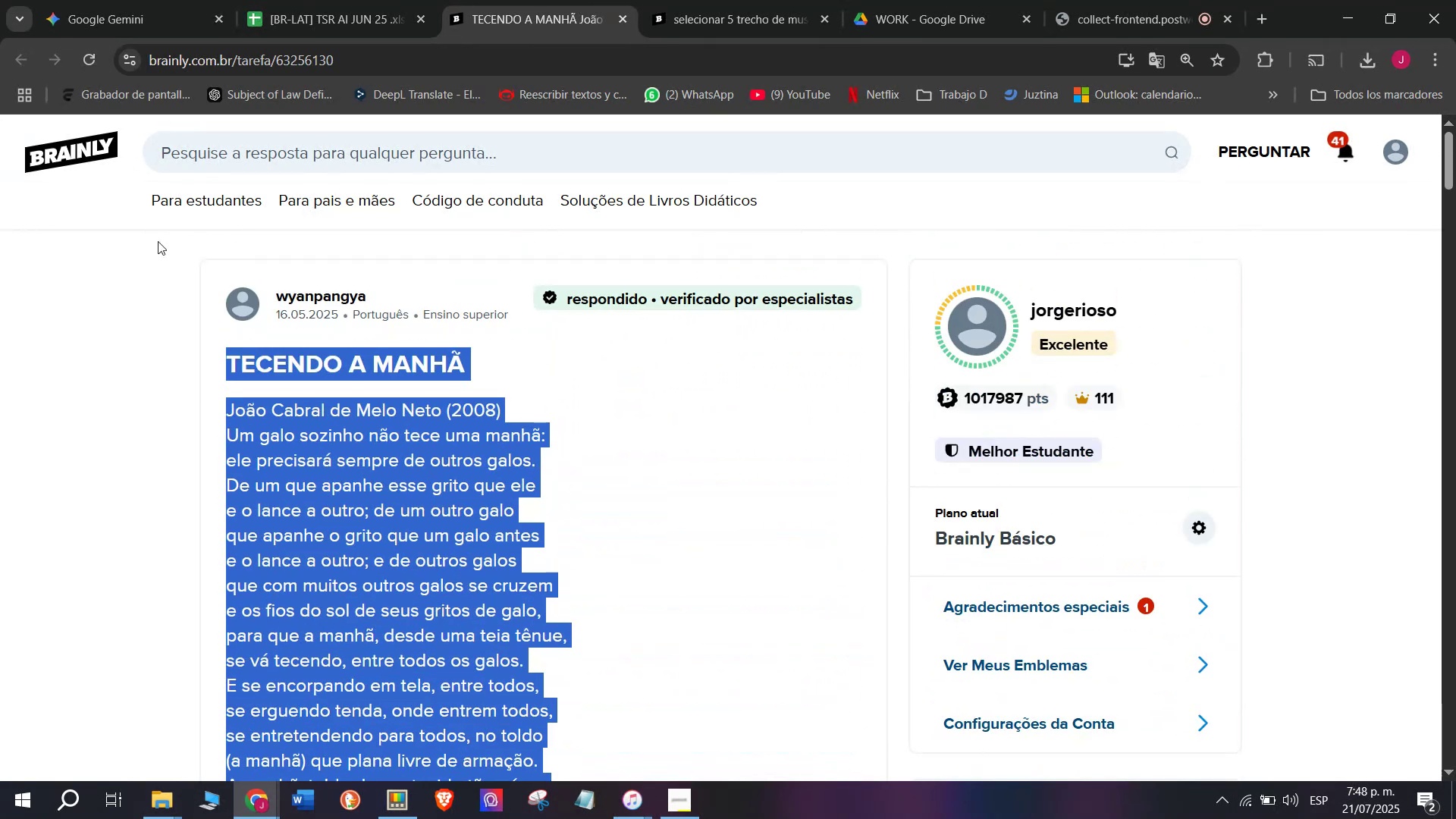 
scroll: coordinate [204, 346], scroll_direction: up, amount: 5.0
 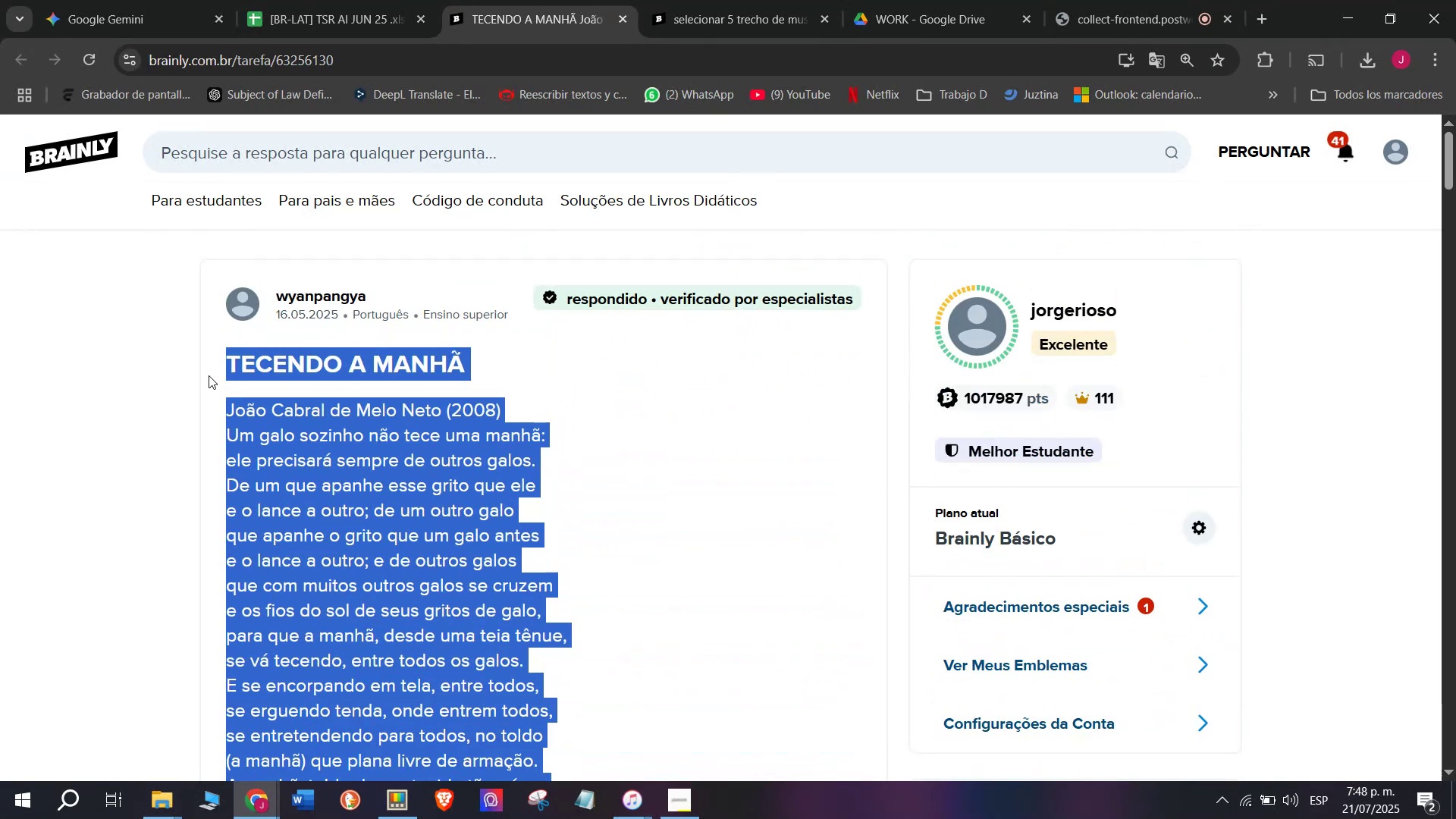 
key(Control+ControlLeft)
 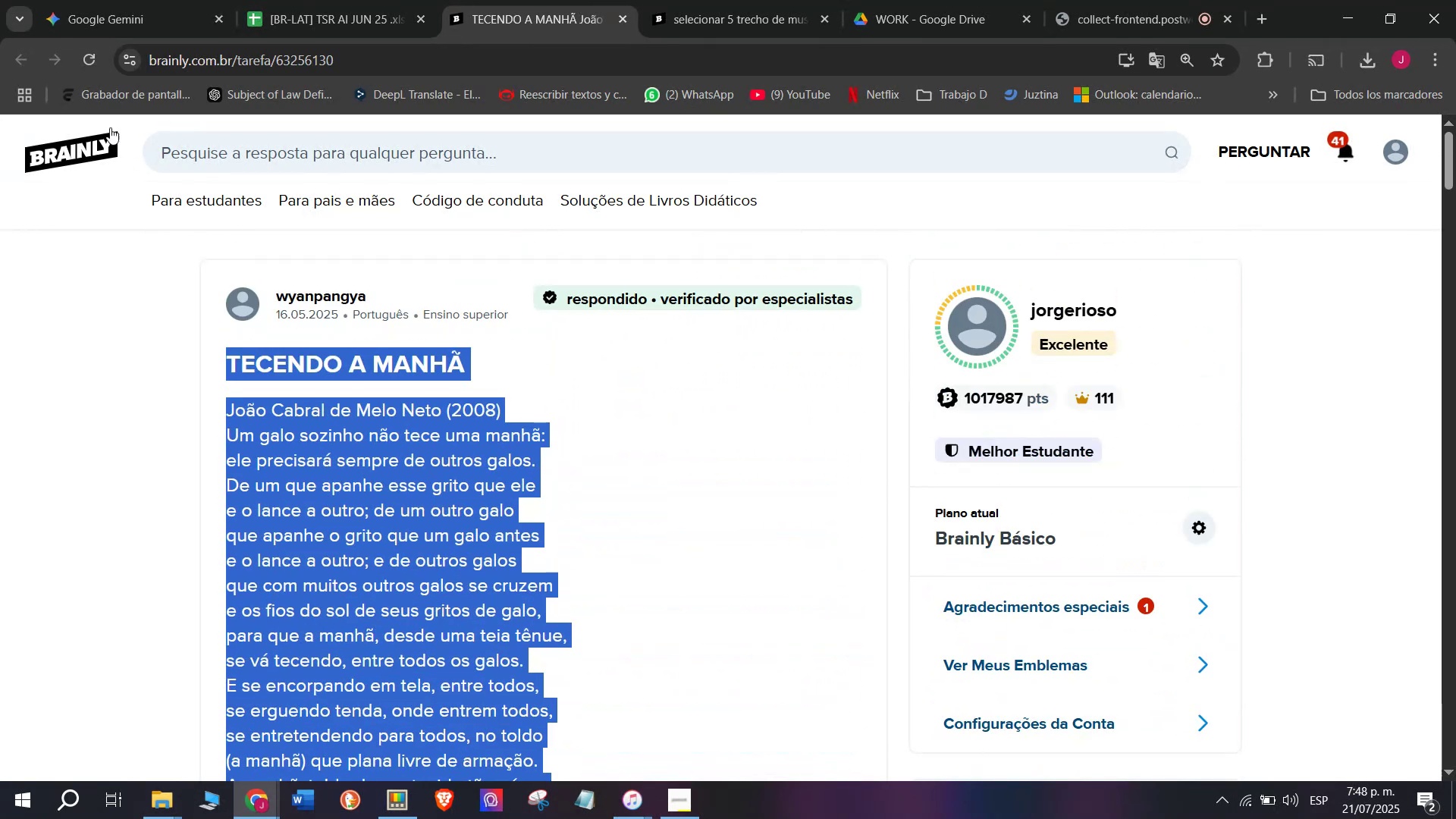 
key(Break)
 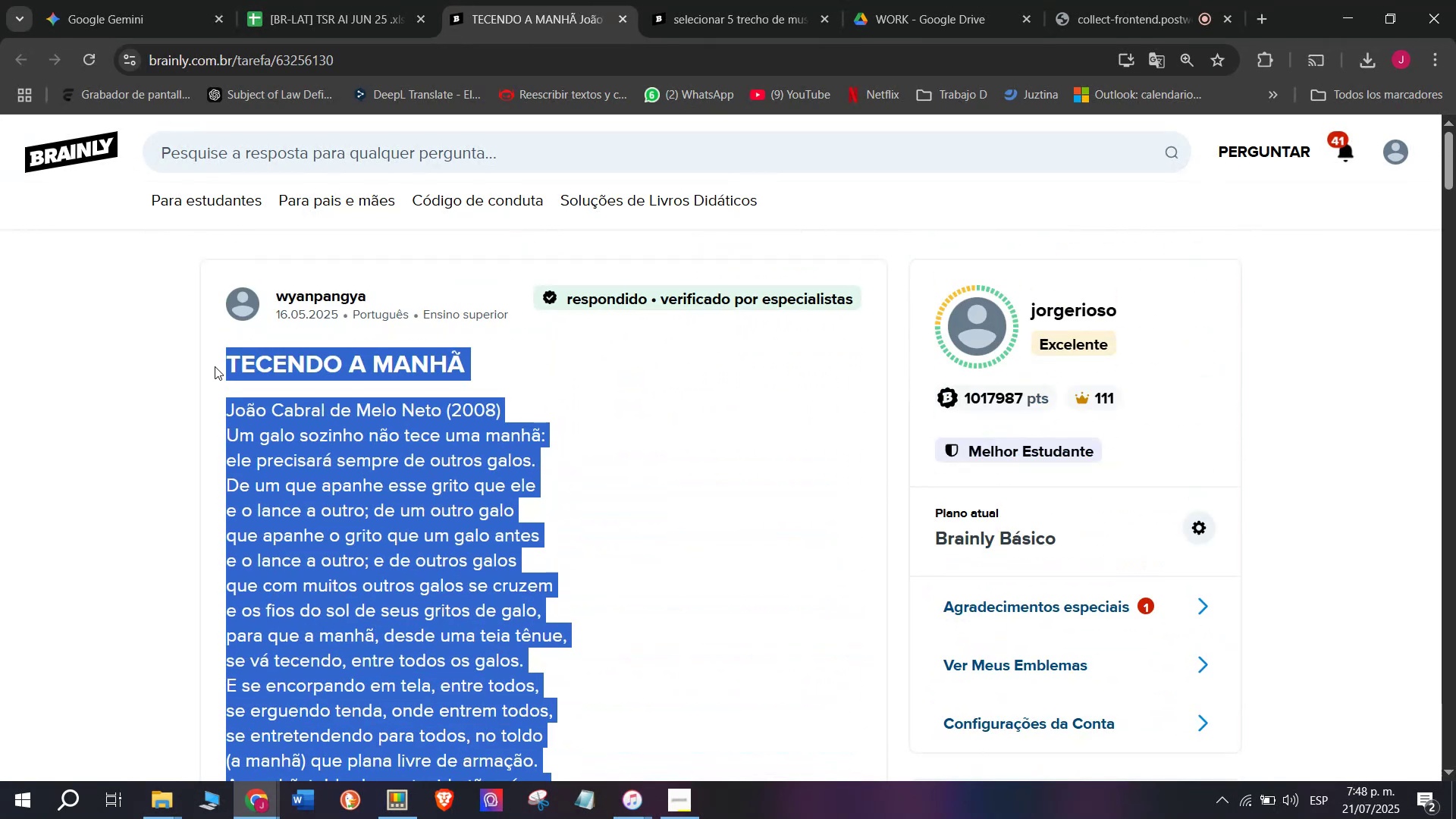 
key(Control+C)
 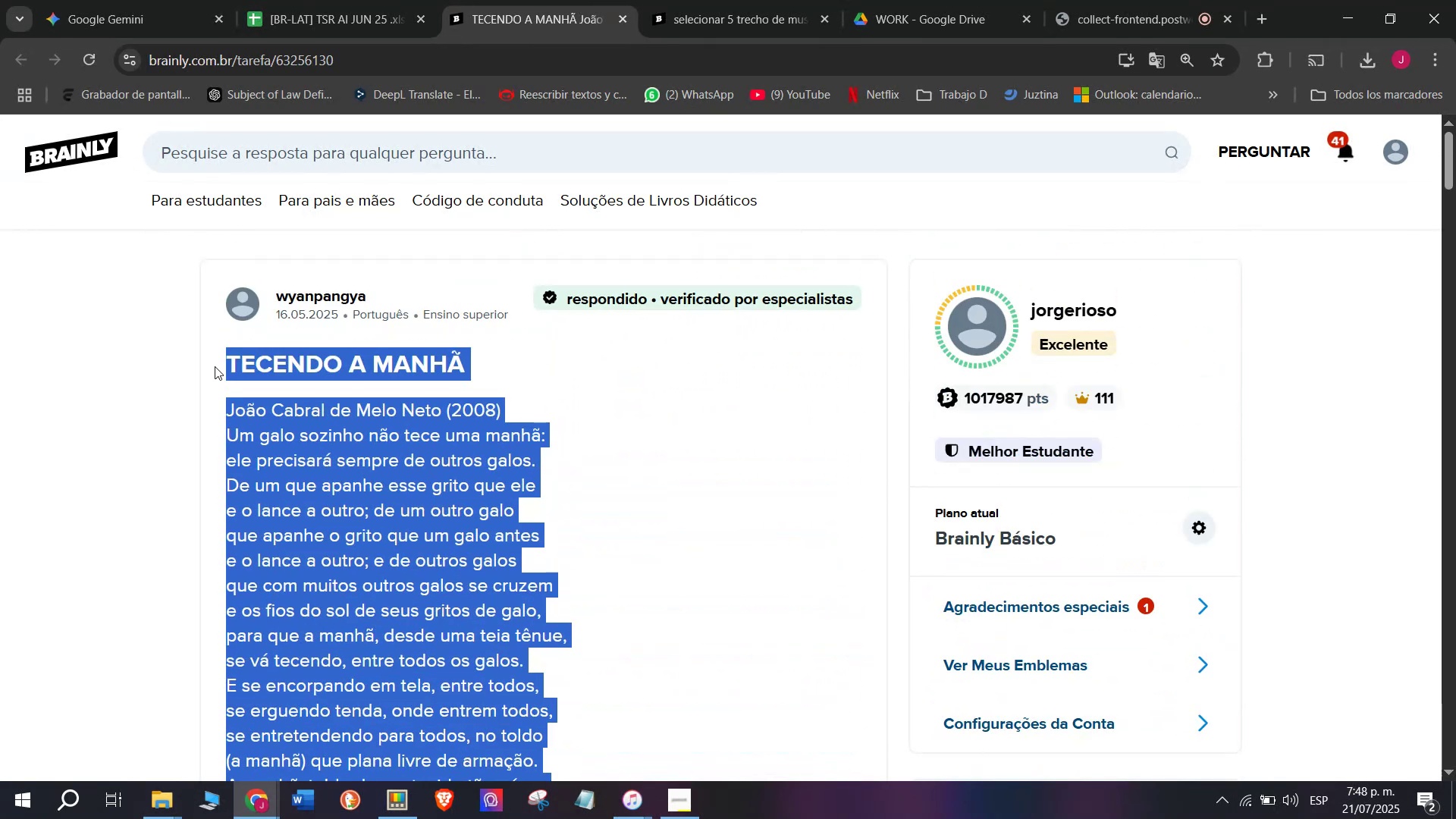 
key(Break)
 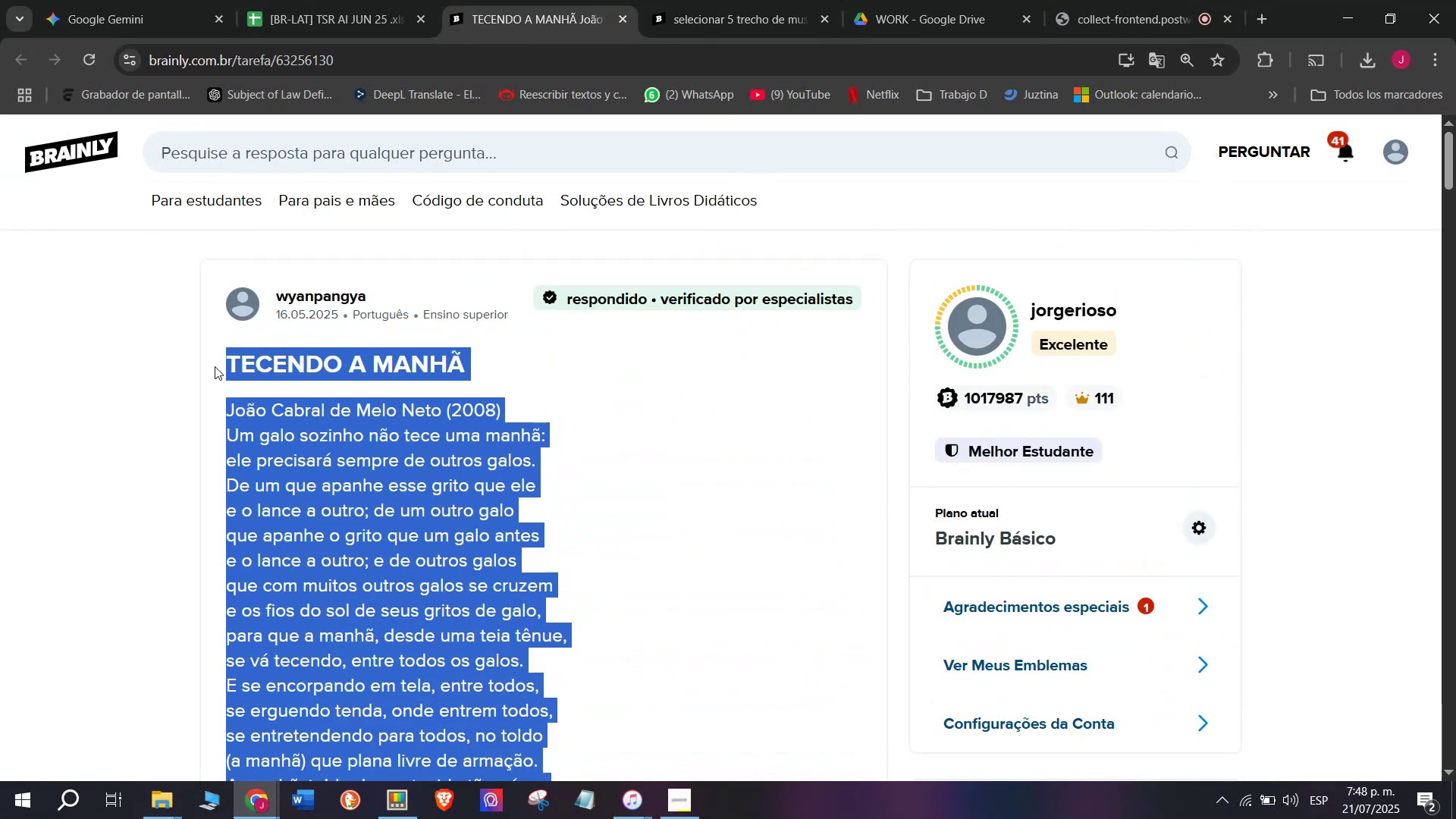 
key(Control+ControlLeft)
 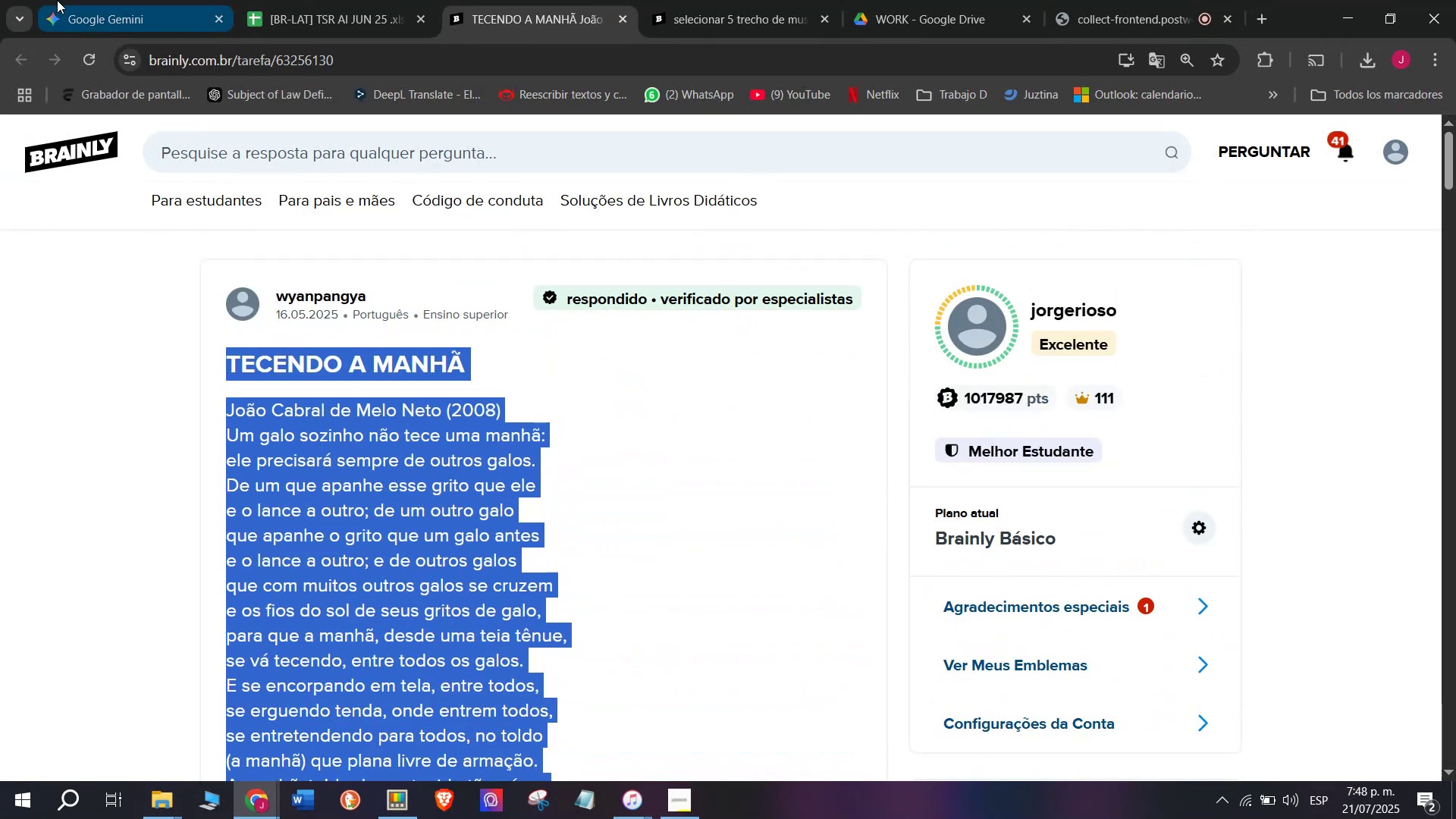 
key(Control+C)
 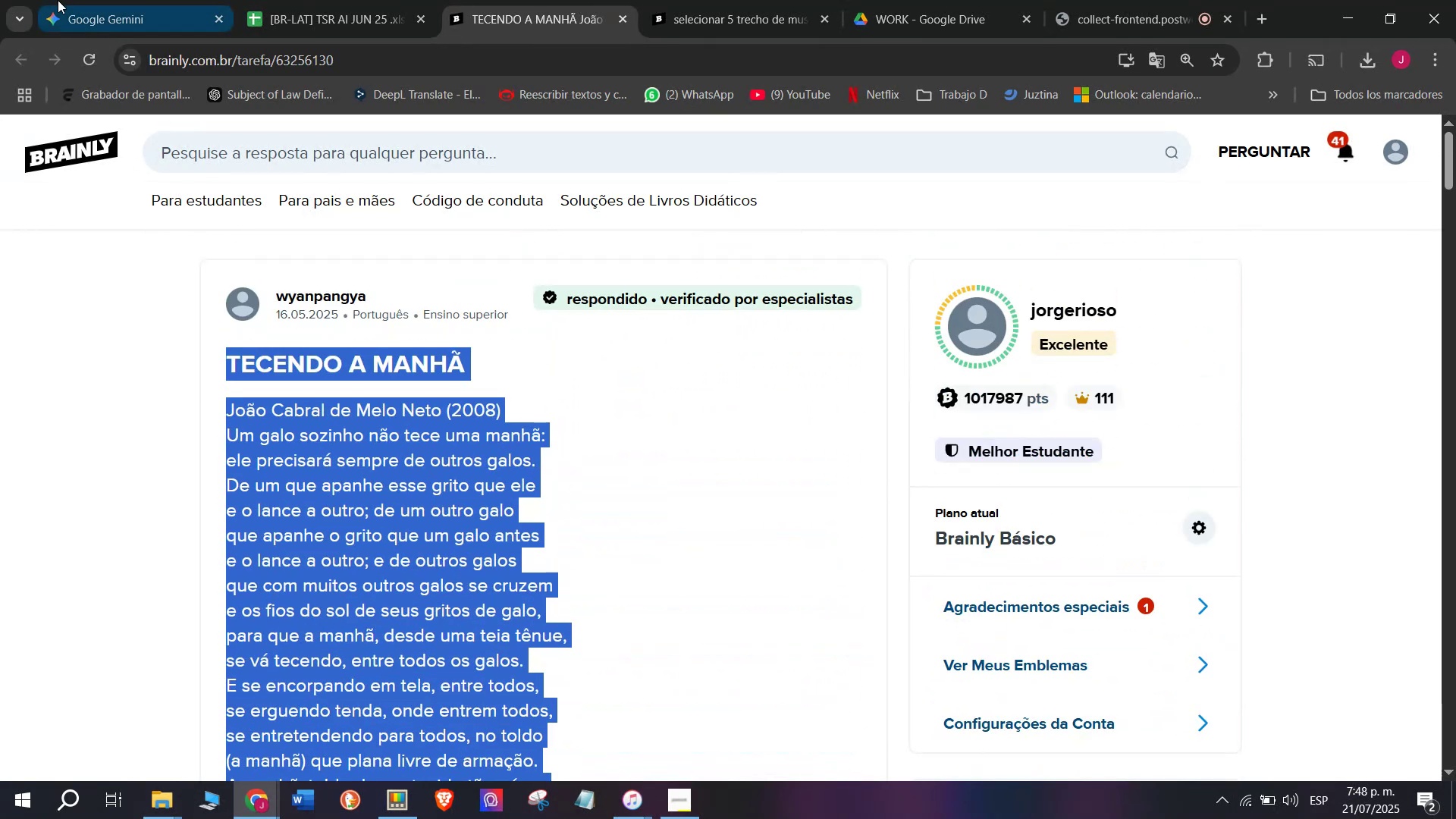 
left_click([55, 0])
 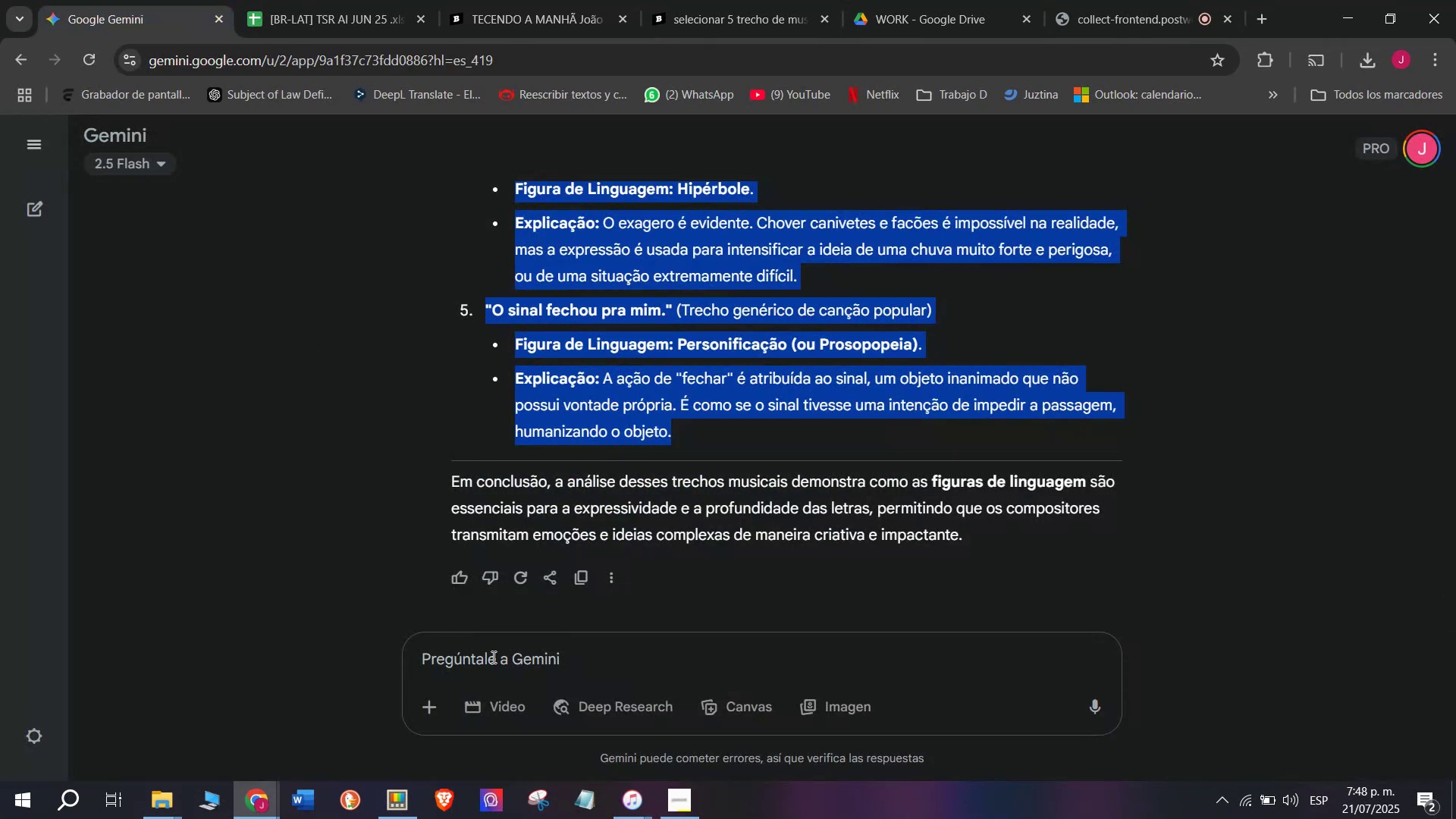 
key(Meta+MetaLeft)
 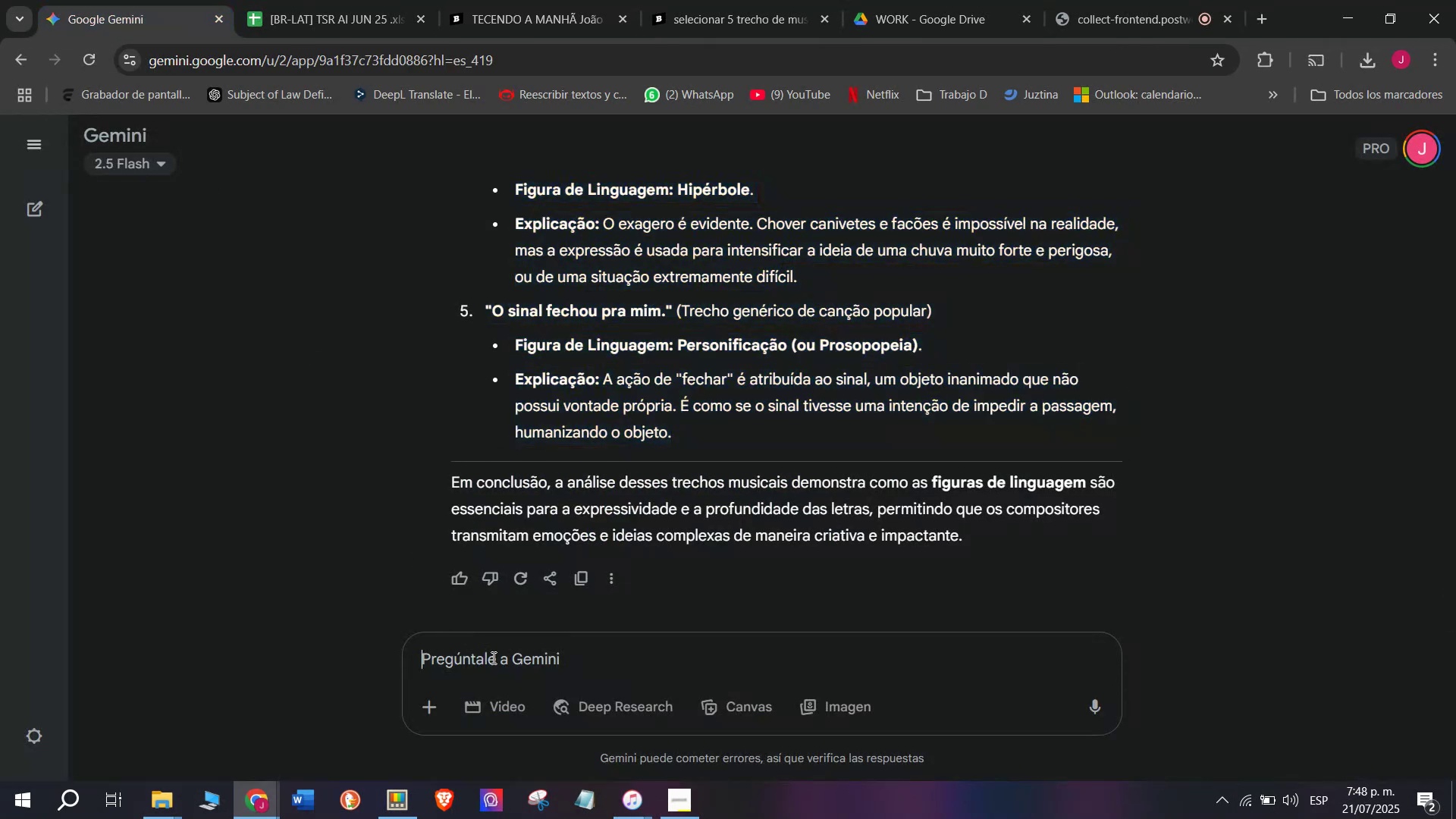 
key(C)
 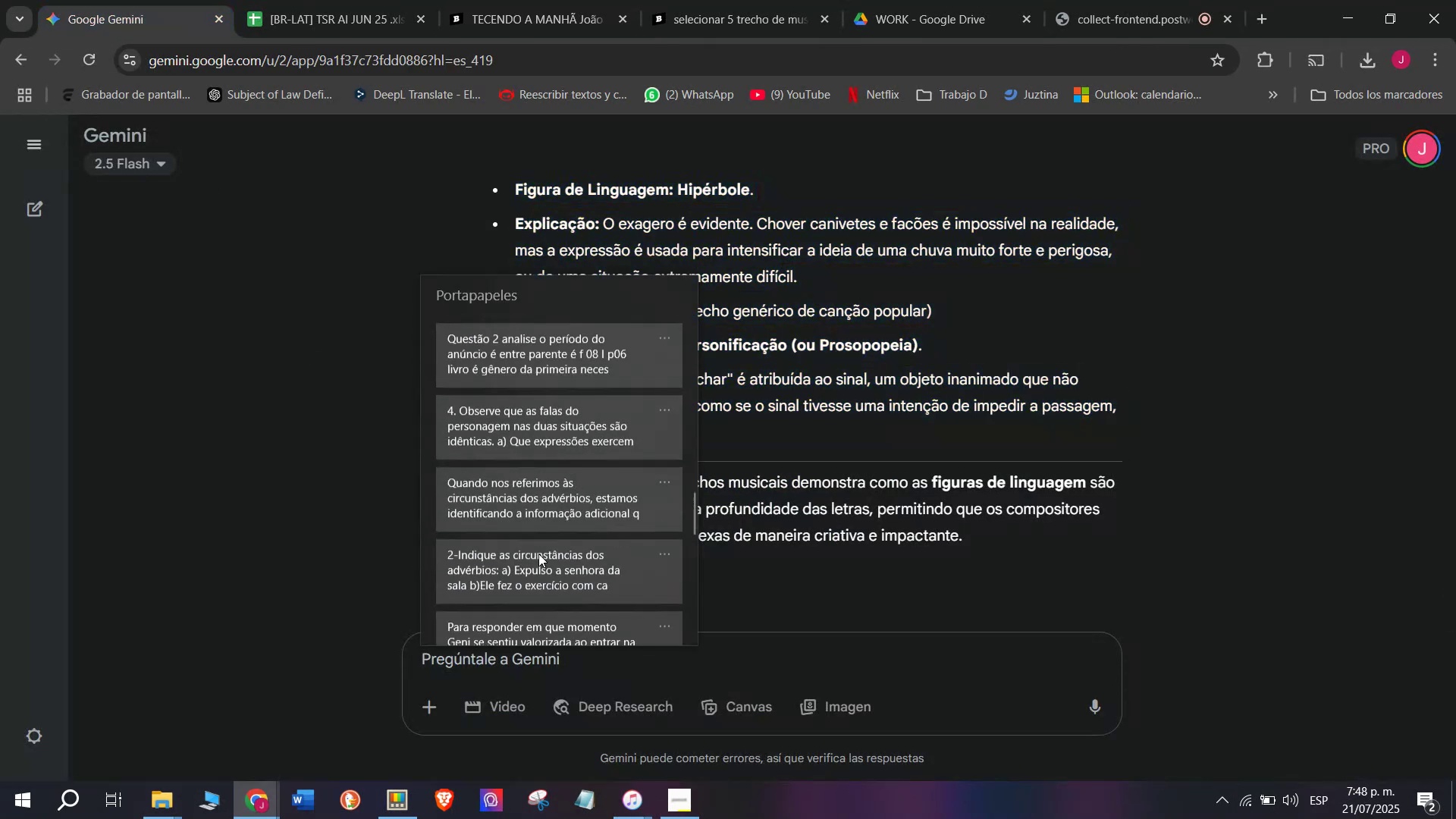 
key(Meta+V)
 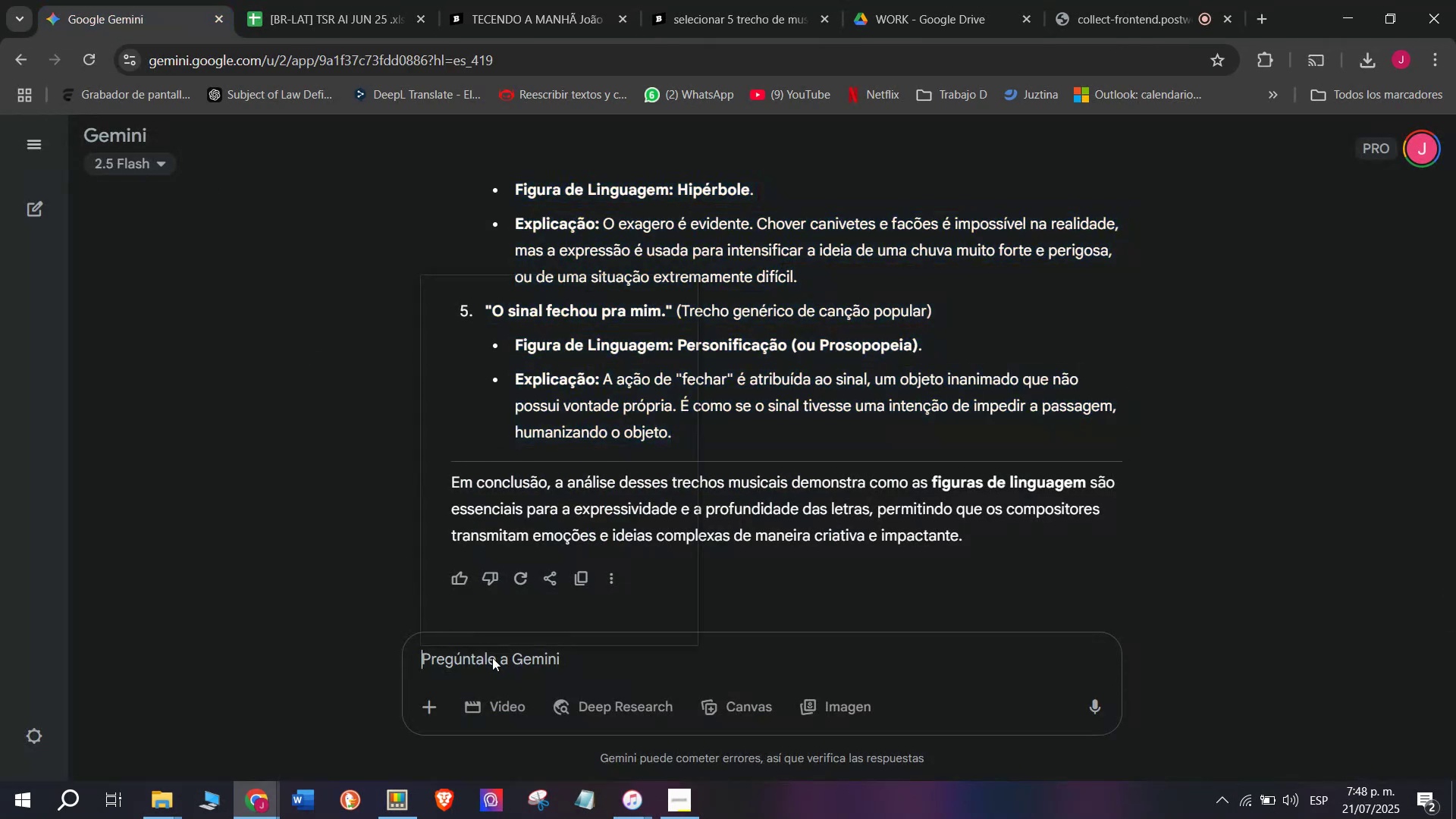 
scroll: coordinate [538, 543], scroll_direction: down, amount: 32.0
 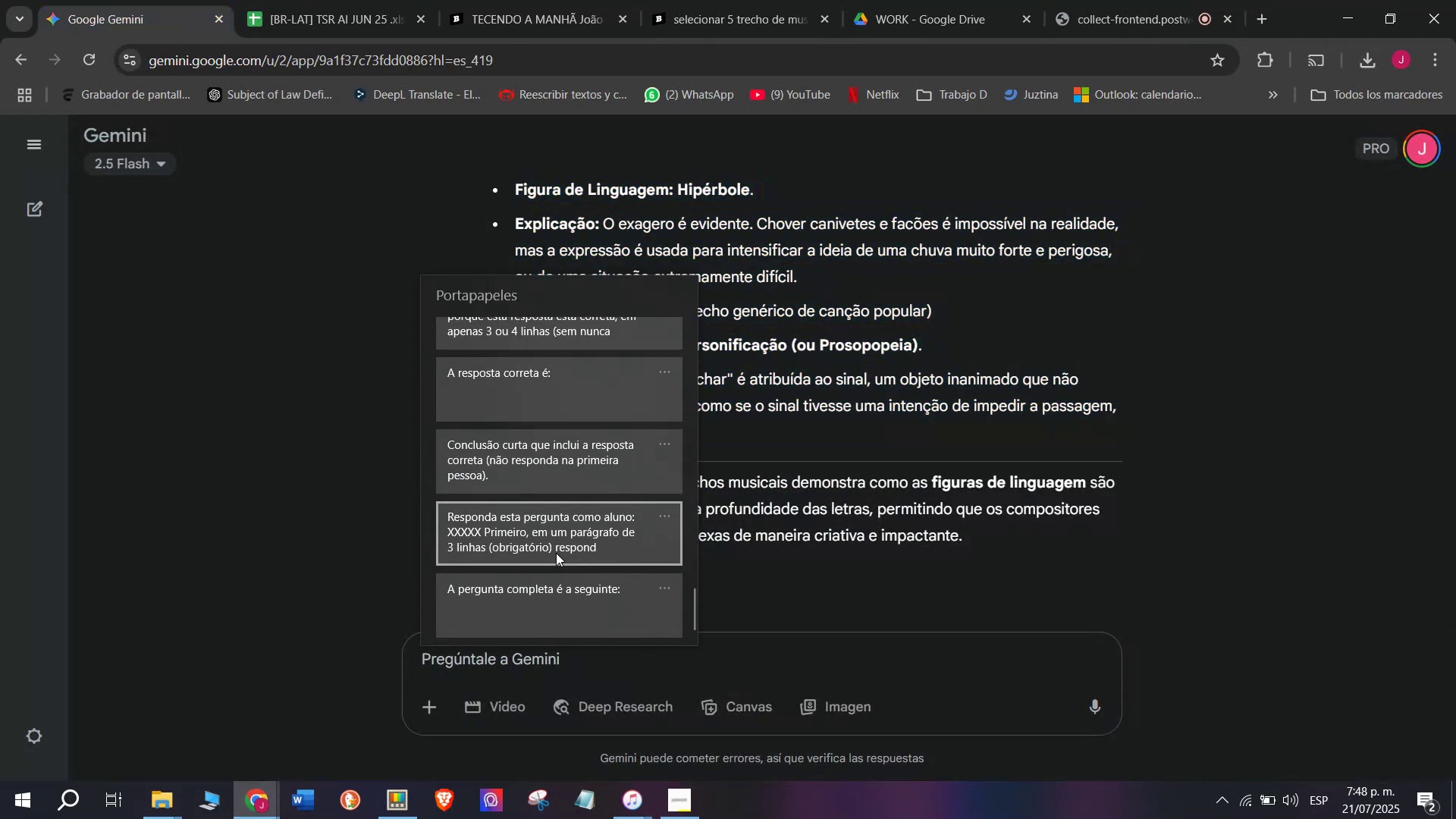 
left_click([556, 552])
 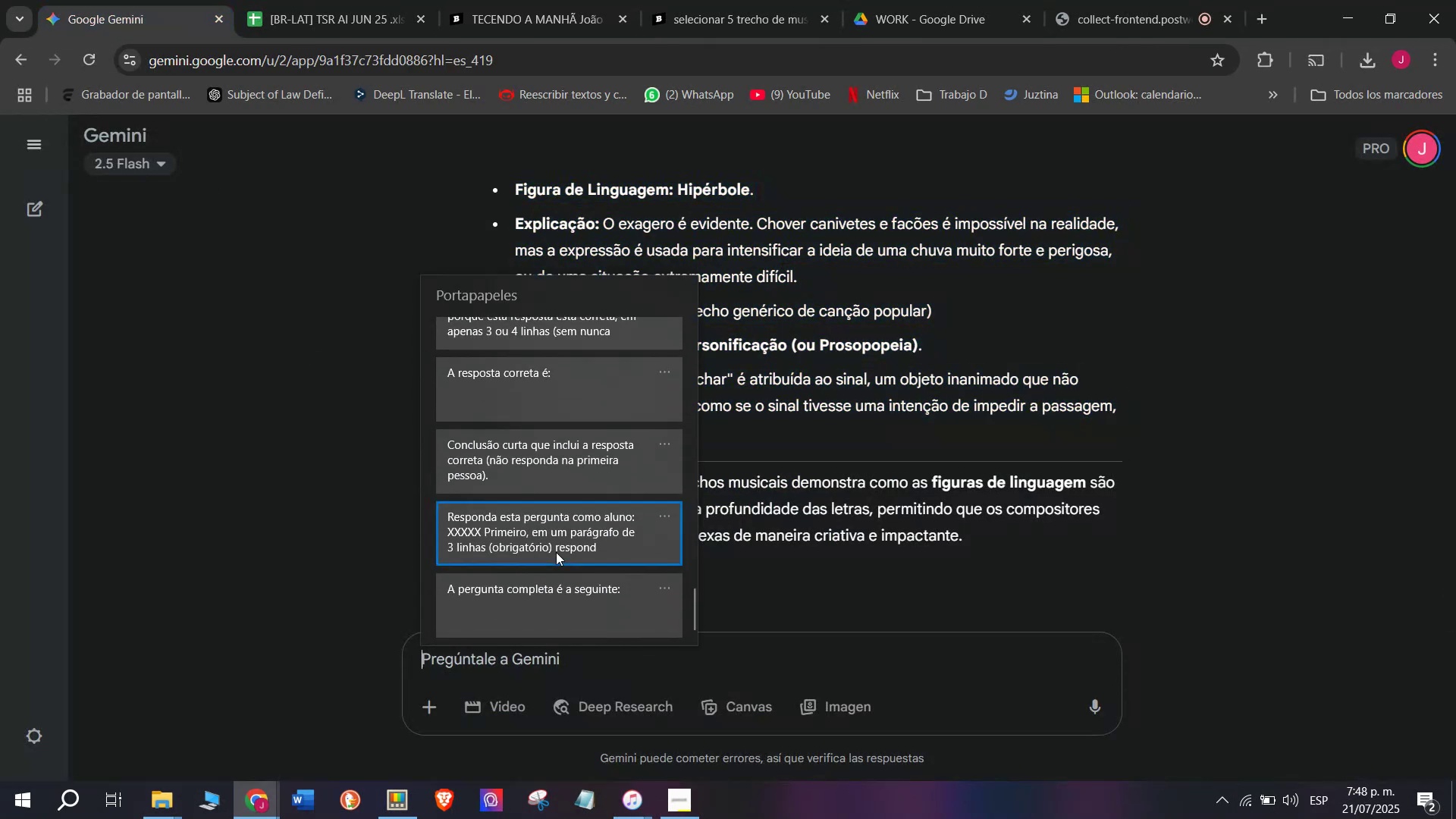 
key(Control+ControlLeft)
 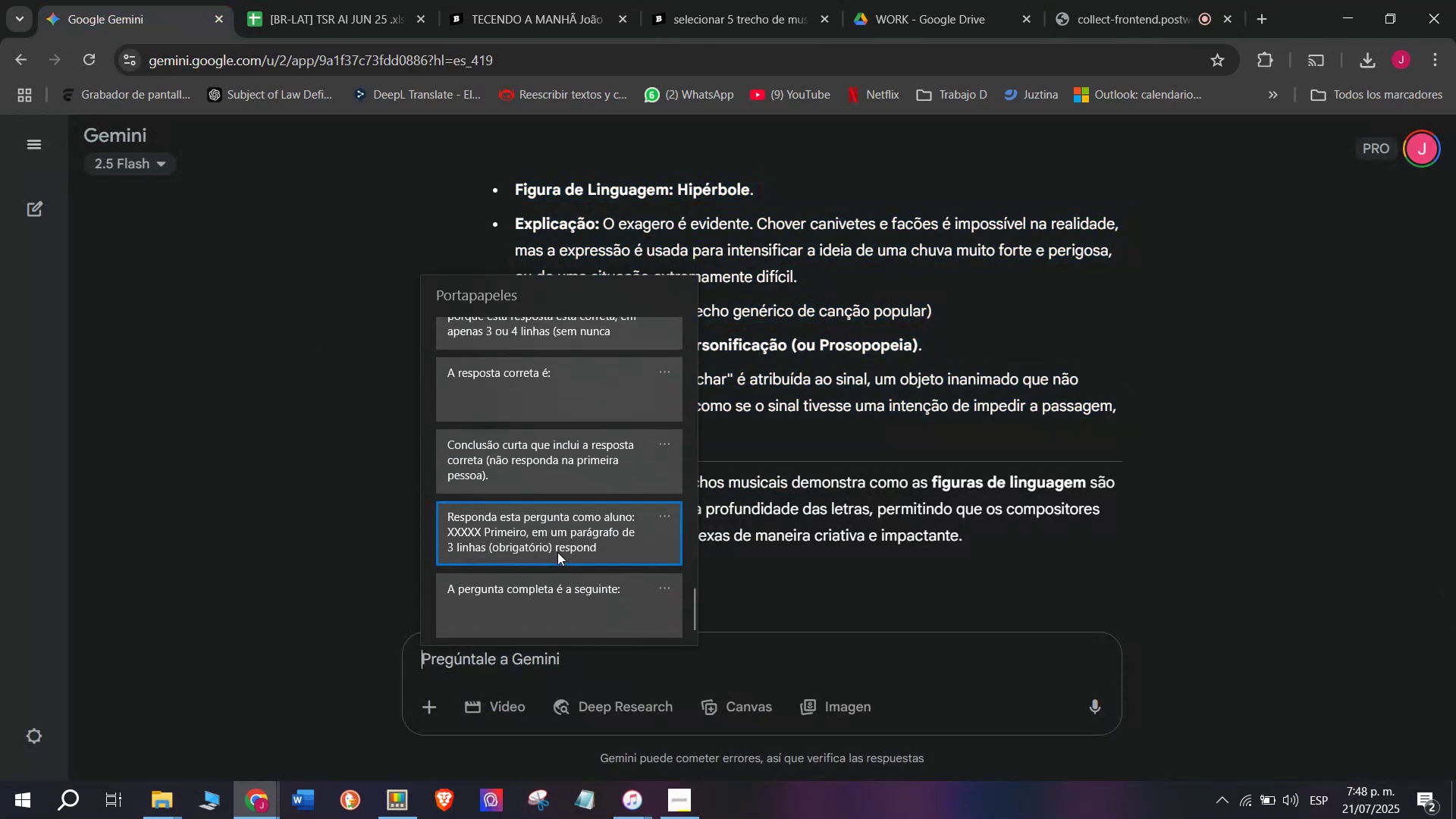 
key(Control+V)
 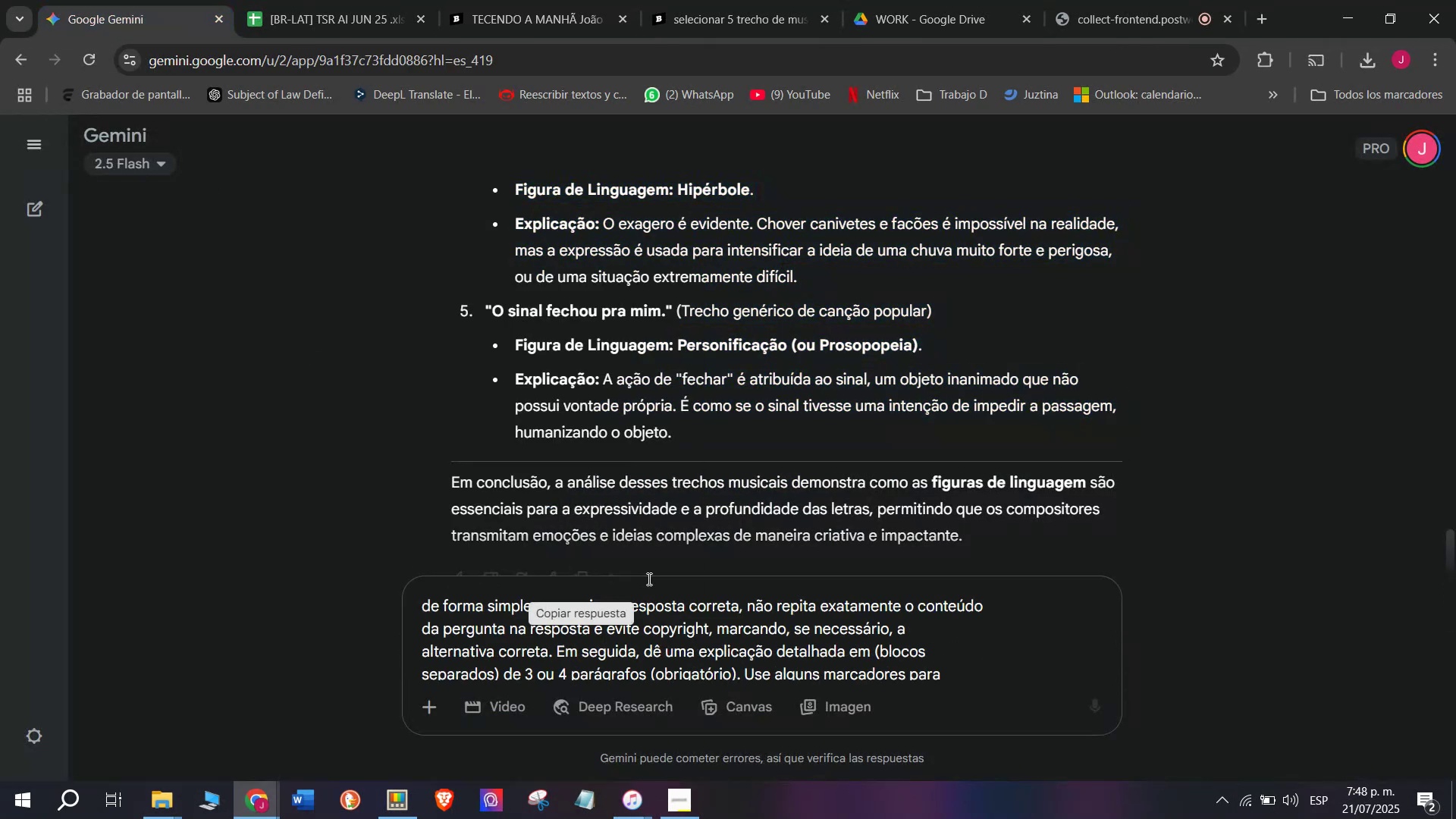 
scroll: coordinate [654, 581], scroll_direction: up, amount: 4.0
 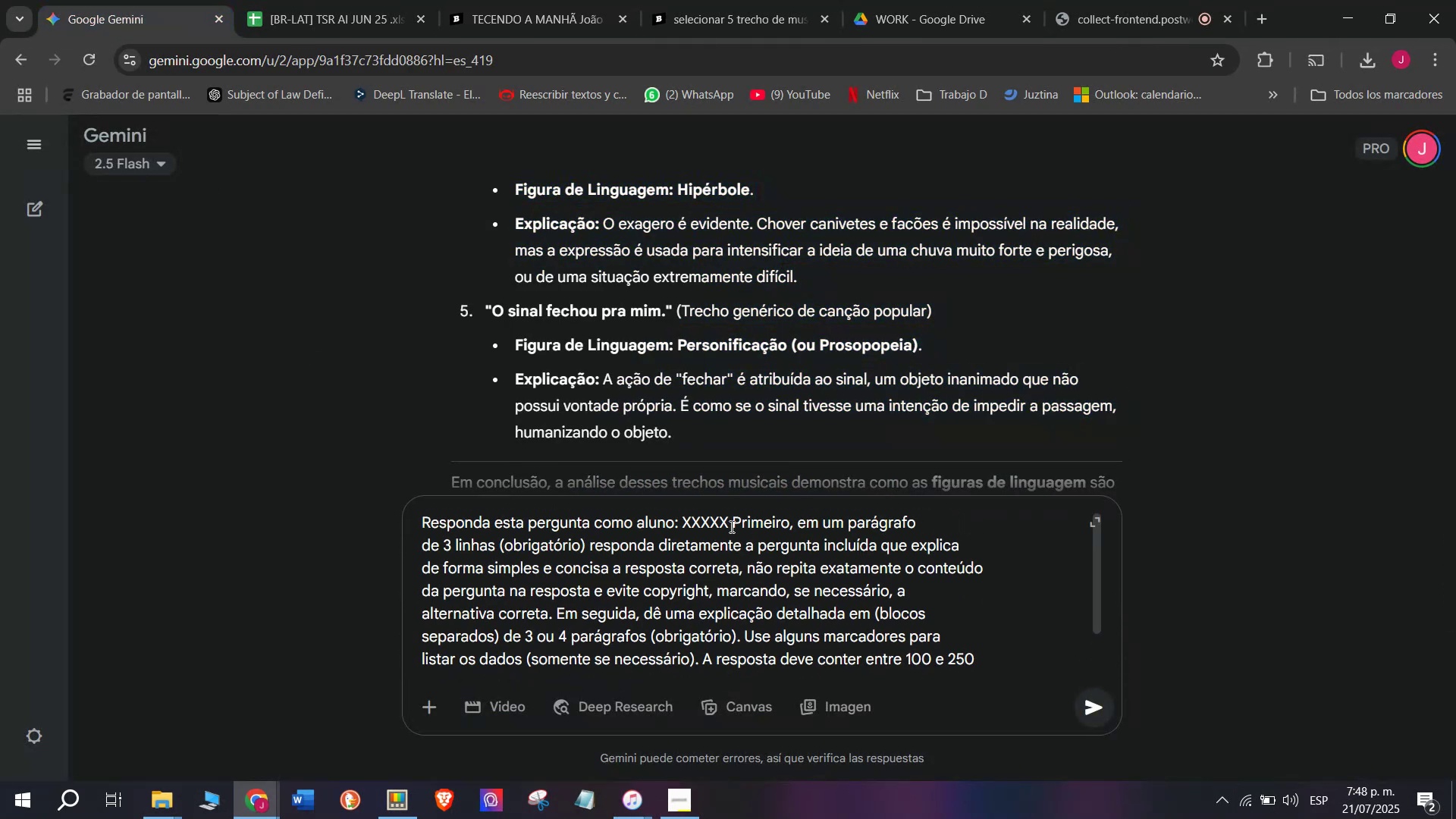 
left_click_drag(start_coordinate=[730, 525], to_coordinate=[681, 524])
 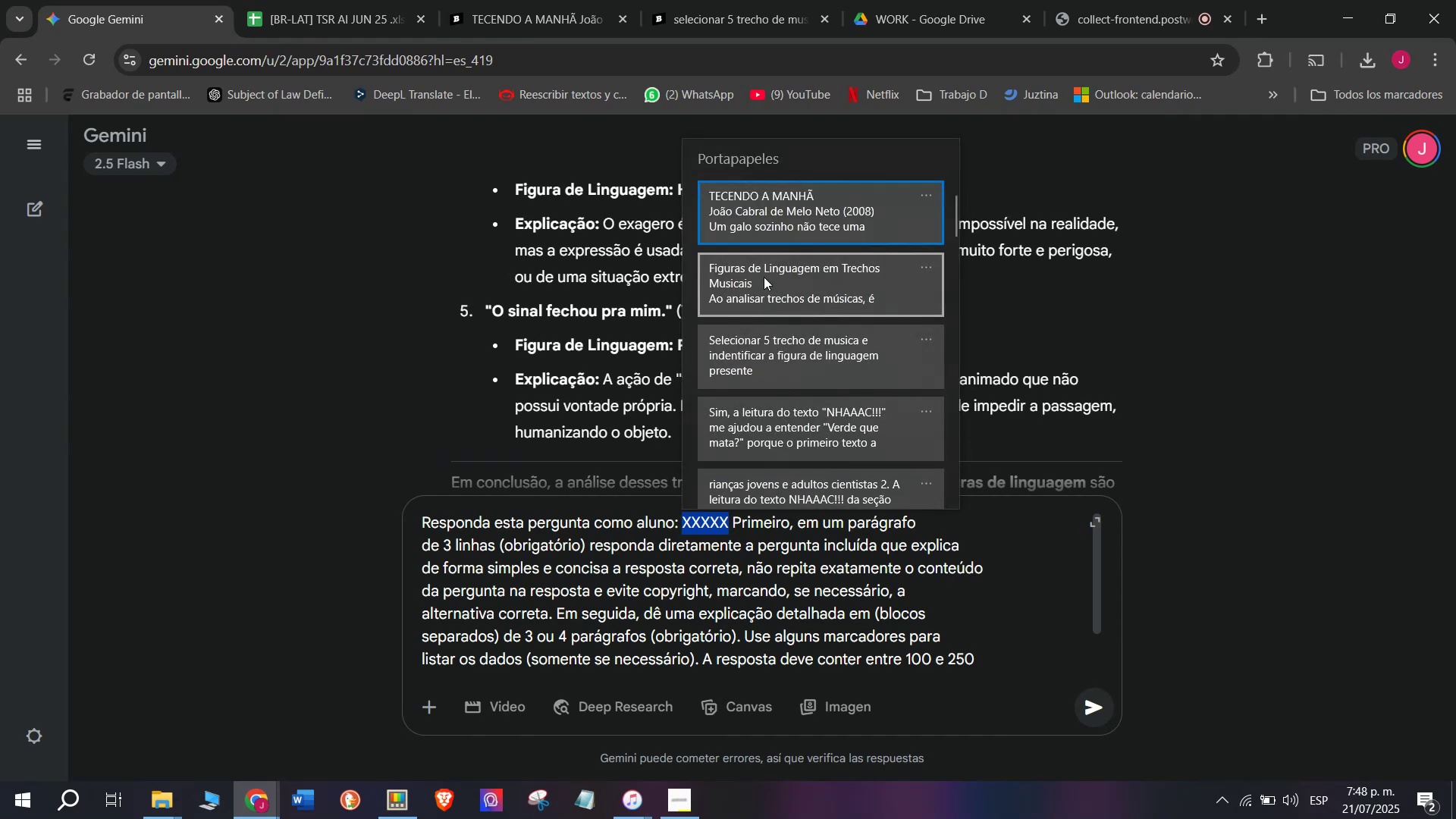 
key(C)
 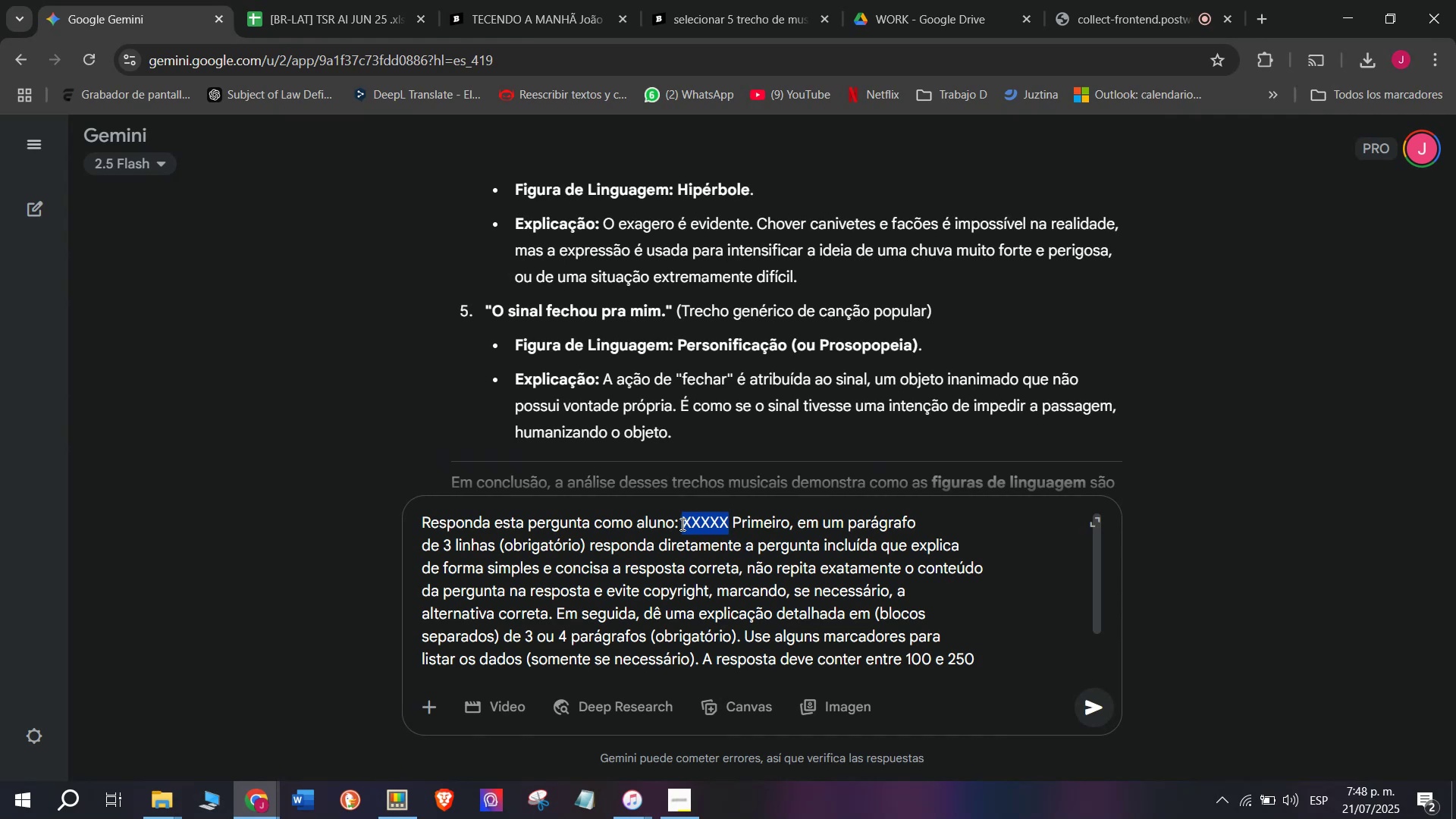 
key(Meta+MetaLeft)
 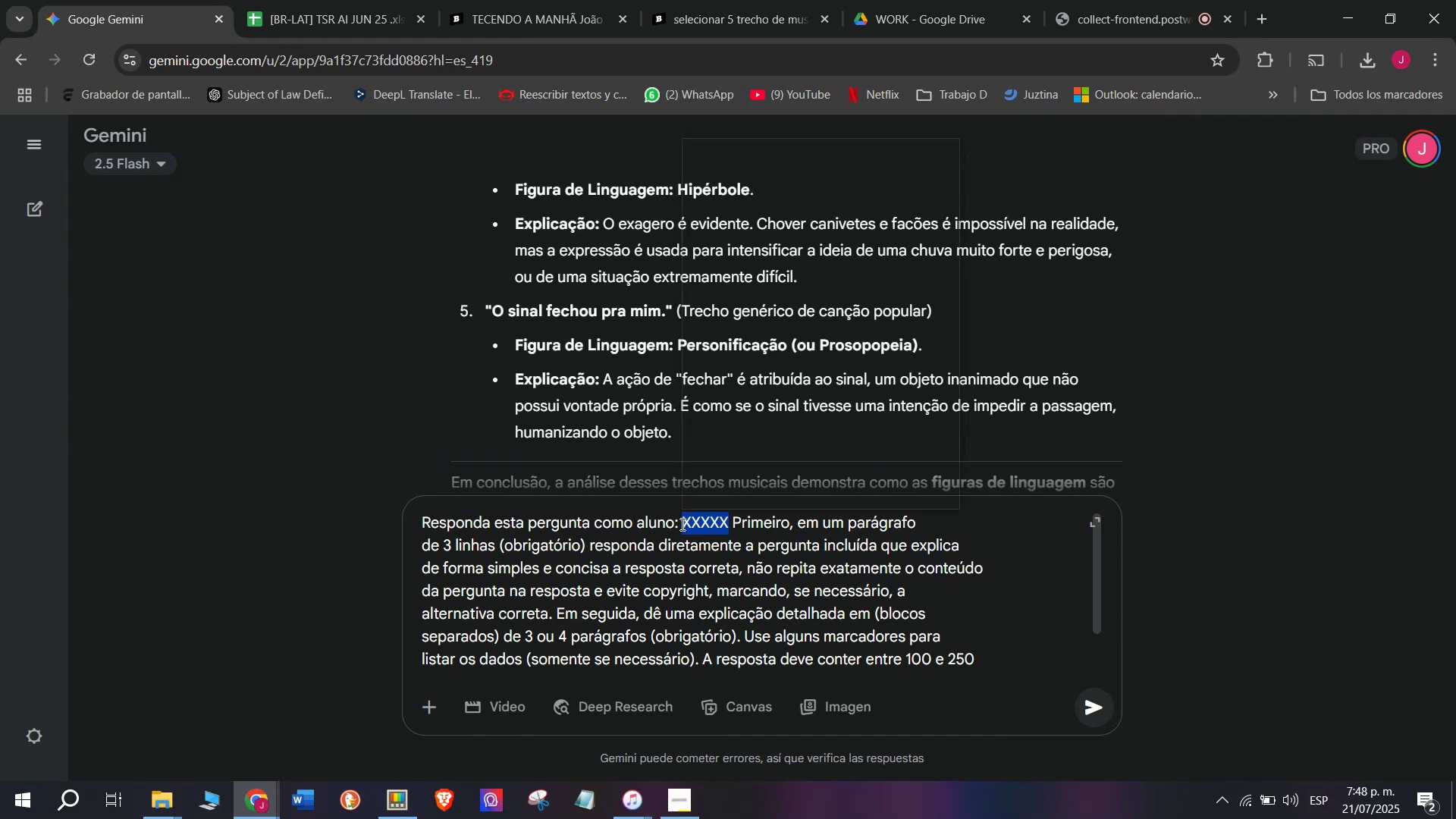 
key(Meta+V)
 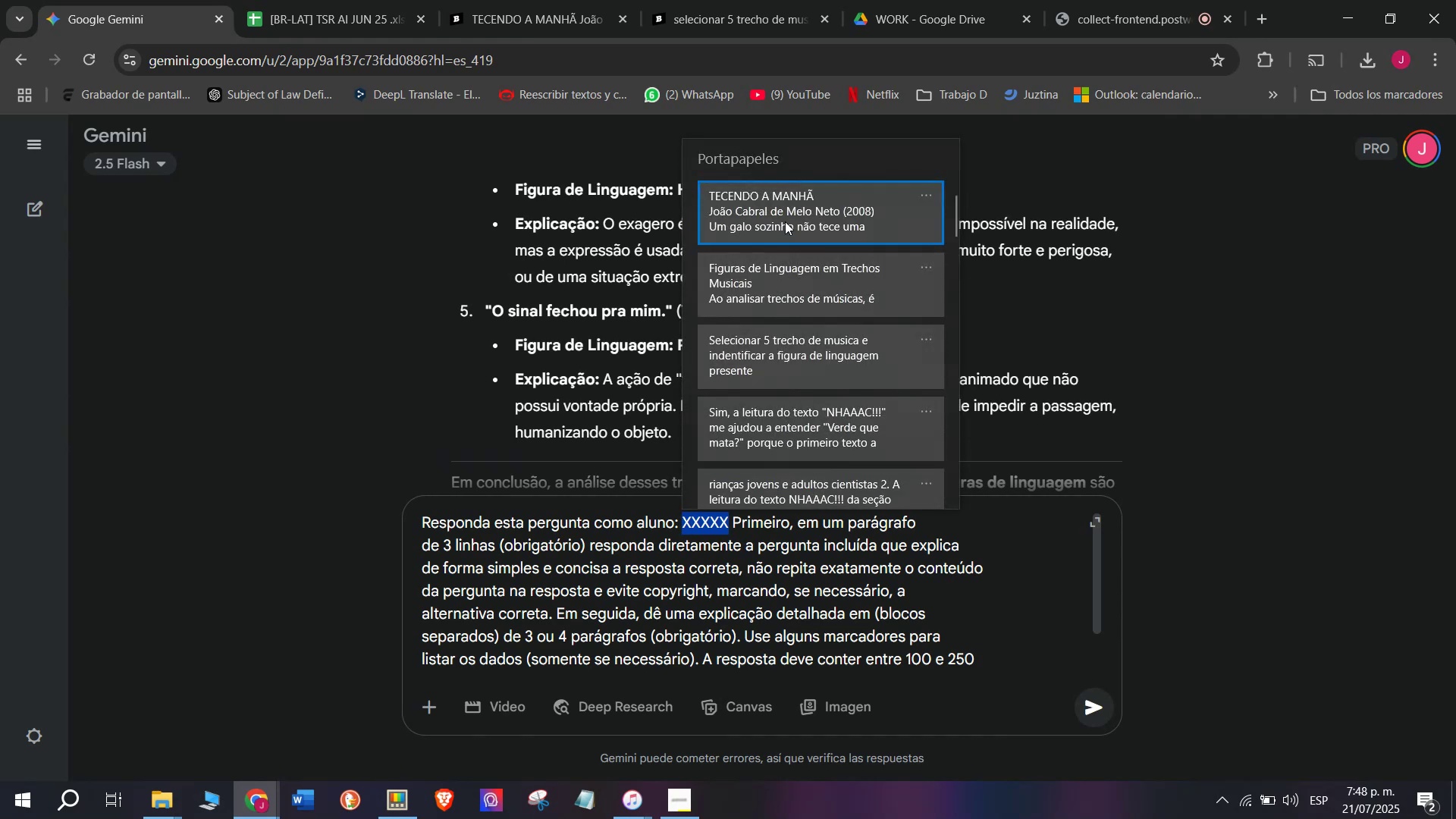 
left_click([789, 202])
 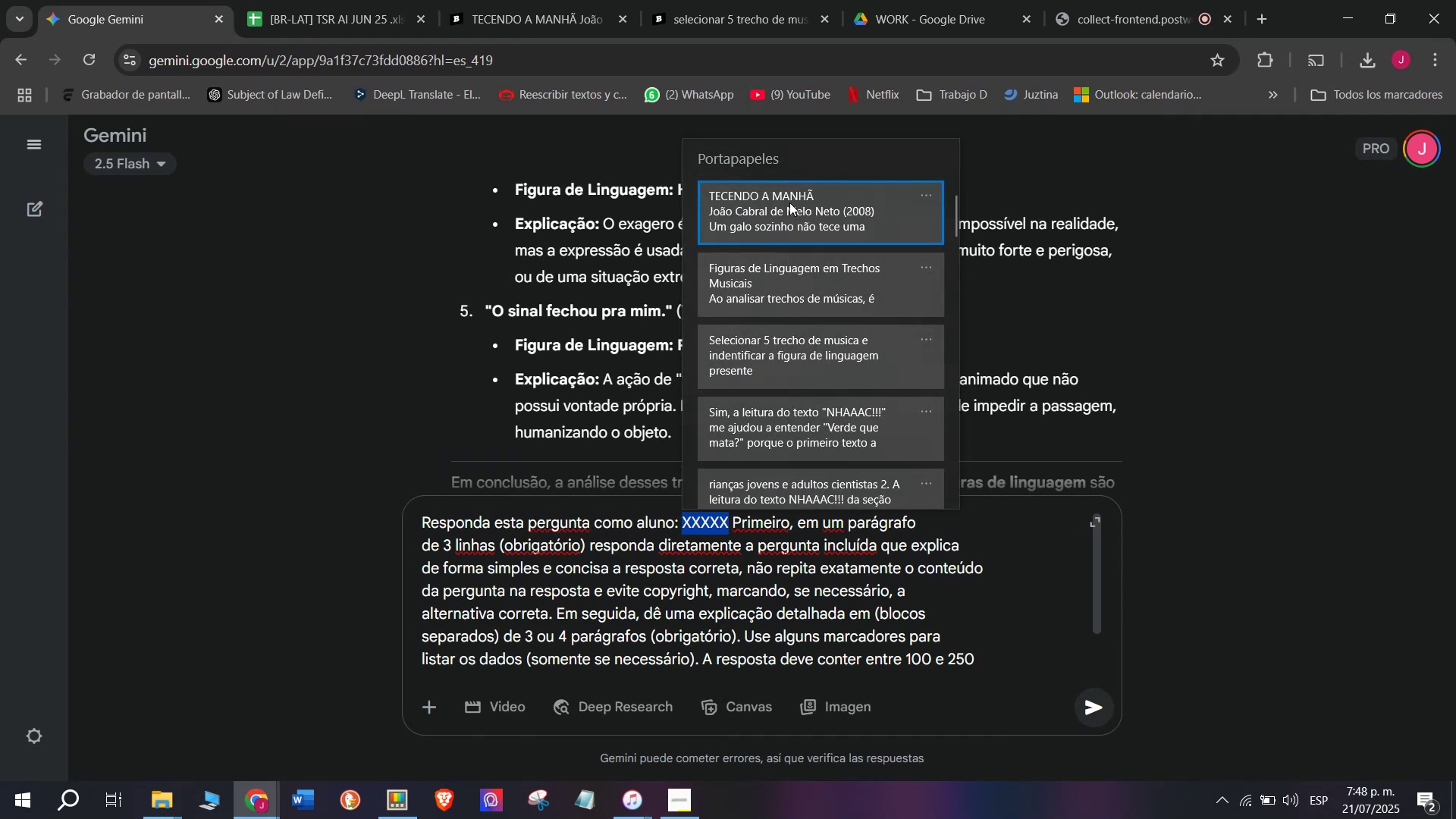 
key(Control+V)
 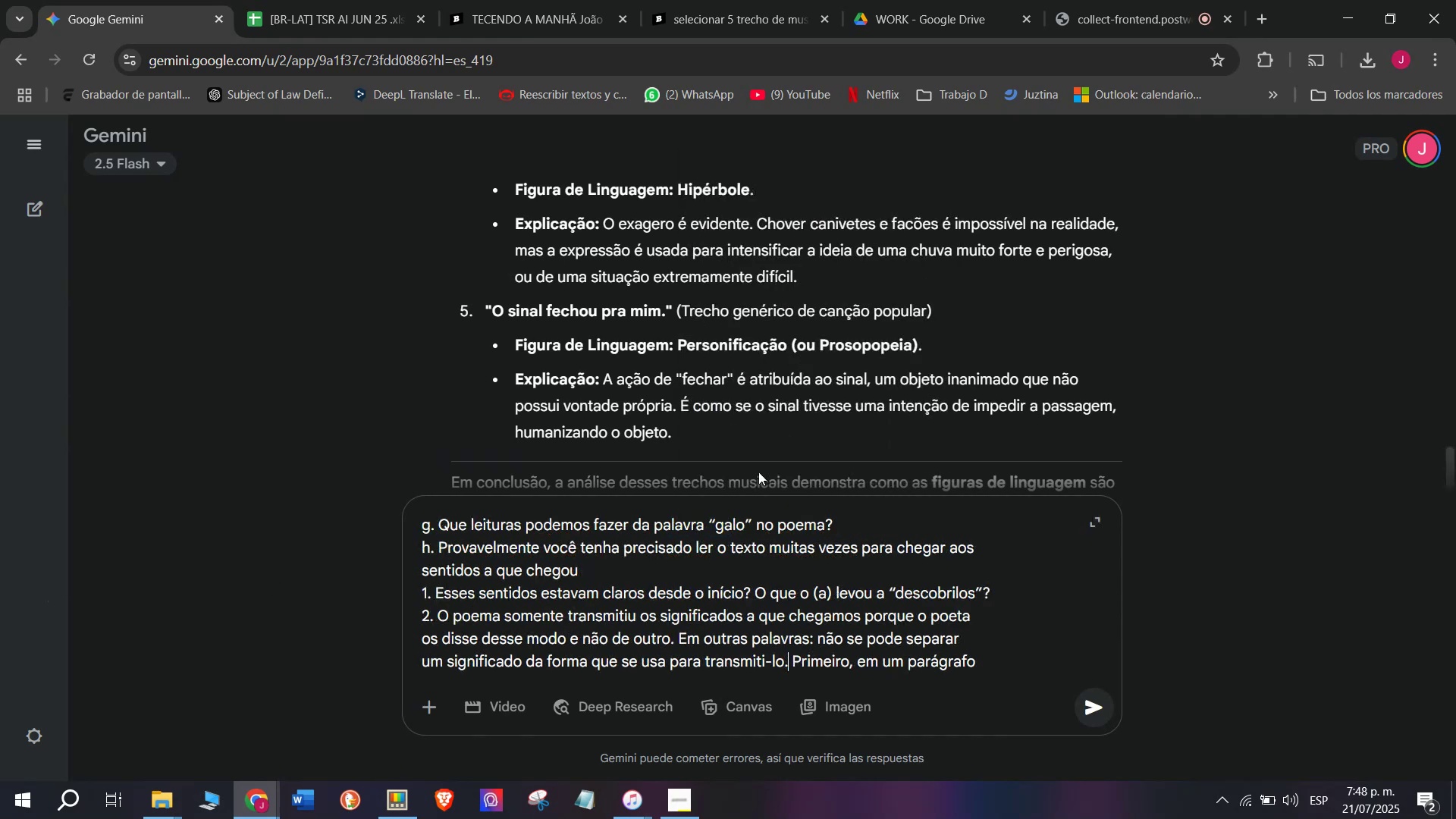 
key(W)
 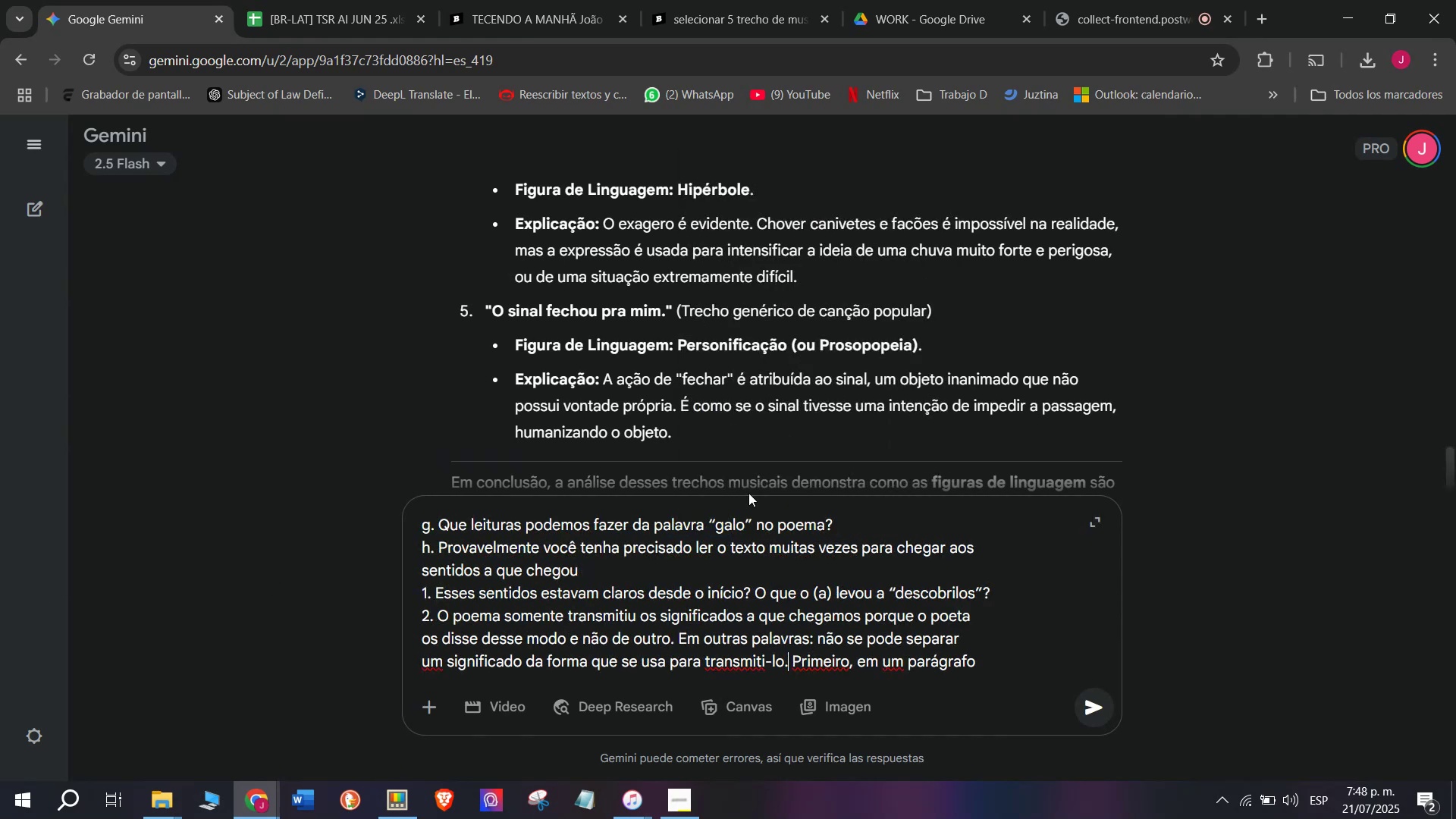 
key(Enter)
 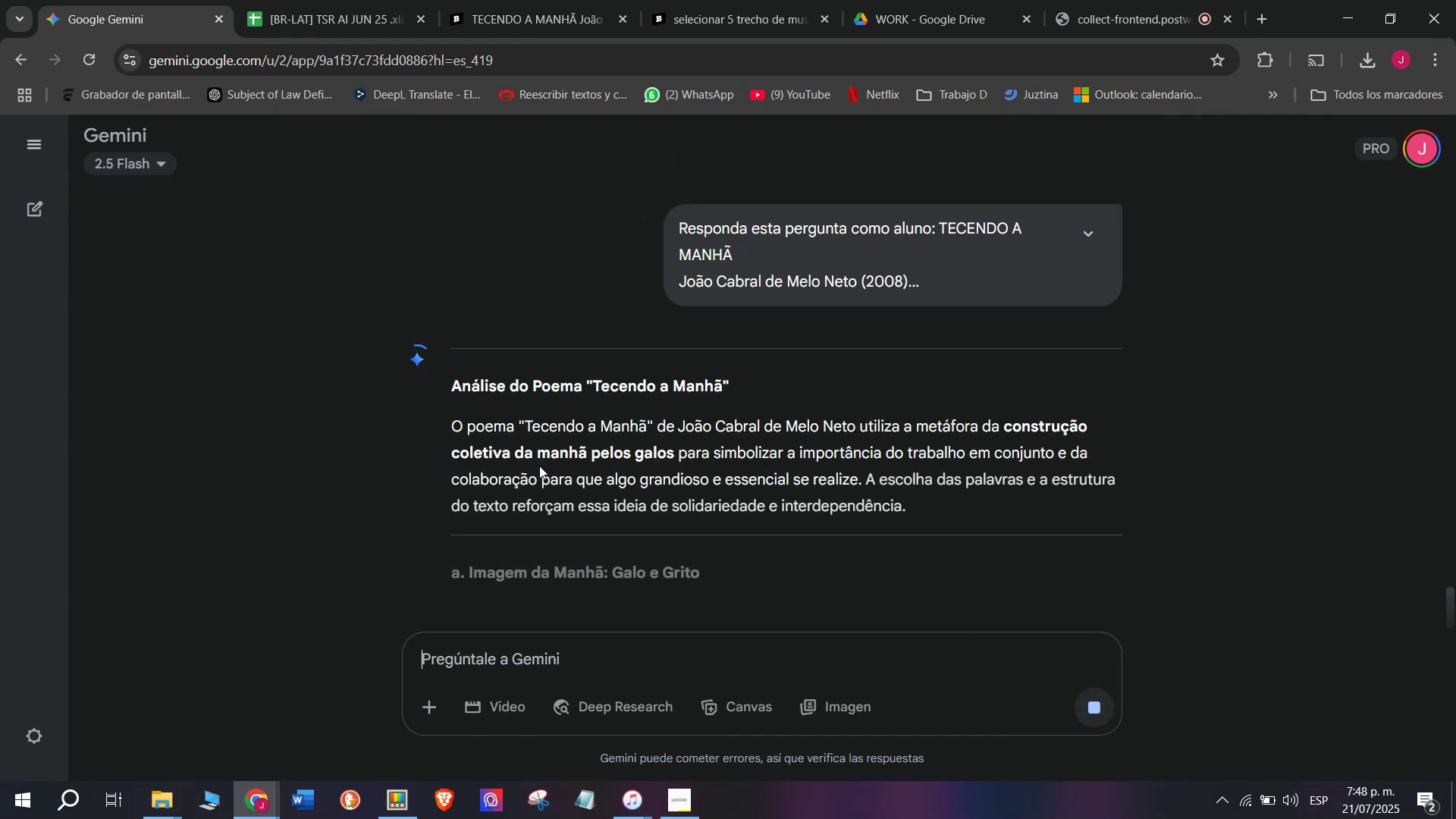 
left_click_drag(start_coordinate=[453, 390], to_coordinate=[981, 412])
 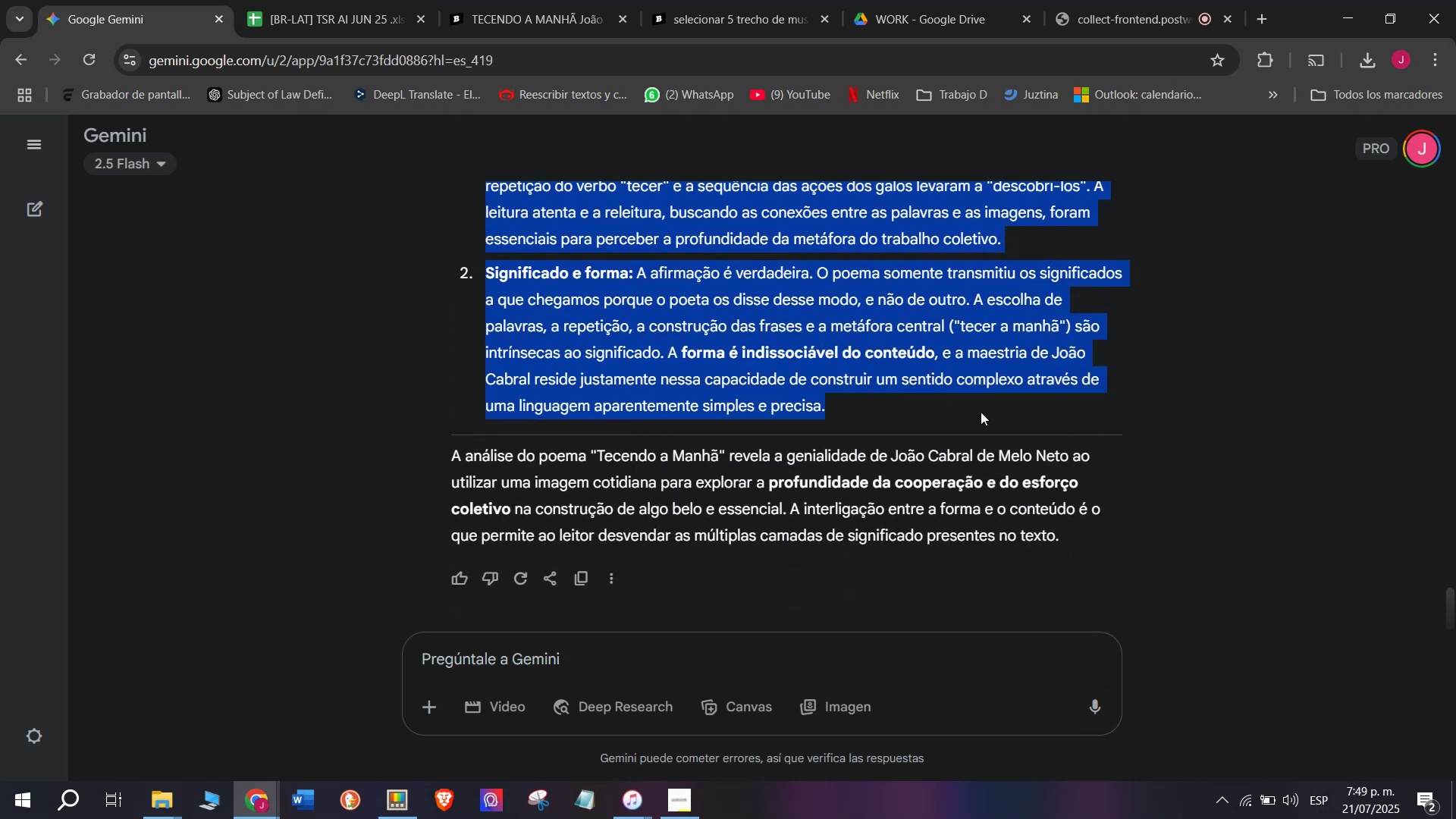 
scroll: coordinate [1031, 458], scroll_direction: down, amount: 6.0
 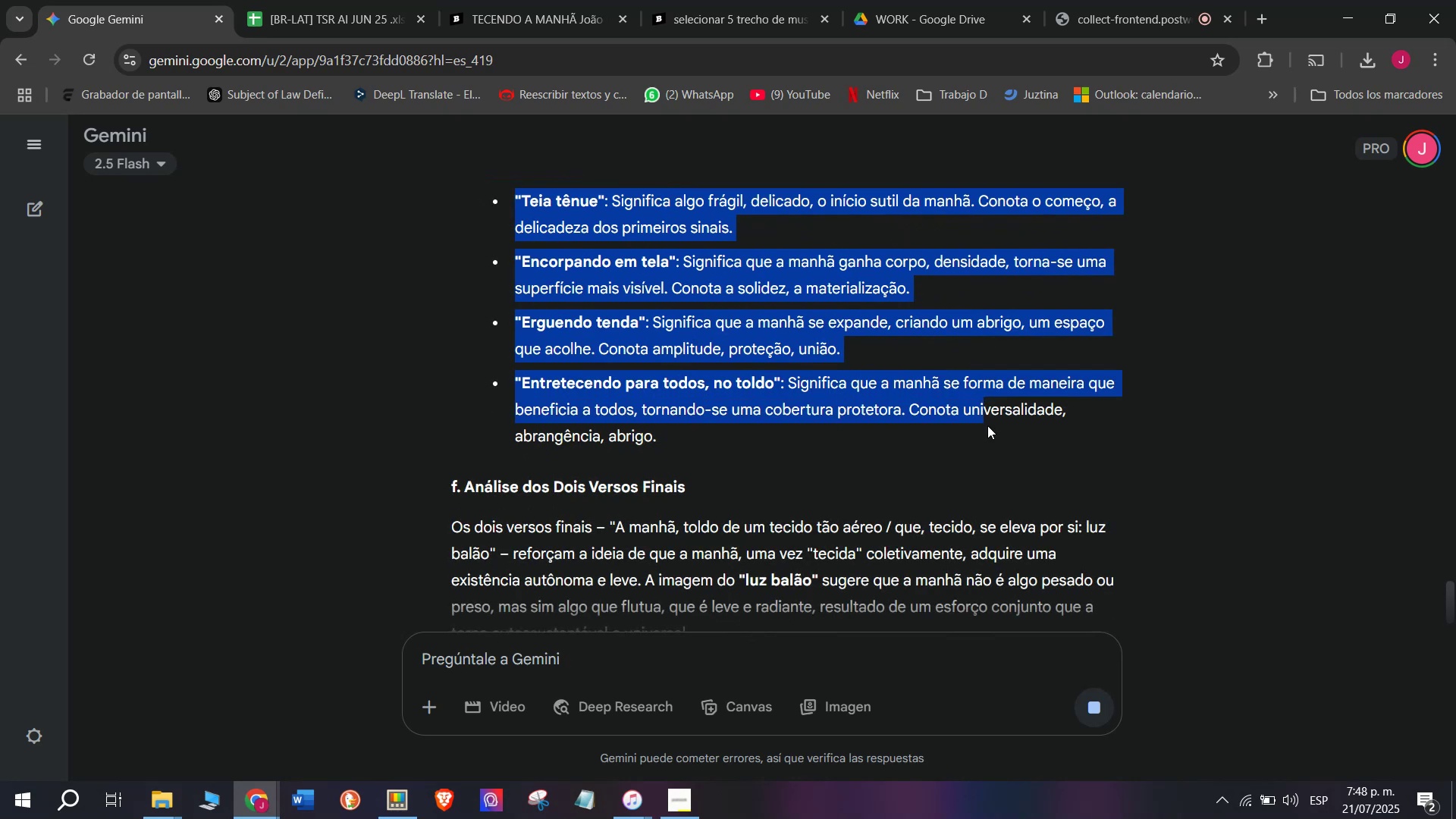 
scroll: coordinate [891, 377], scroll_direction: down, amount: 7.0
 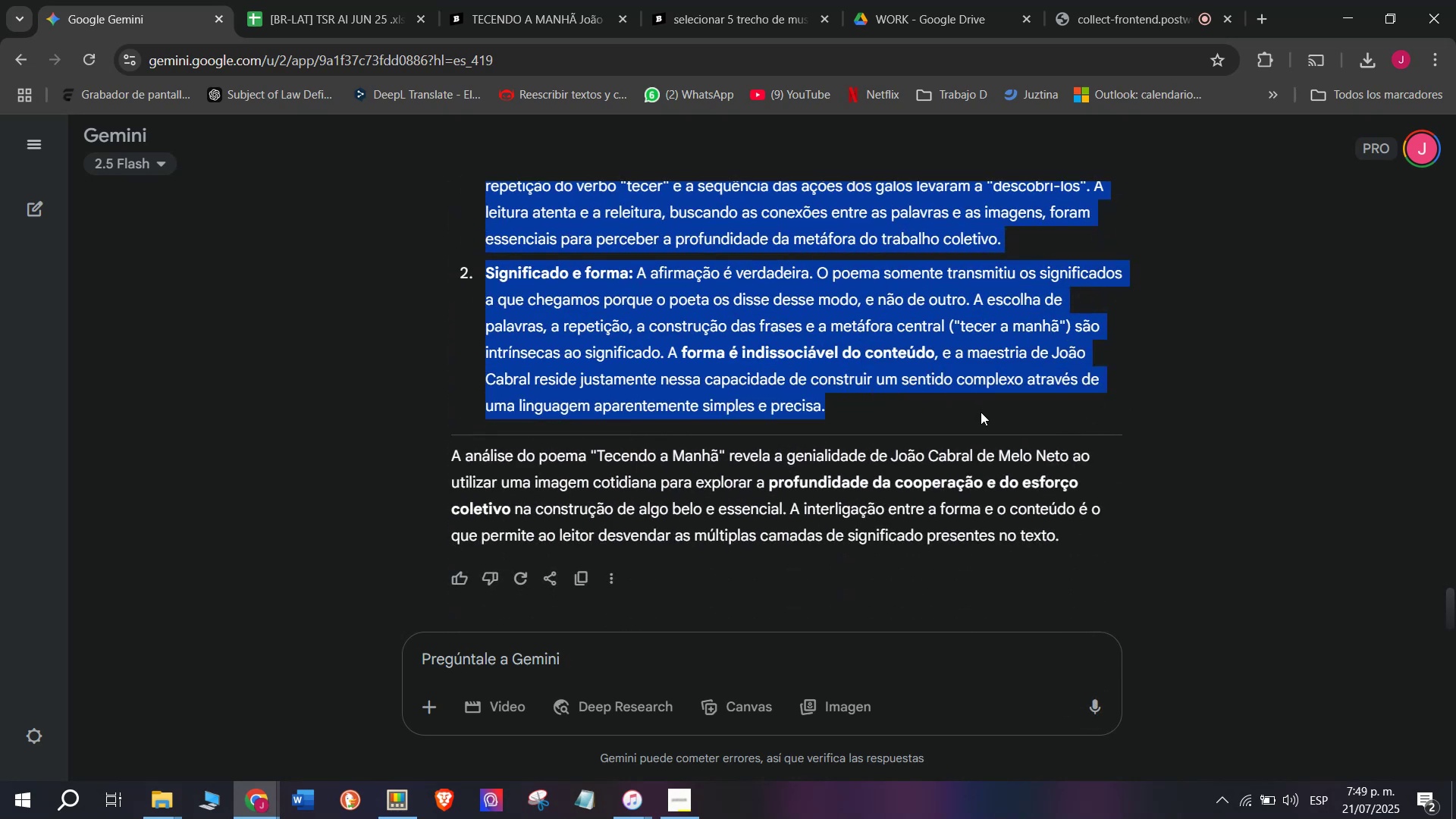 
key(Break)
 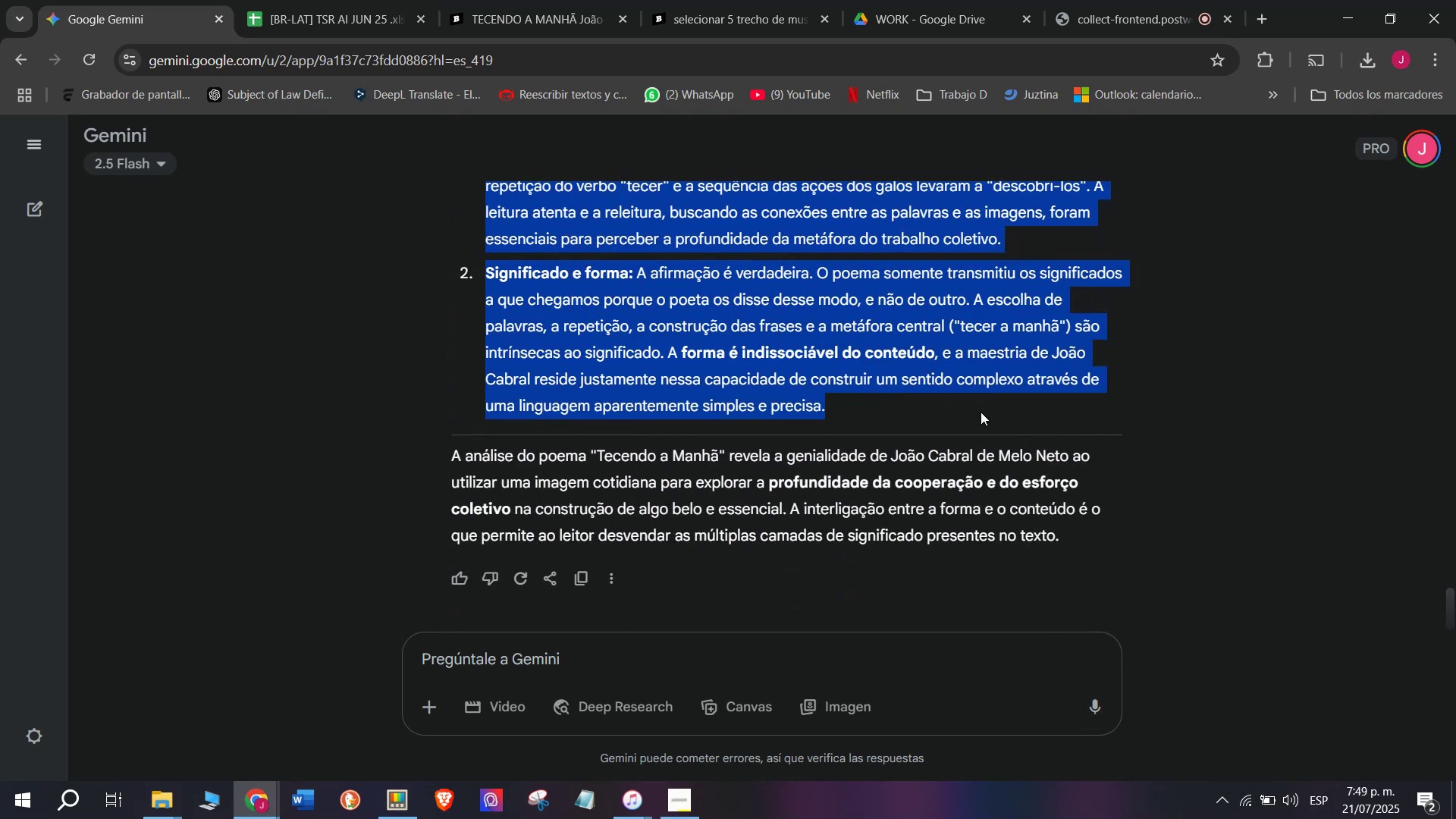 
key(Control+C)
 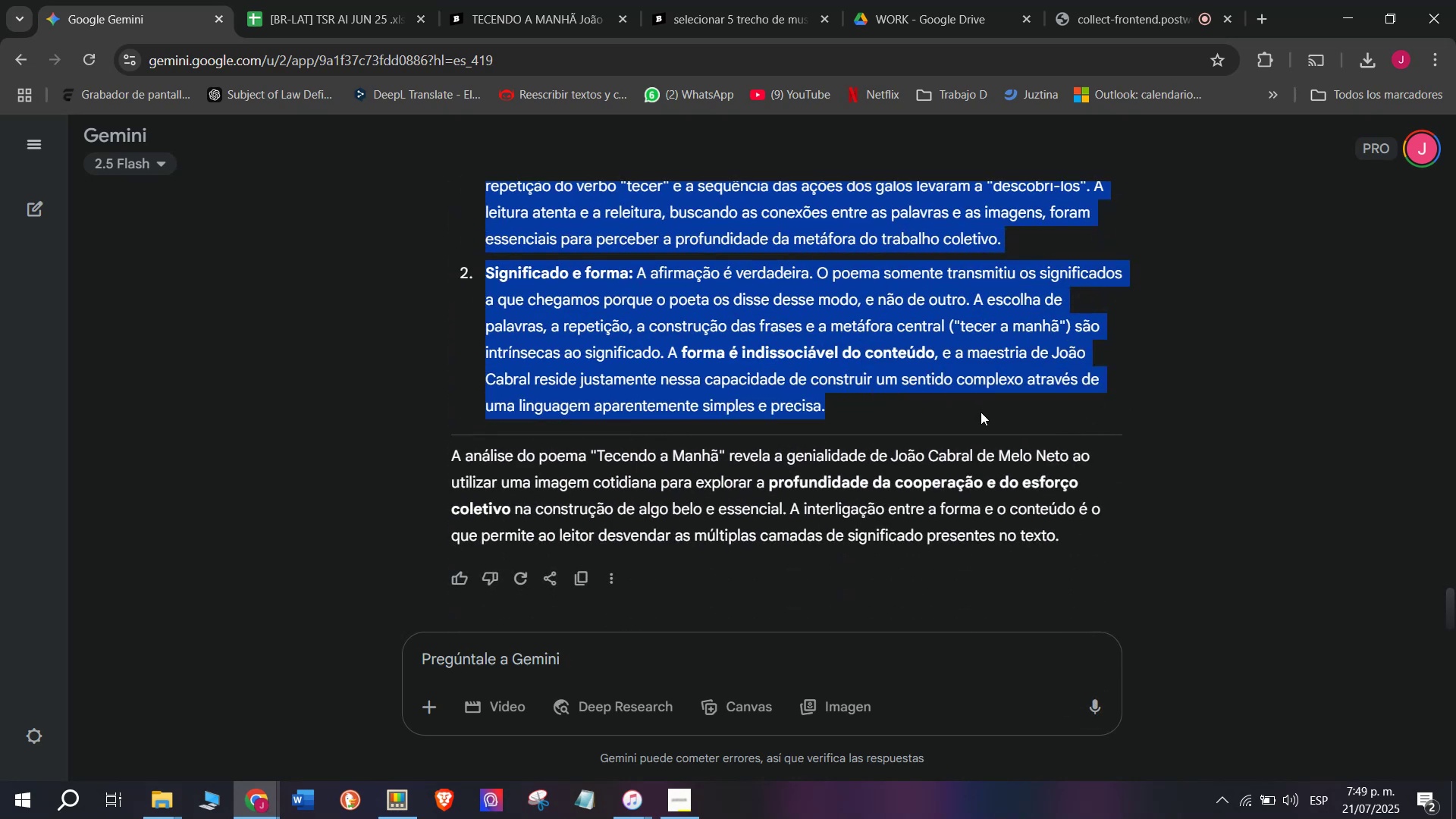 
key(Break)
 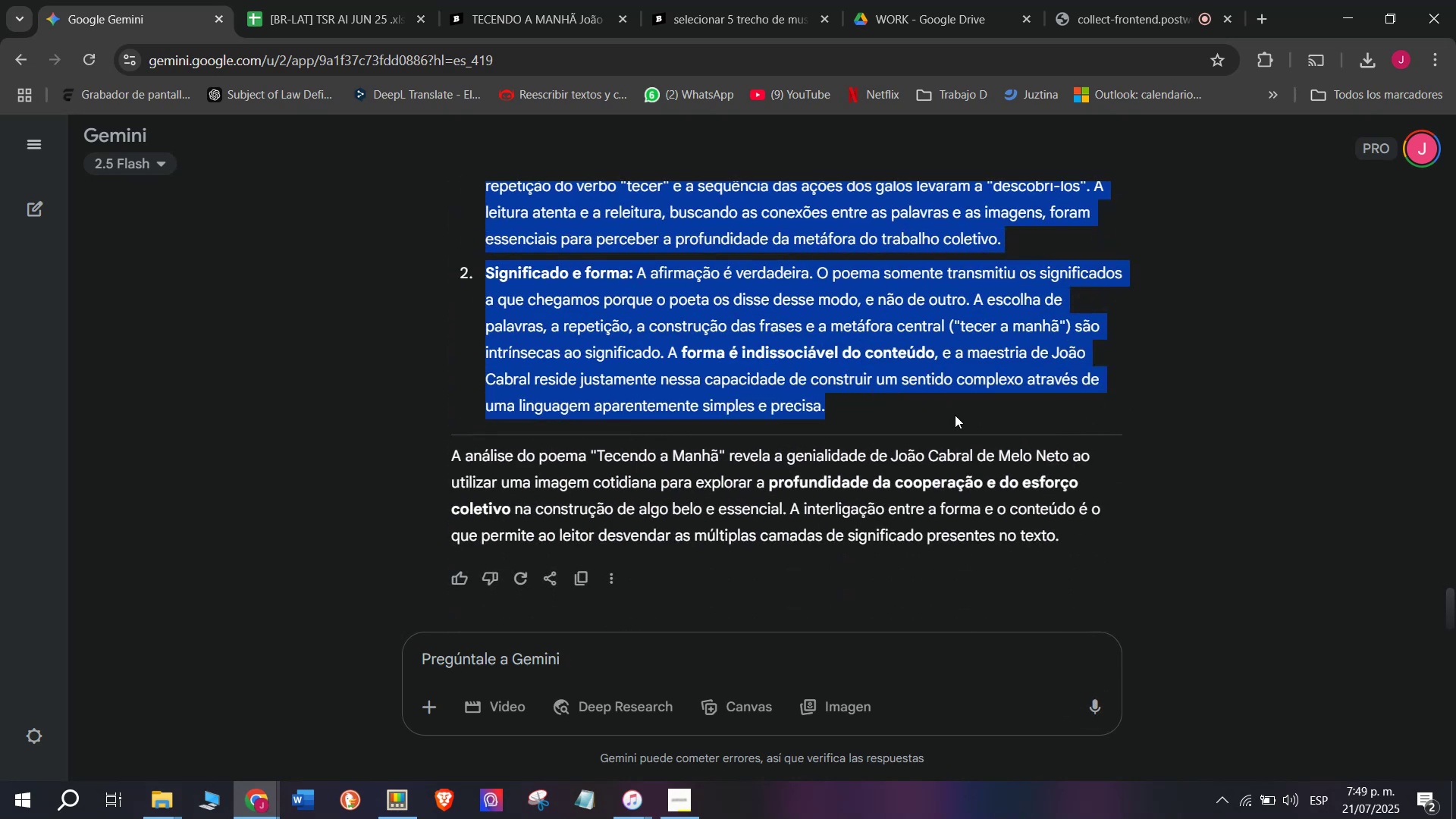 
key(Control+ControlLeft)
 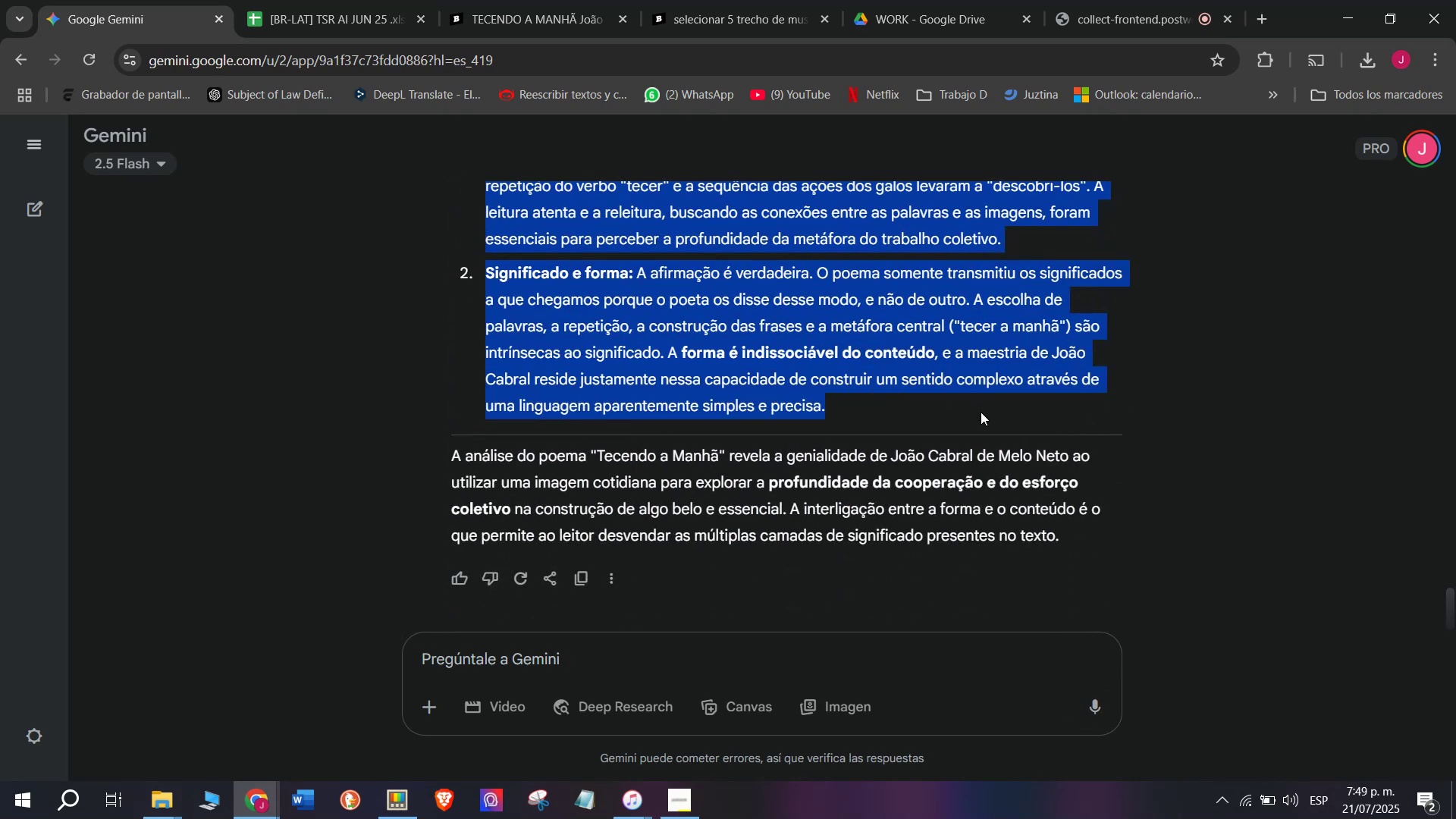 
key(Control+C)
 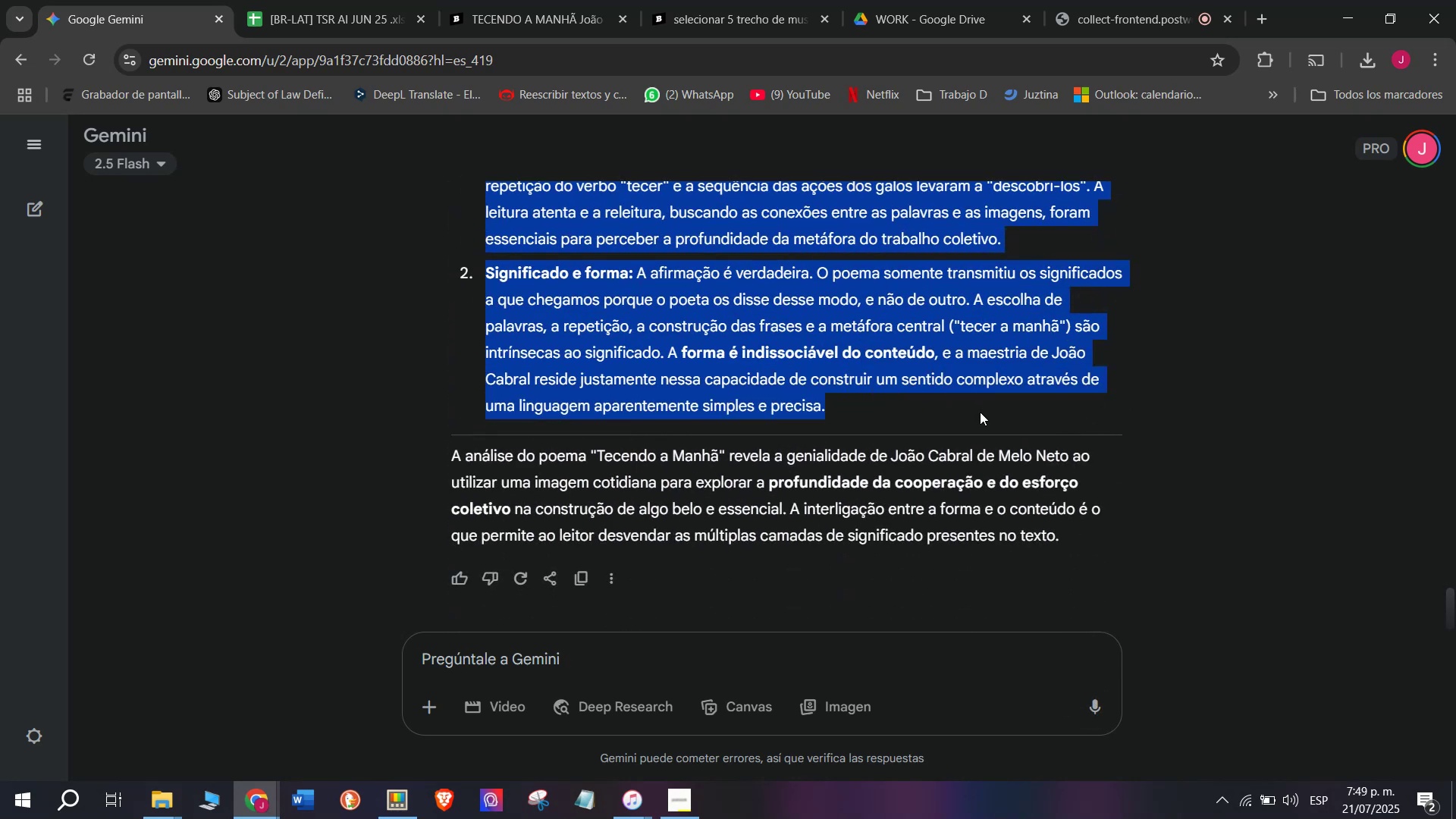 
key(Control+ControlLeft)
 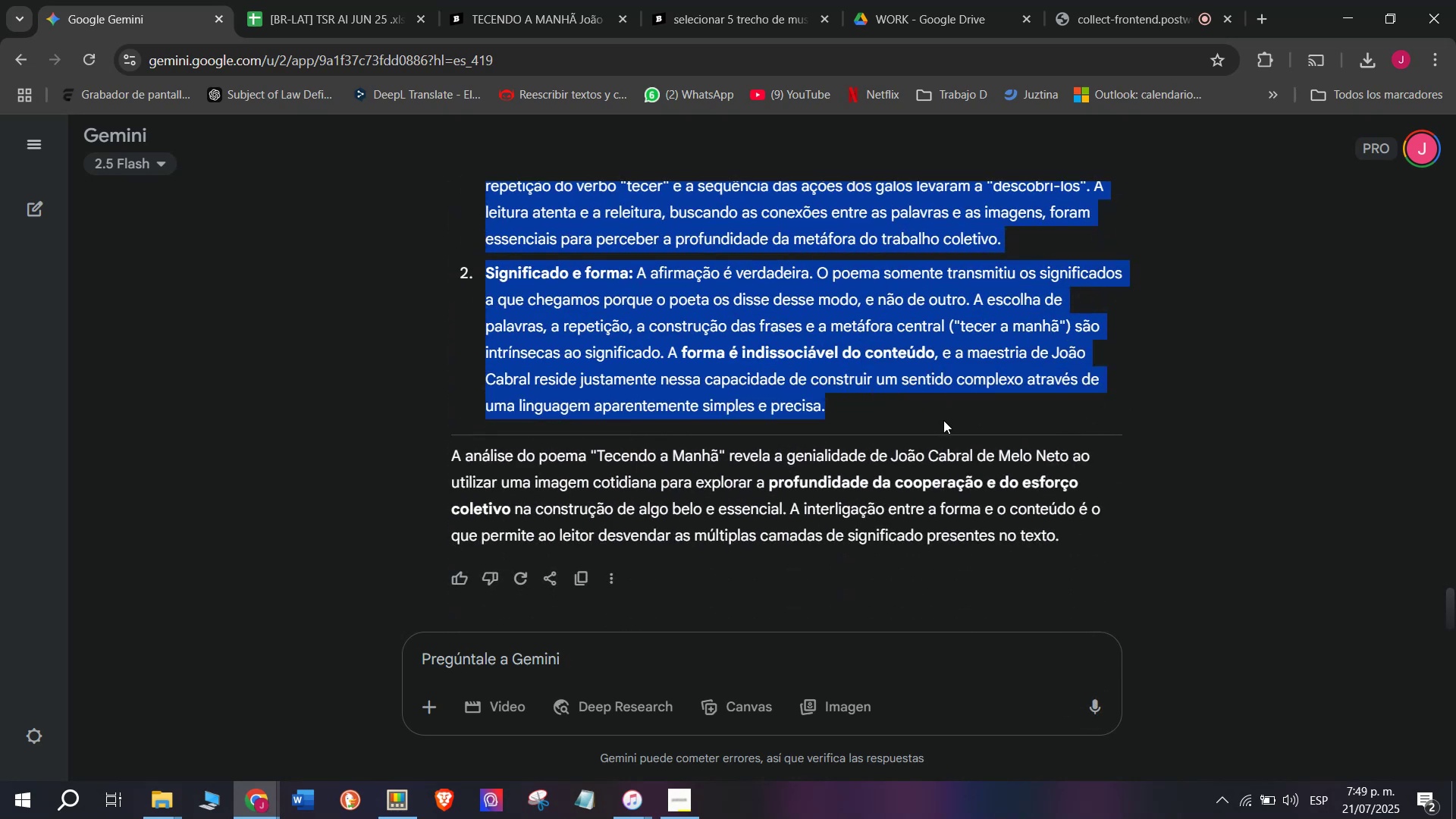 
key(Break)
 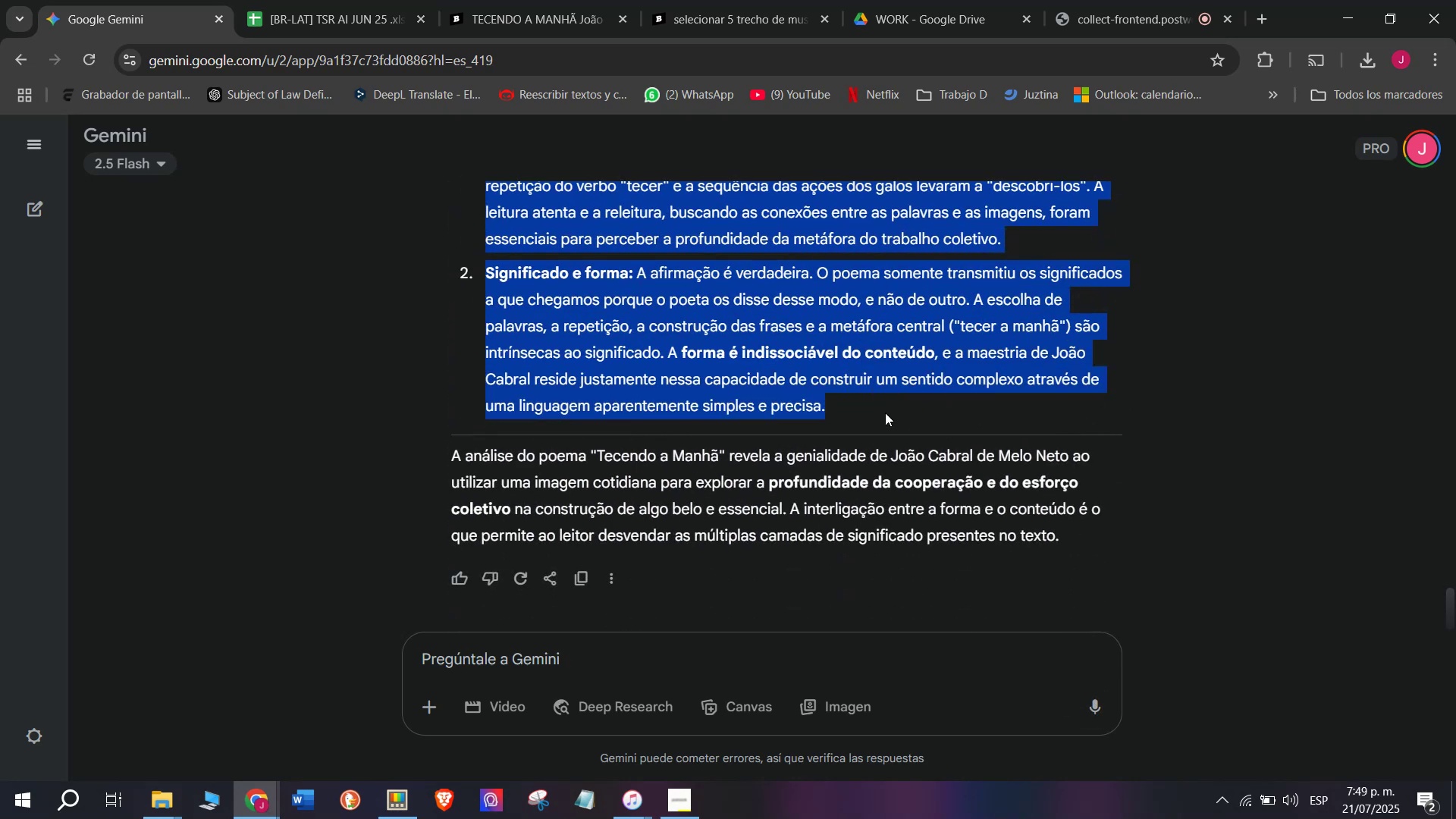 
key(Control+C)
 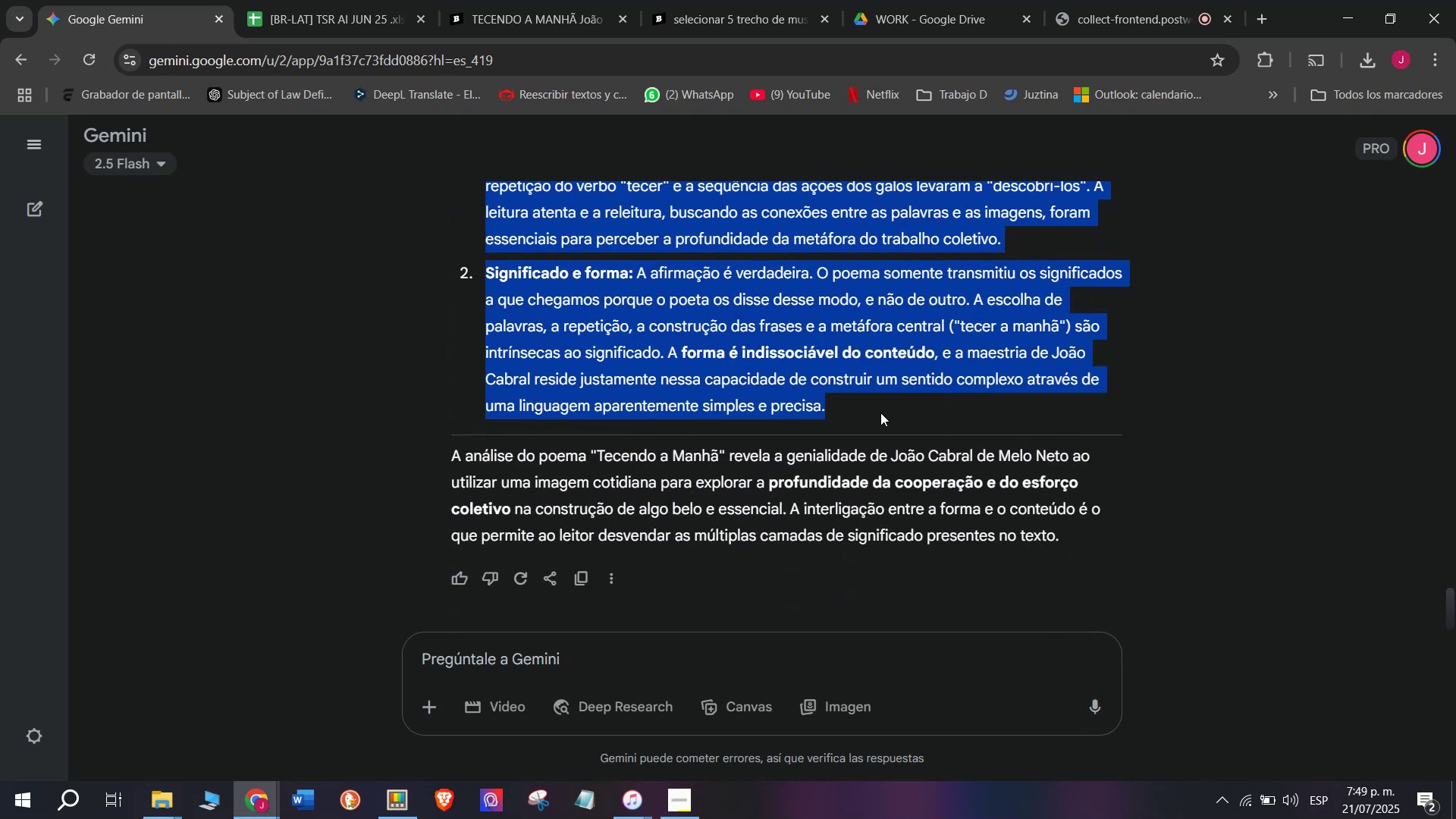 
scroll: coordinate [880, 413], scroll_direction: down, amount: 1.0
 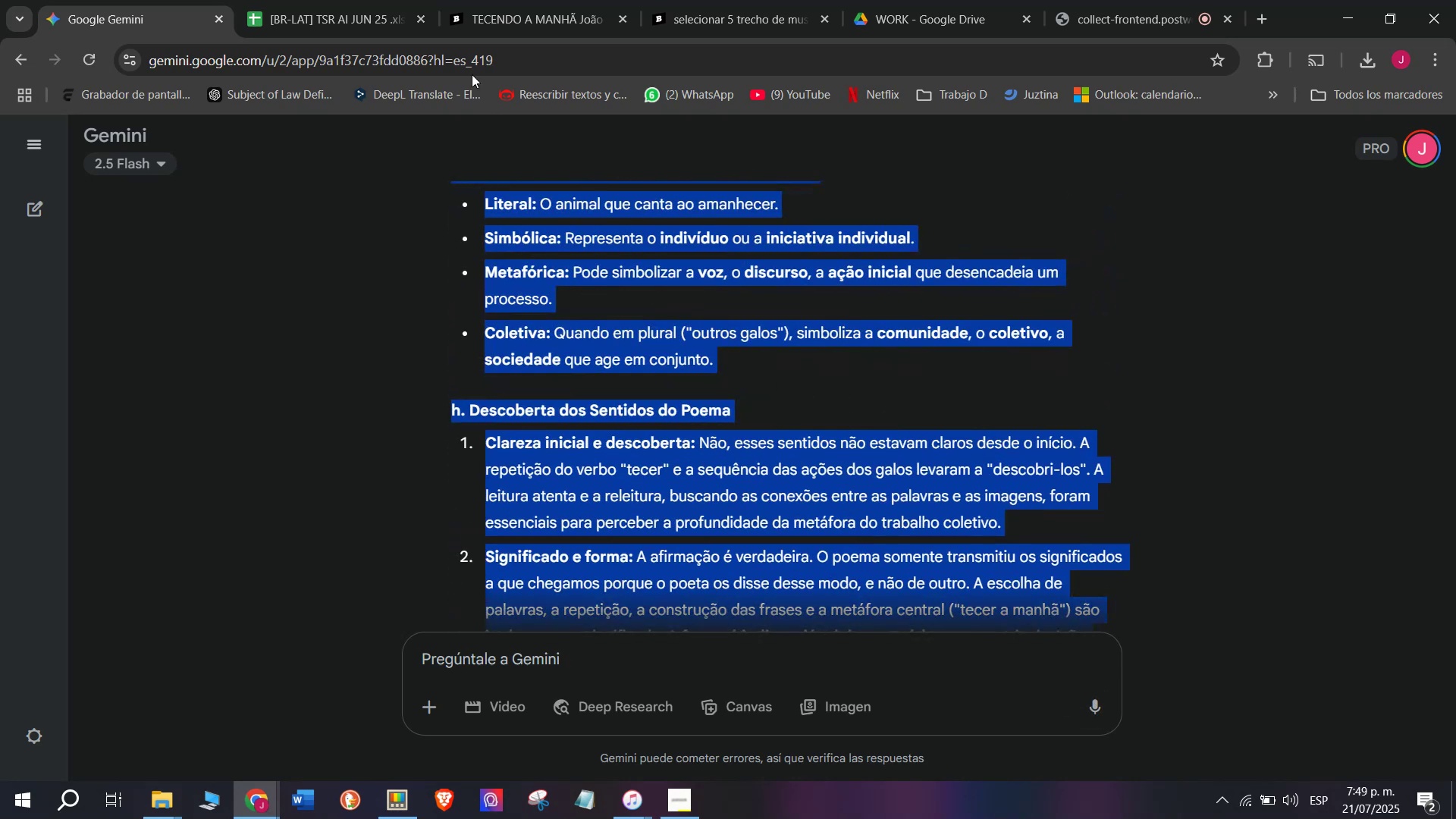 
left_click([528, 0])
 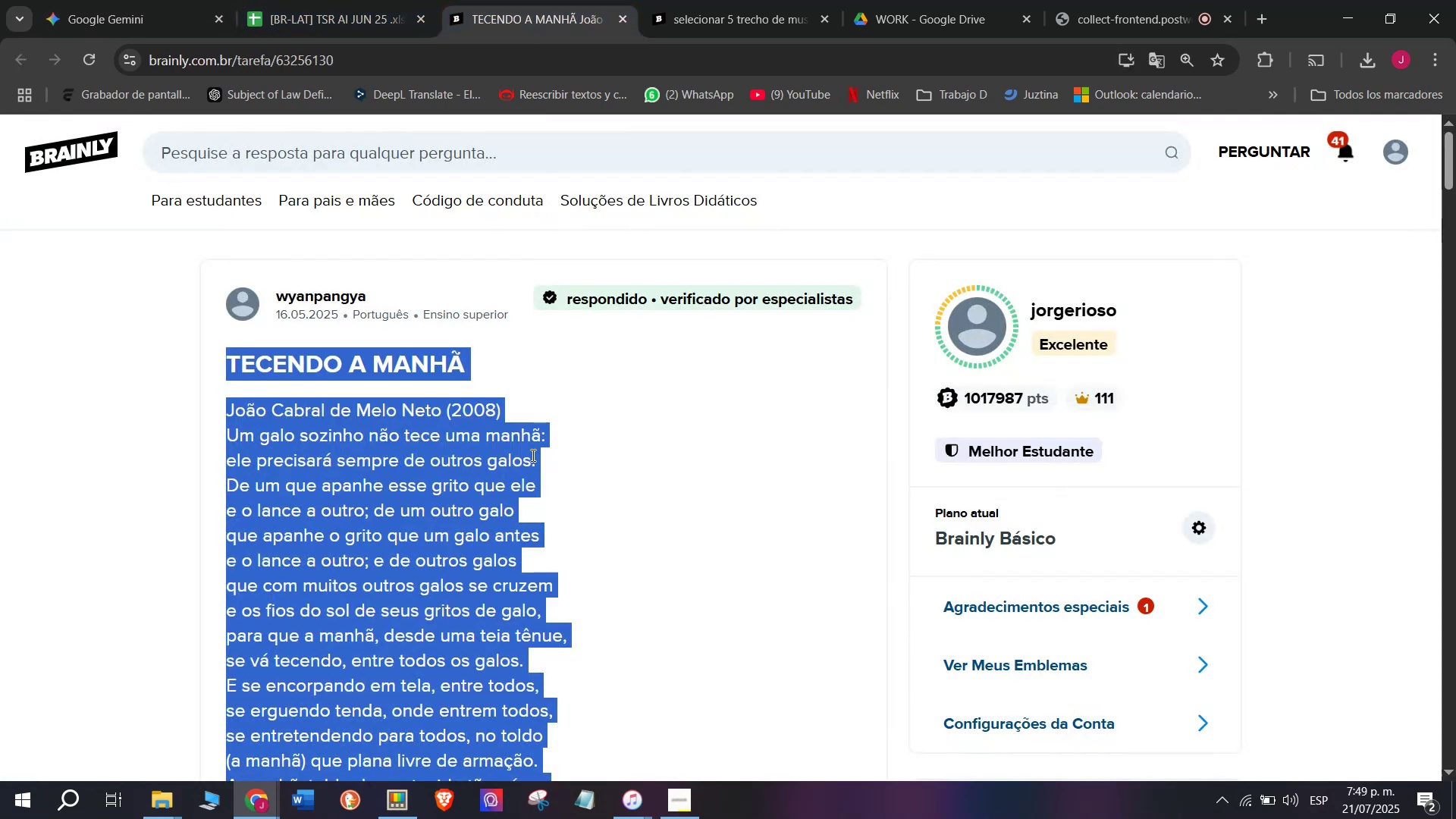 
scroll: coordinate [532, 457], scroll_direction: down, amount: 4.0
 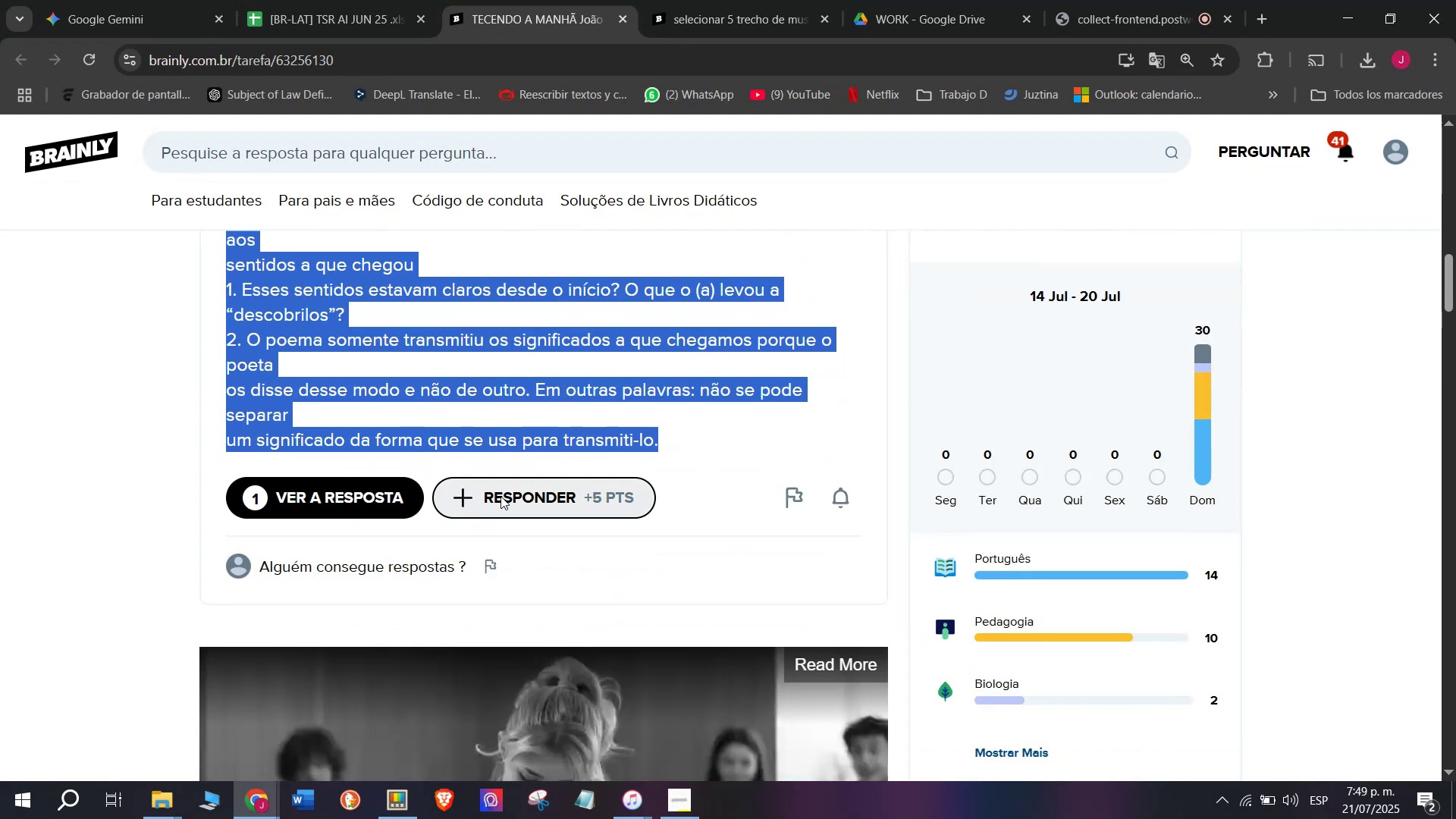 
left_click([513, 500])
 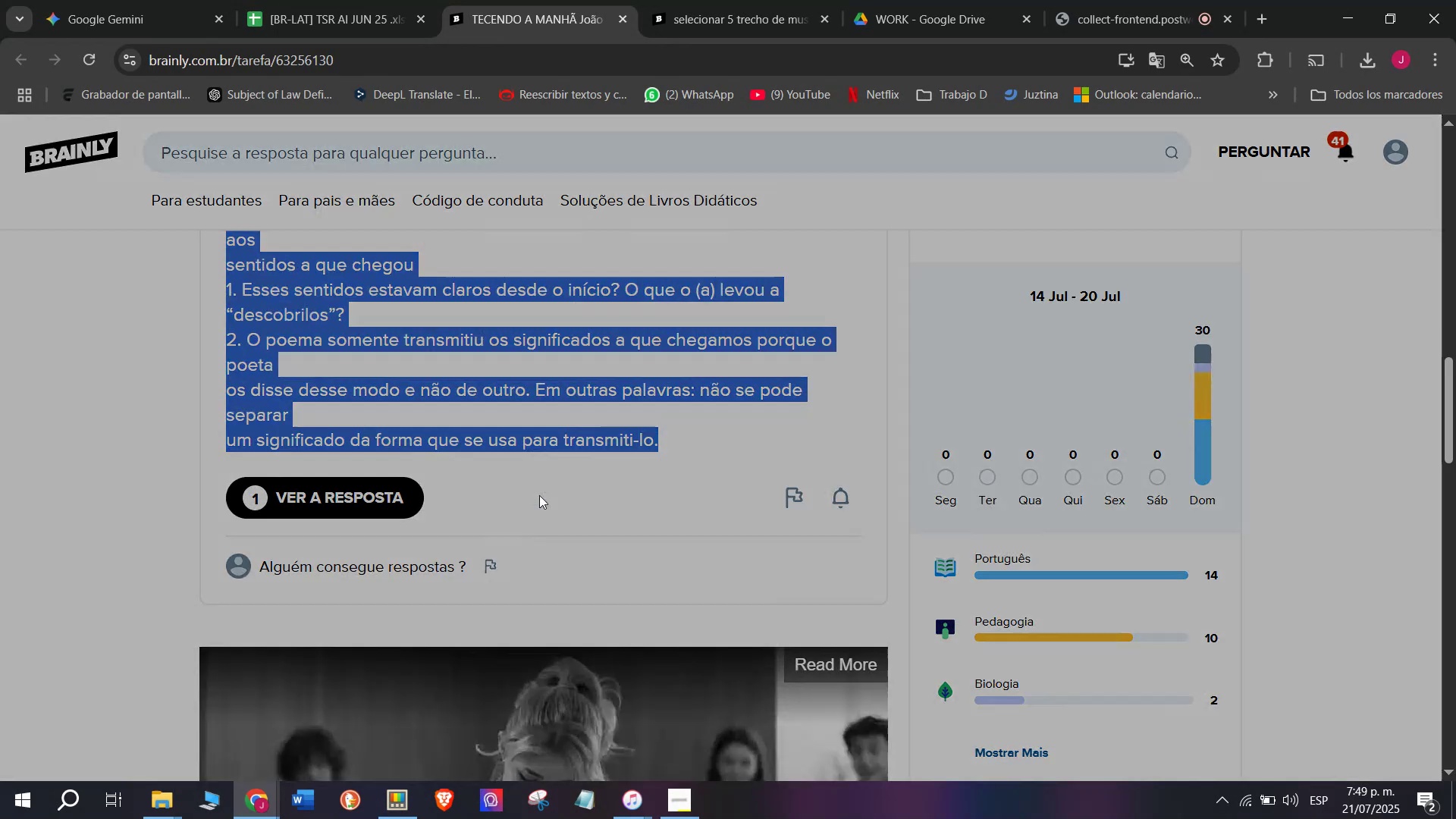 
left_click_drag(start_coordinate=[730, 556], to_coordinate=[223, 205])
 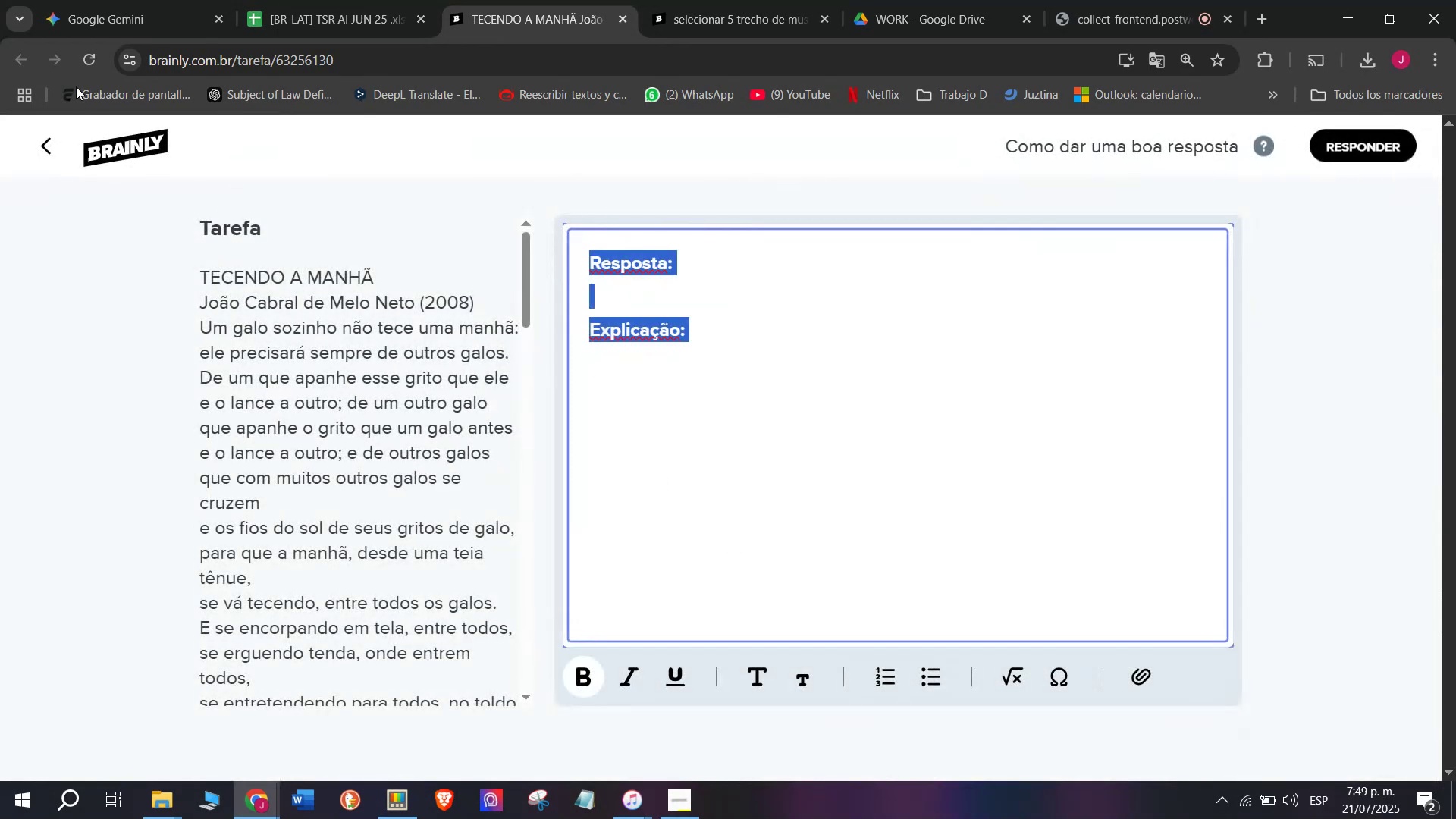 
key(Control+ControlLeft)
 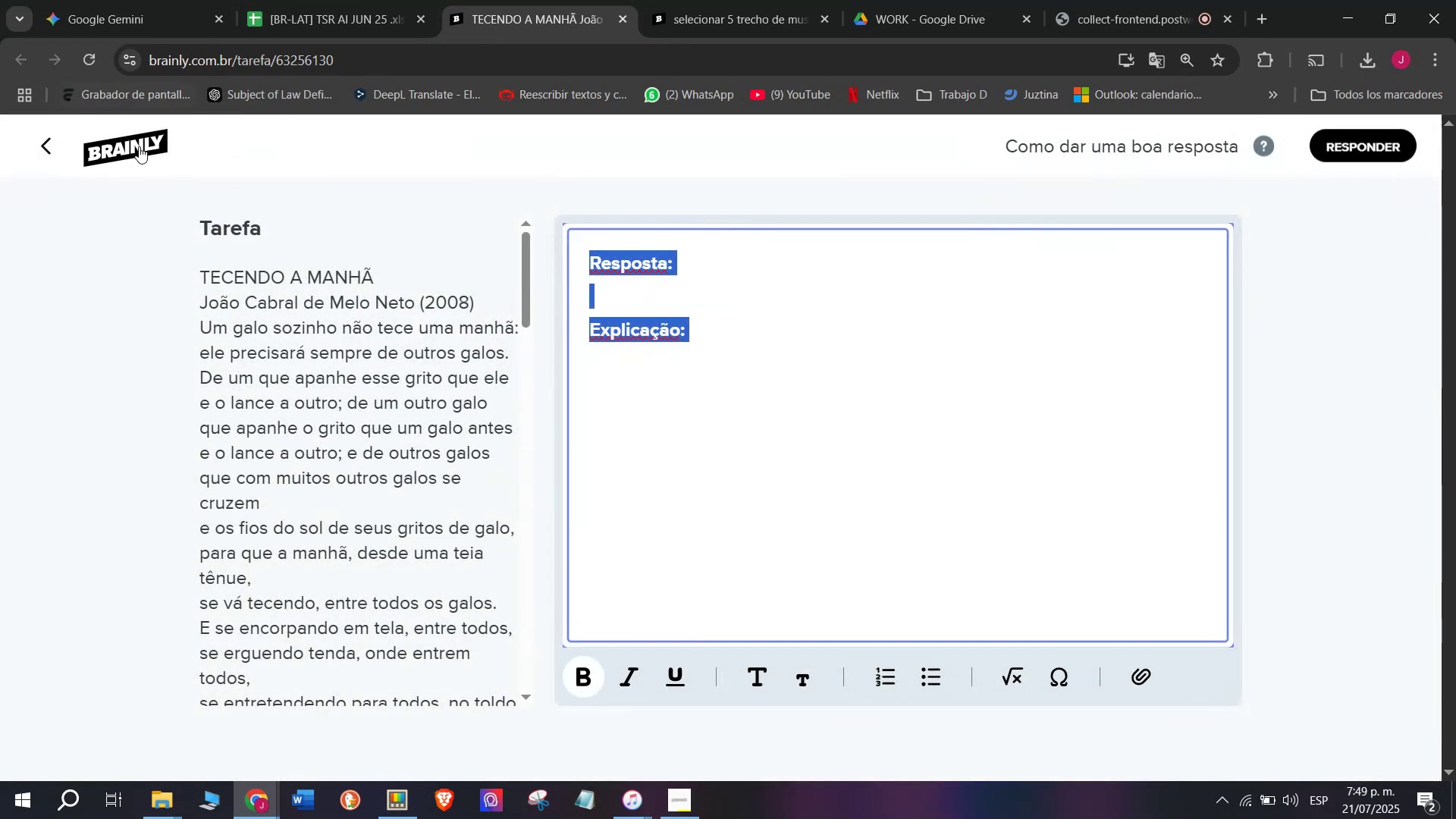 
key(Z)
 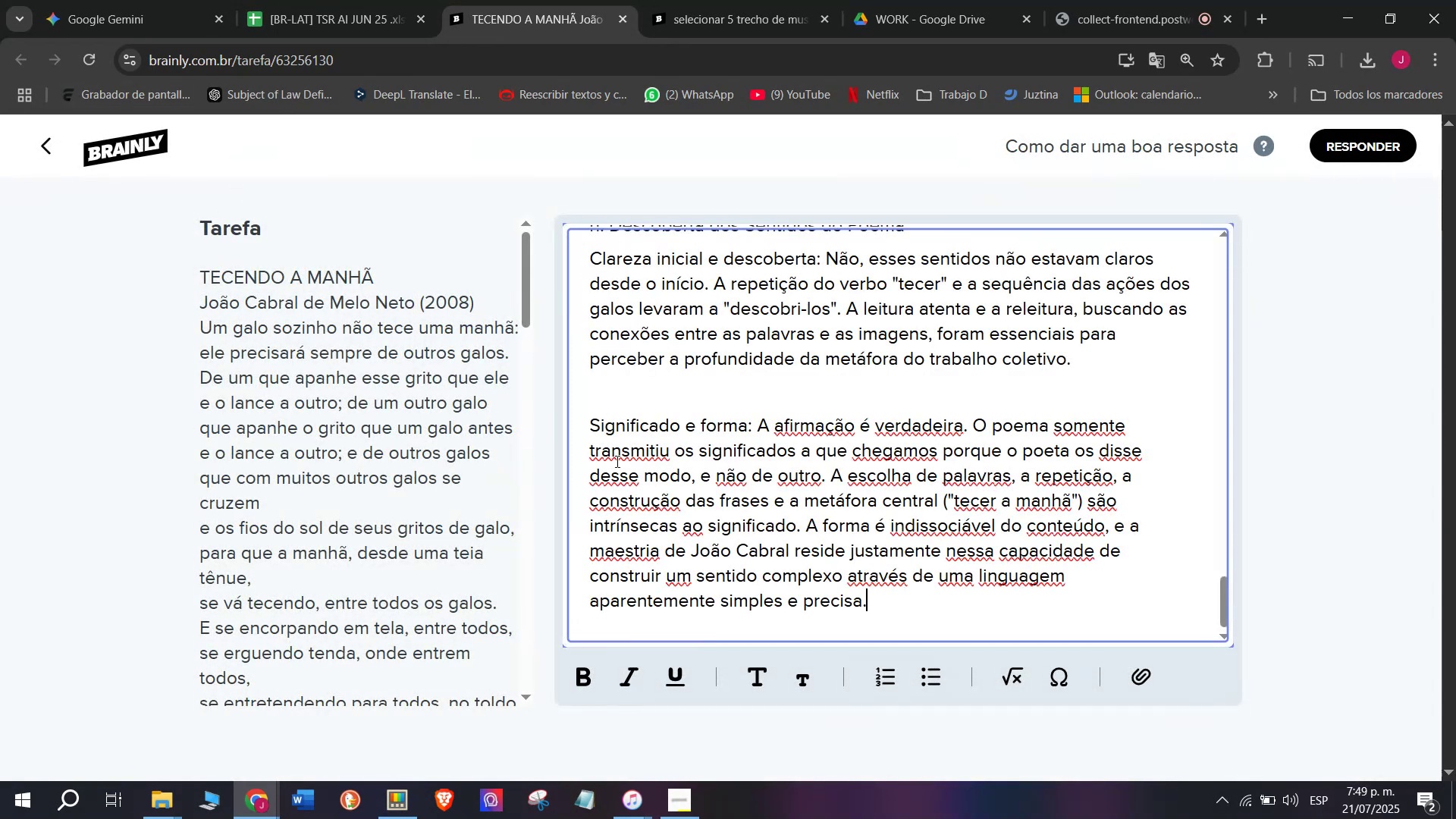 
key(Control+V)
 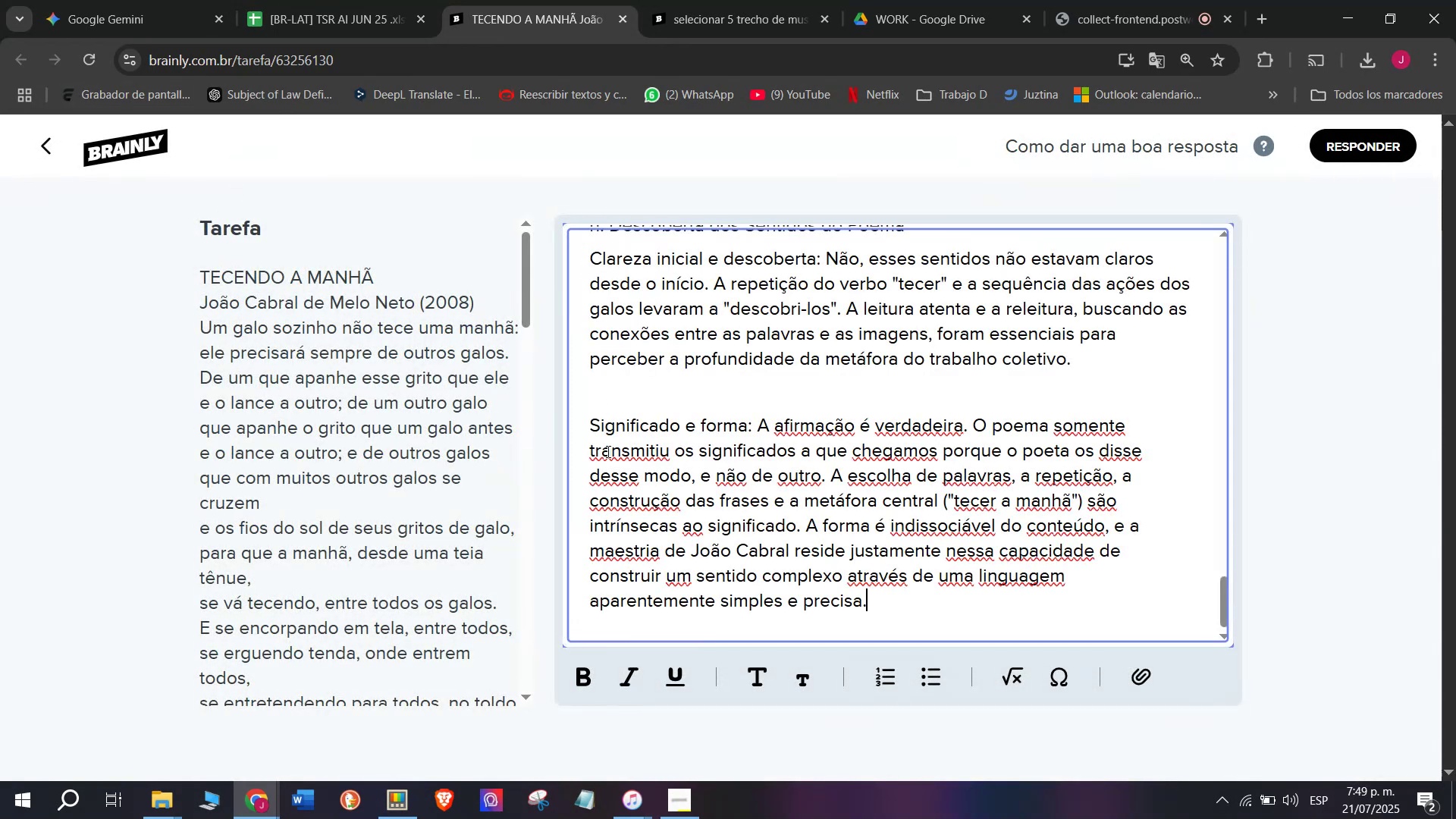 
scroll: coordinate [696, 396], scroll_direction: up, amount: 2.0
 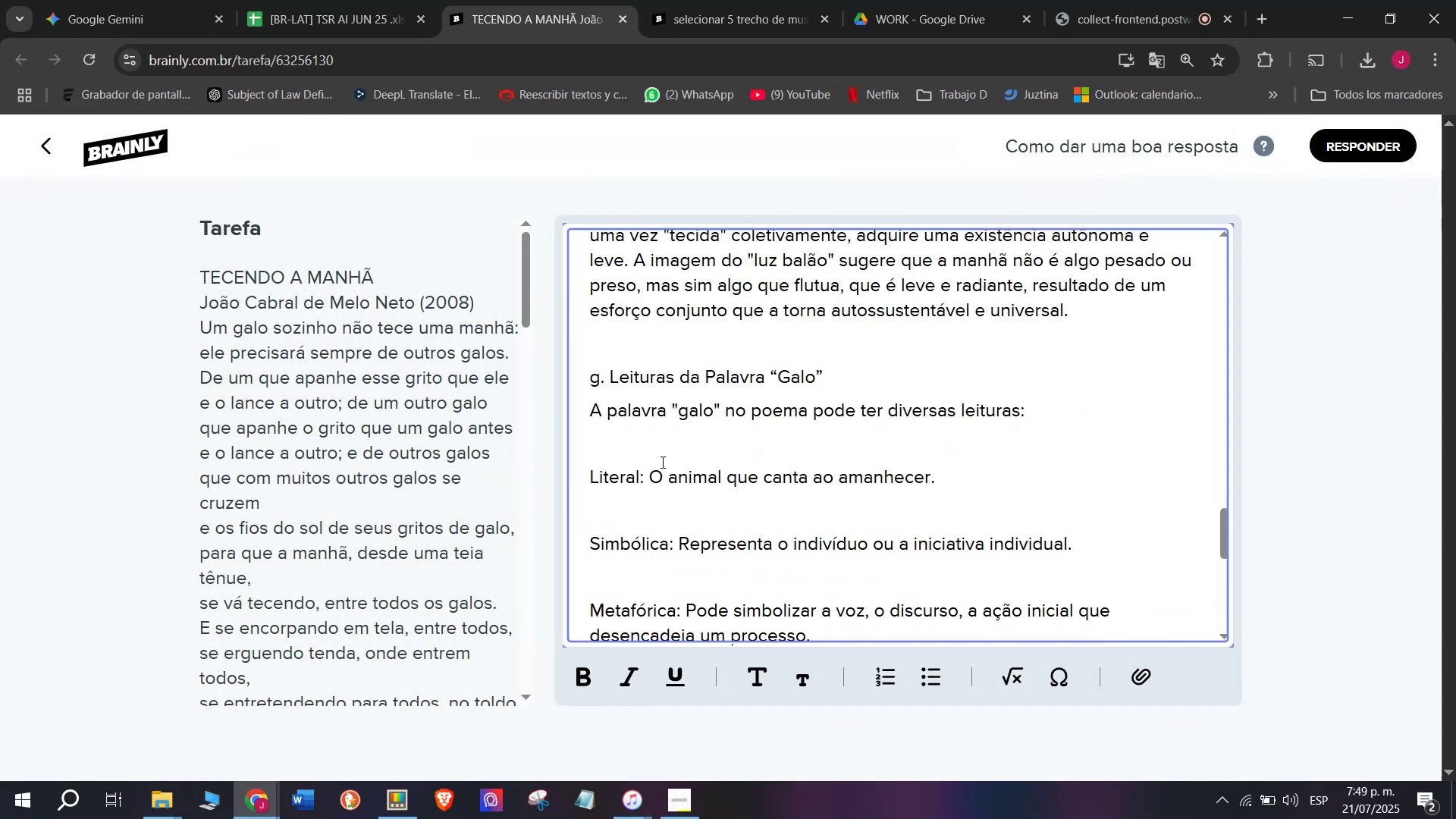 
left_click([664, 447])
 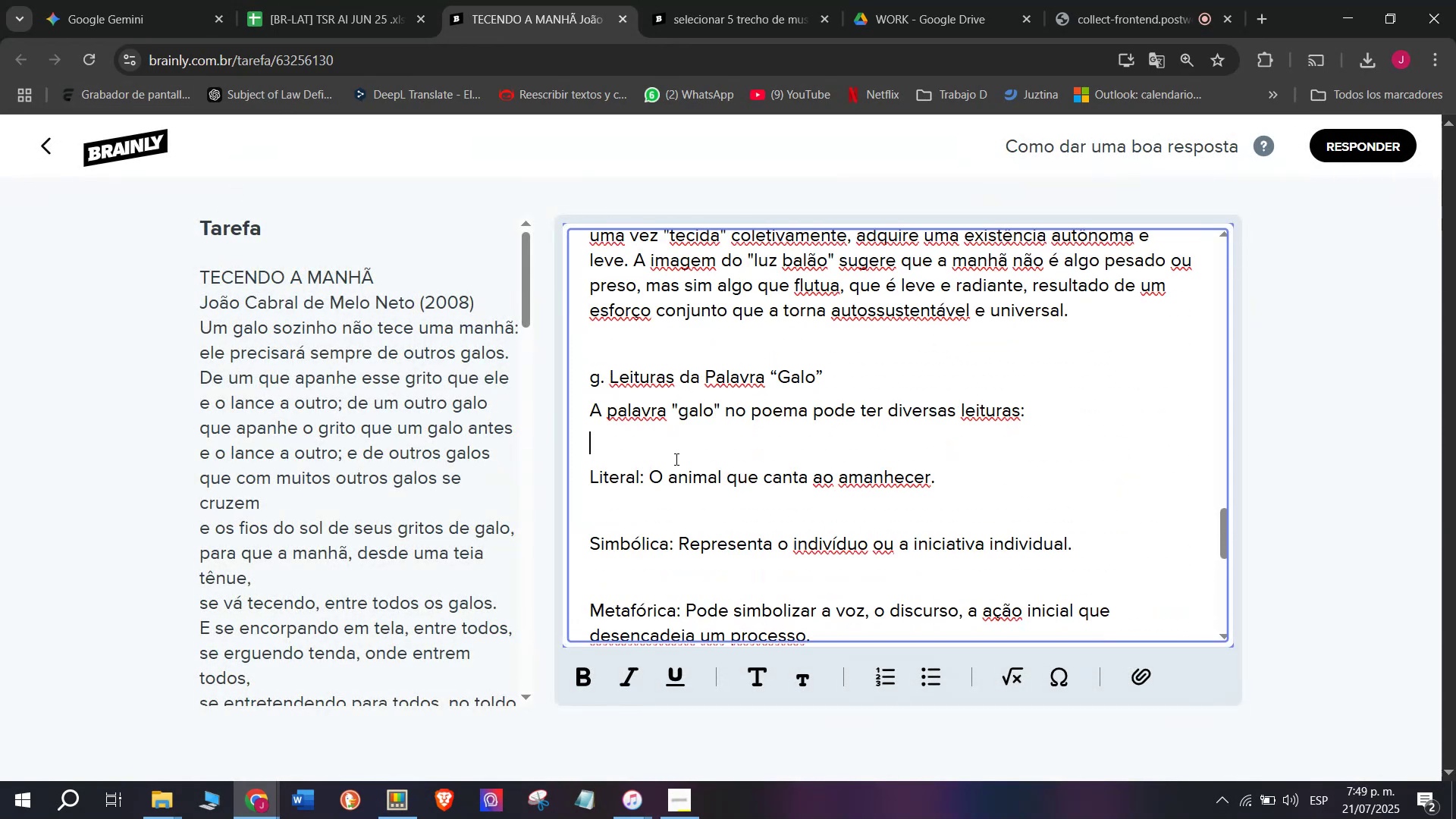 
key(Backspace)
 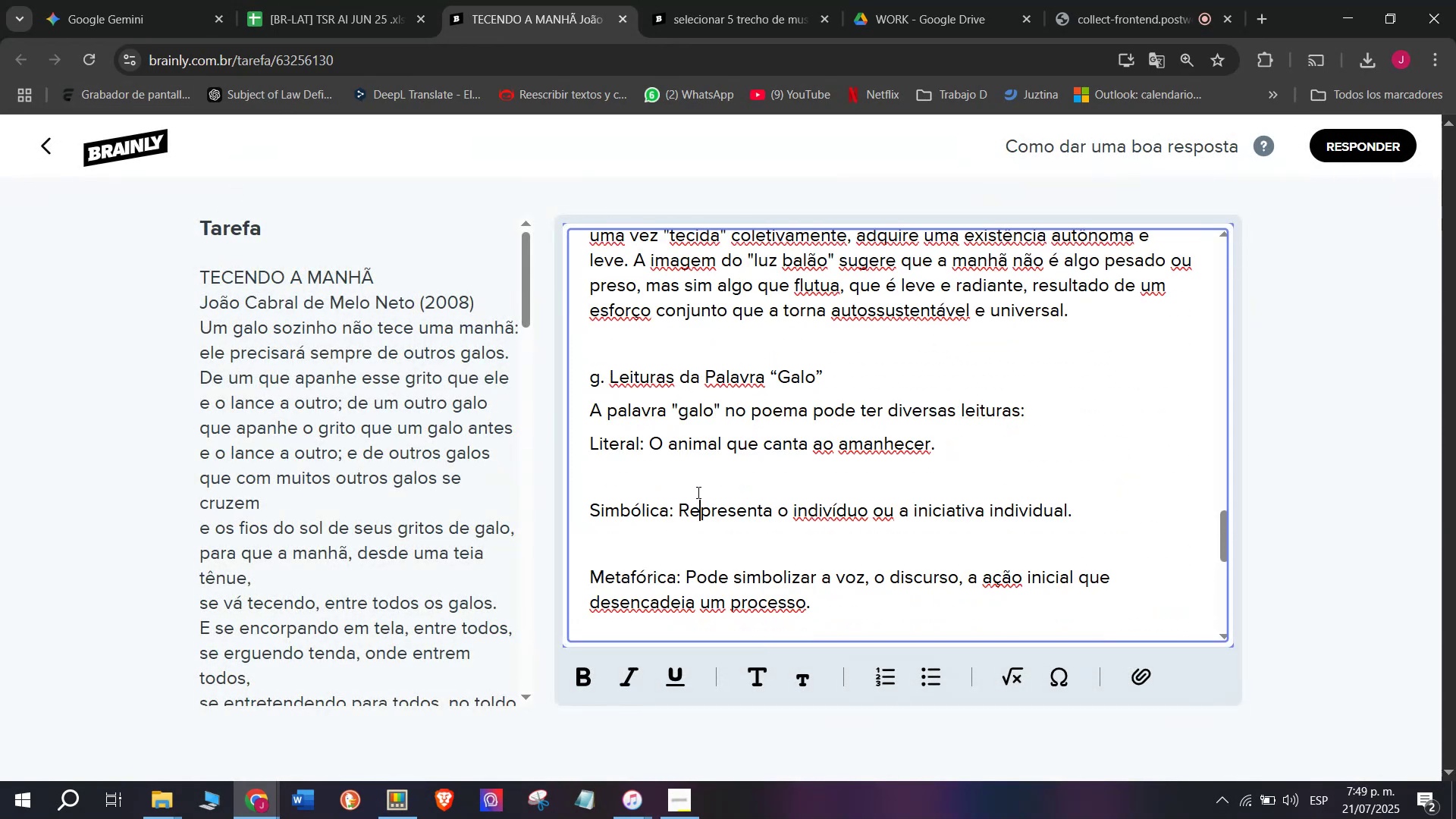 
key(Q)
 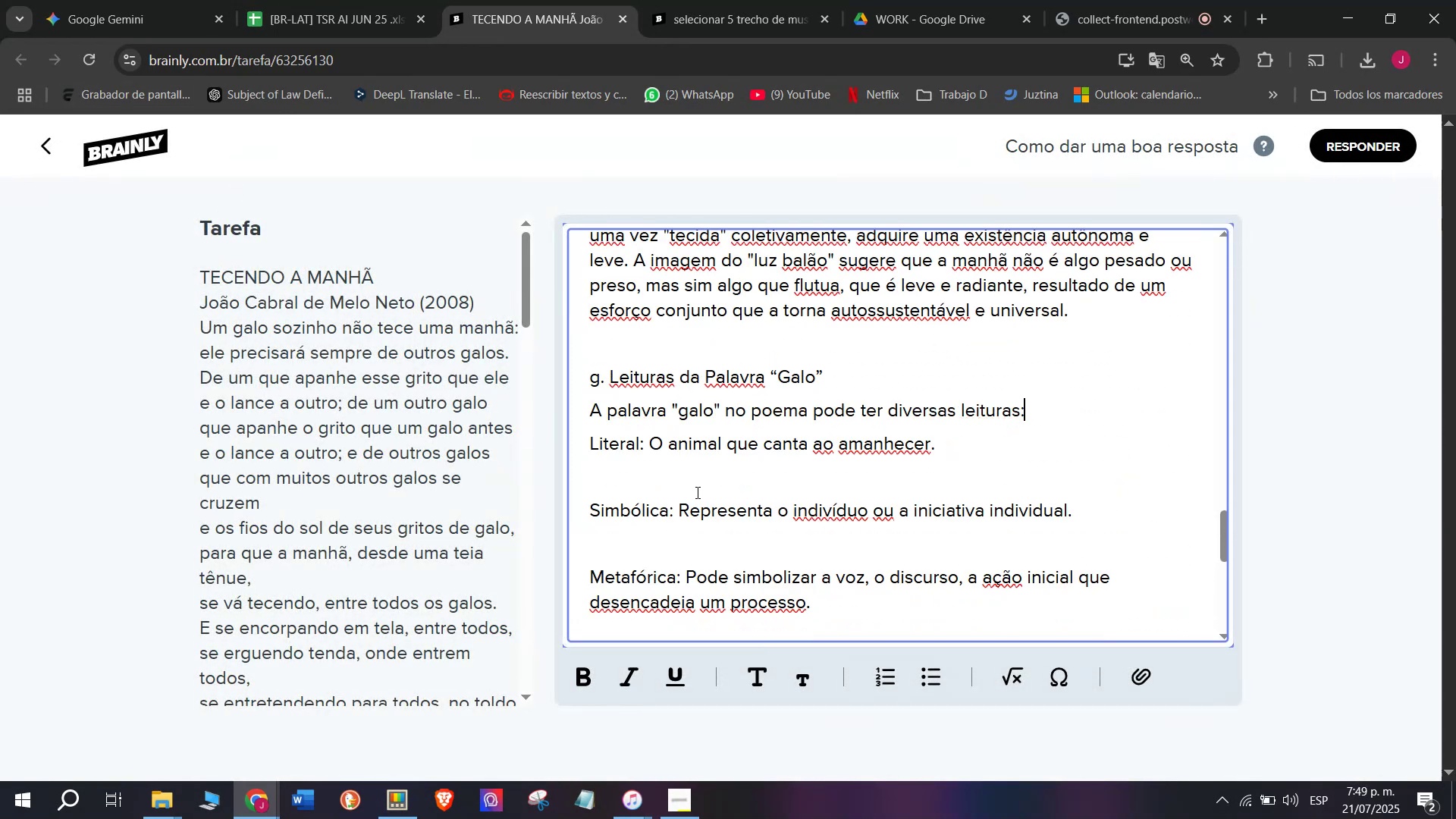 
left_click([697, 492])
 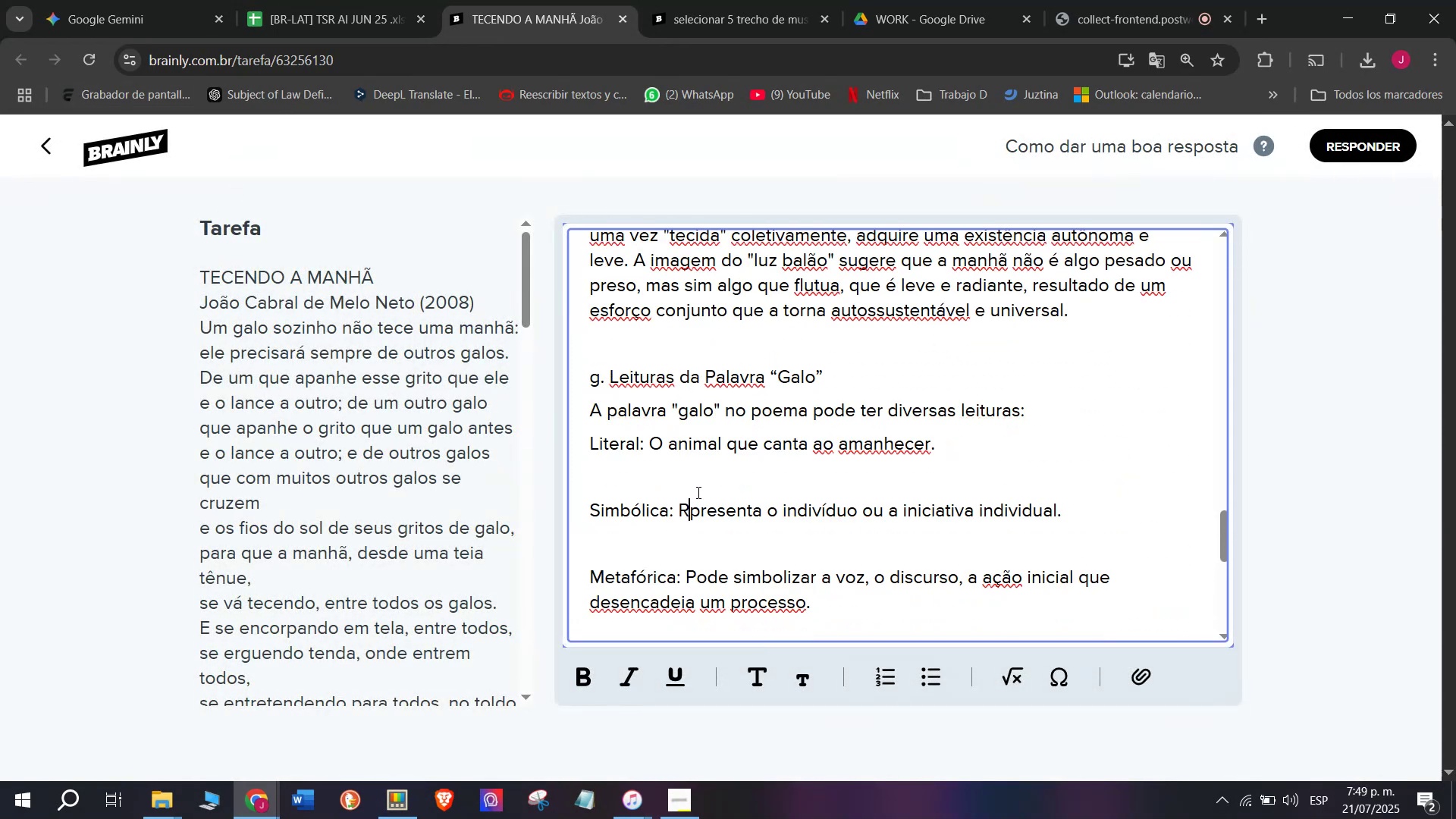 
key(Backspace)
 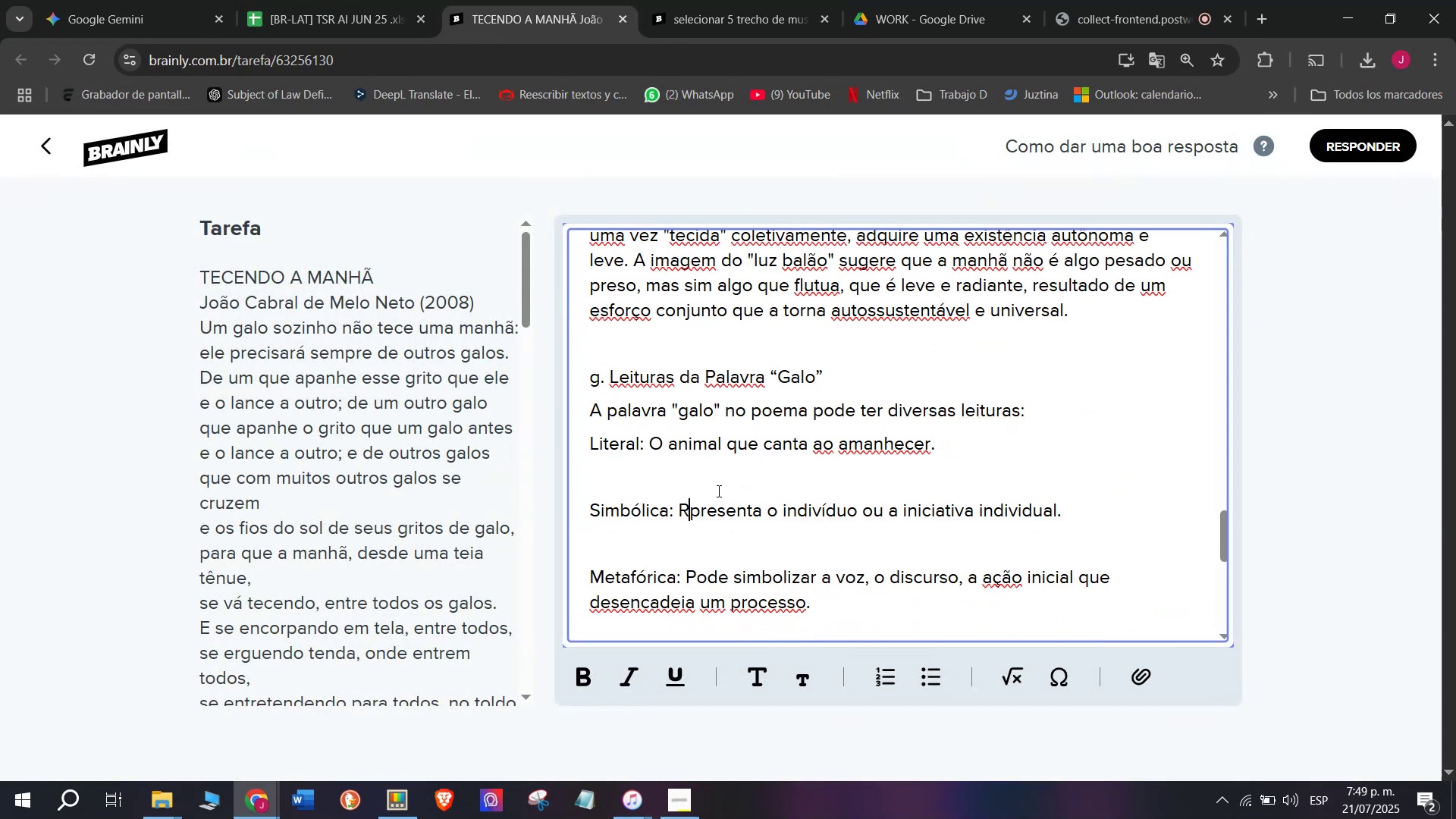 
key(Q)
 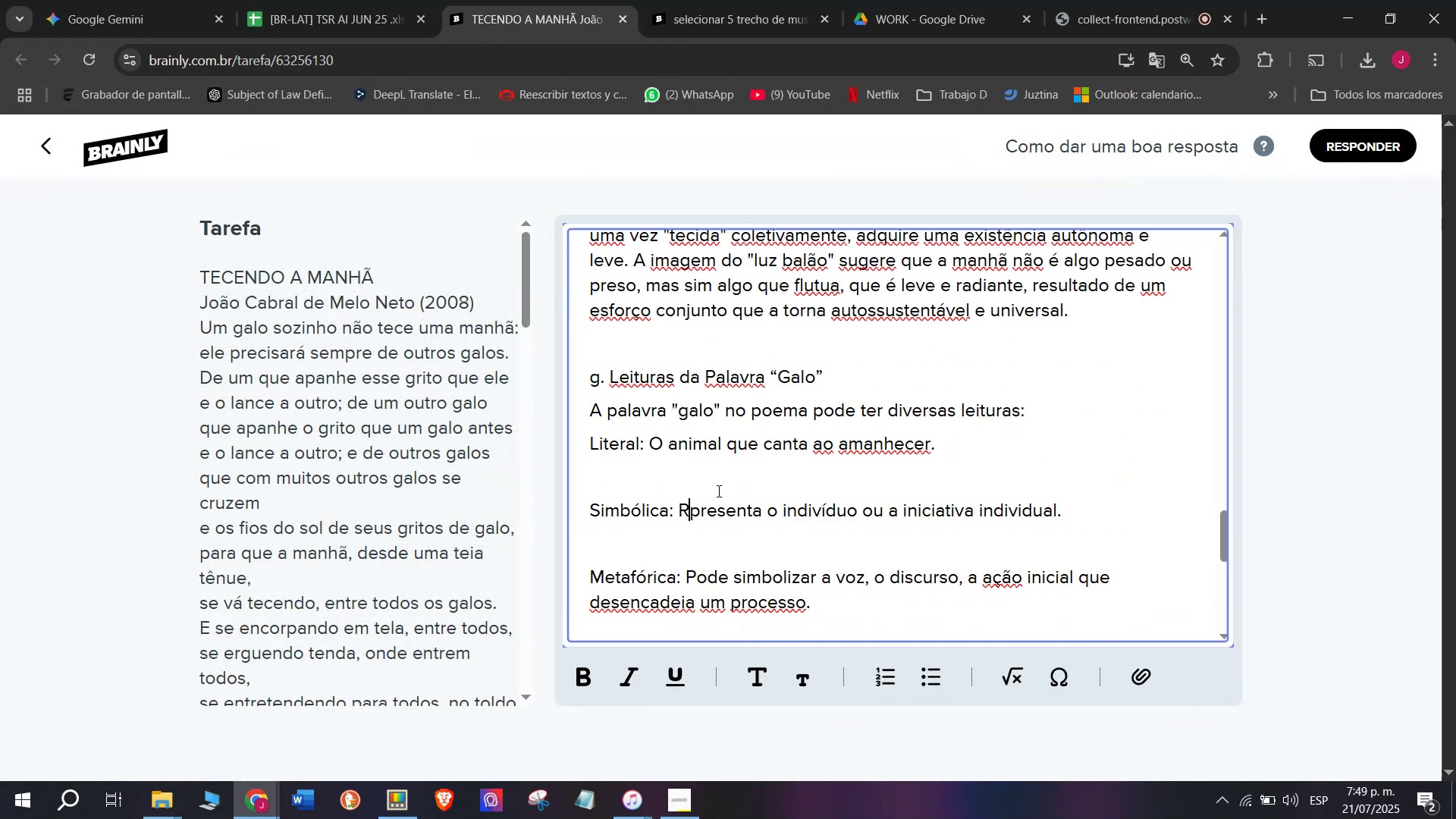 
key(Shift+ShiftLeft)
 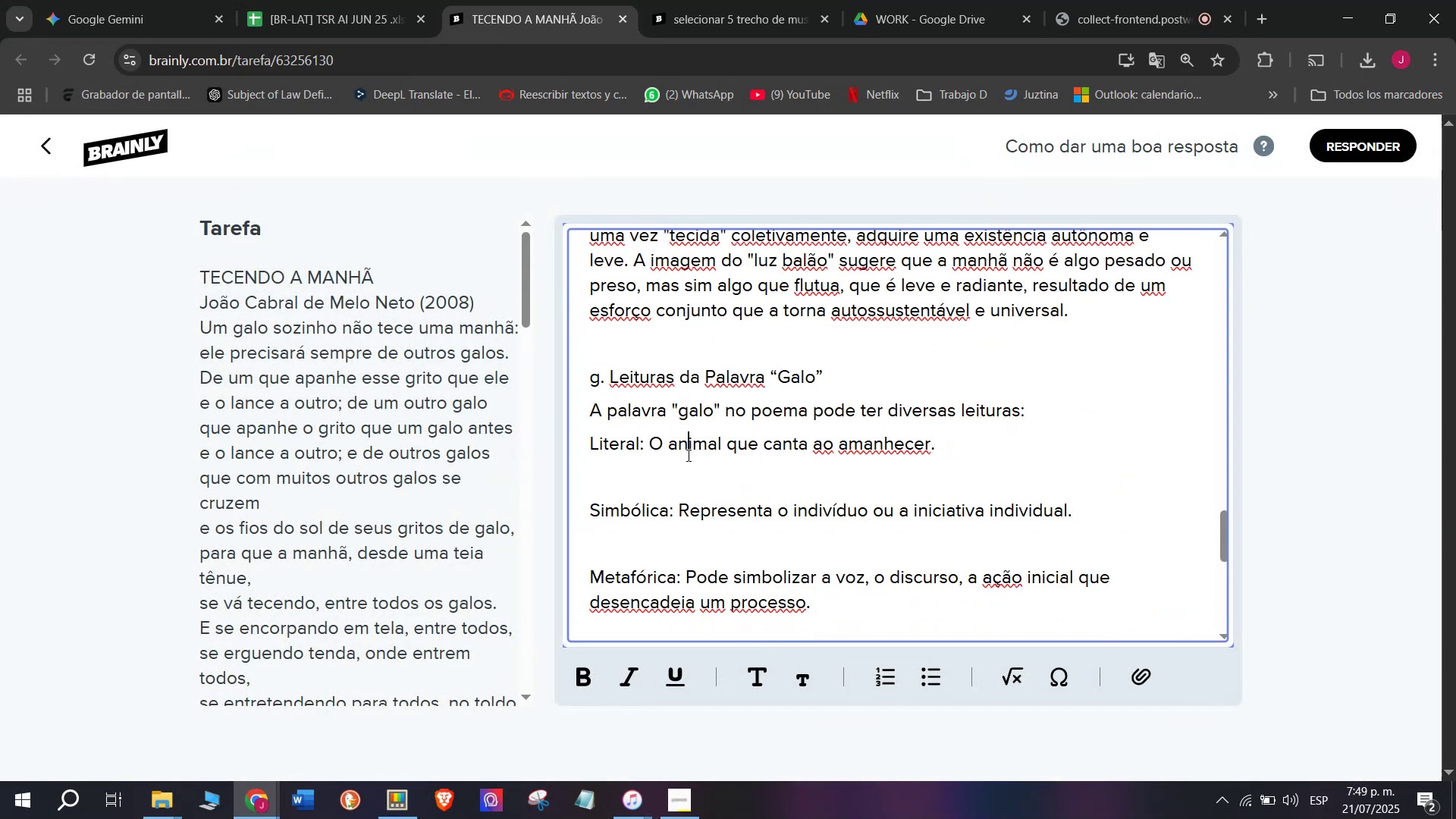 
key(Control+Shift+ControlLeft)
 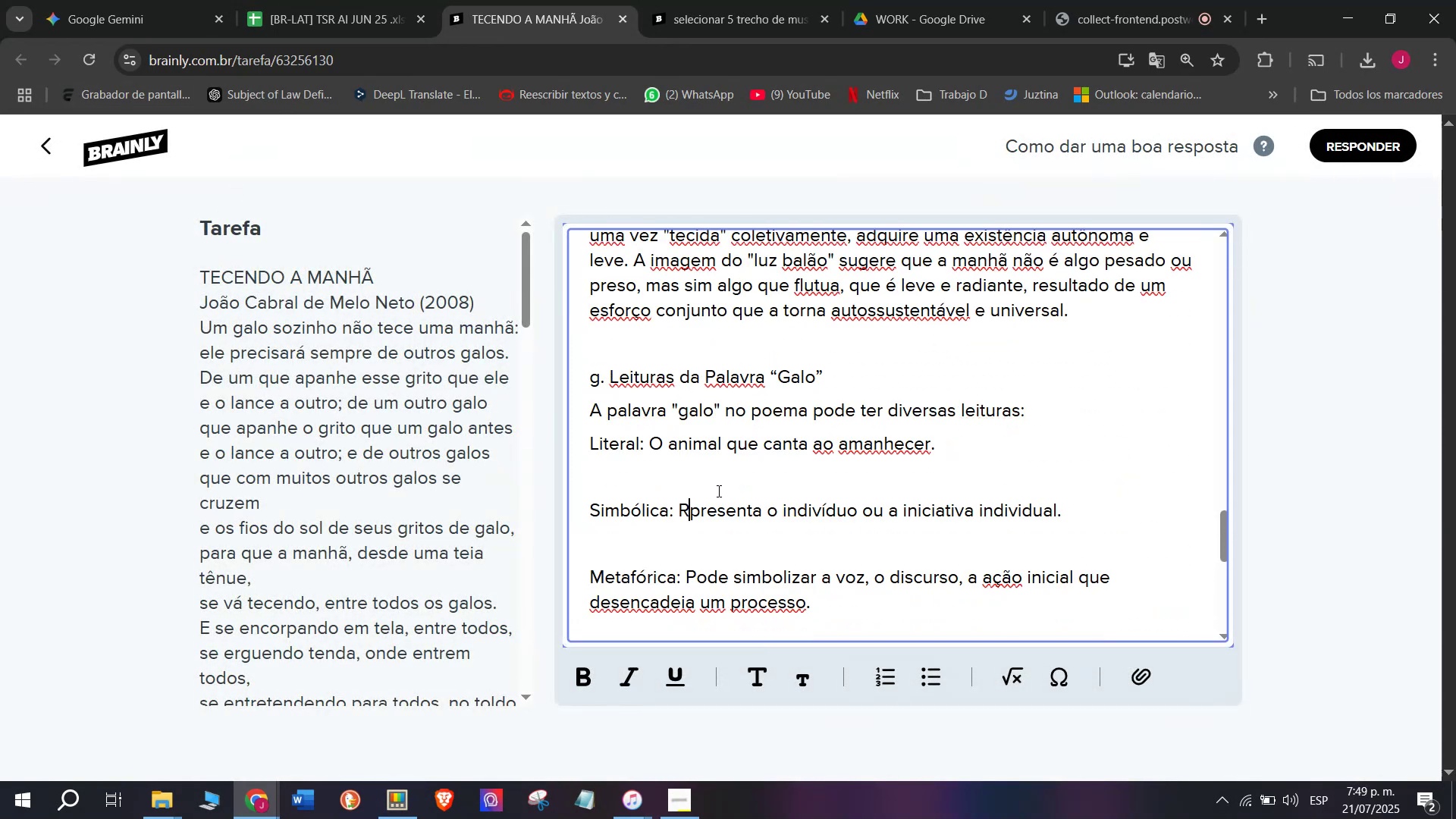 
key(Control+Shift+Z)
 